 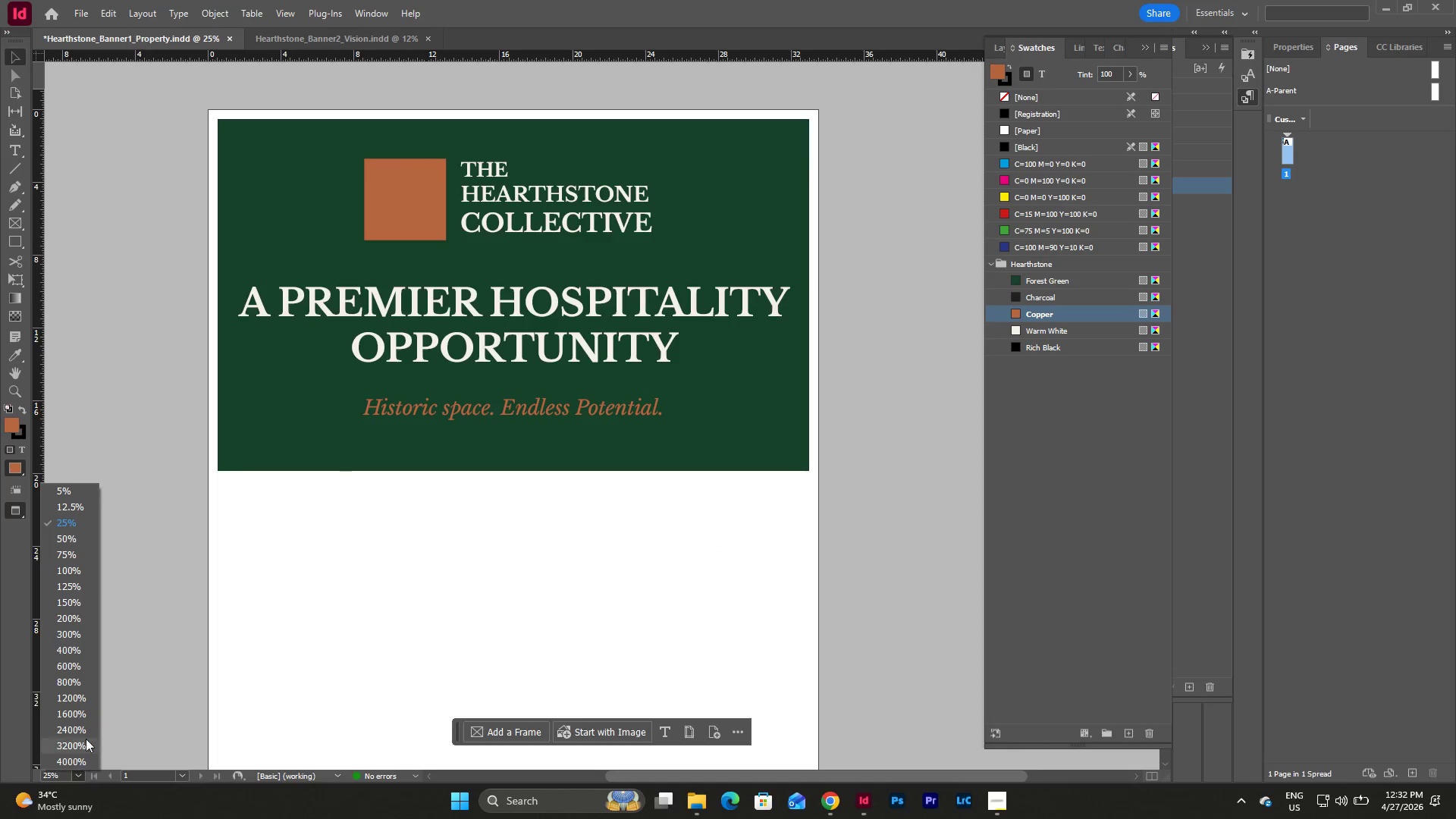 
left_click([80, 489])
 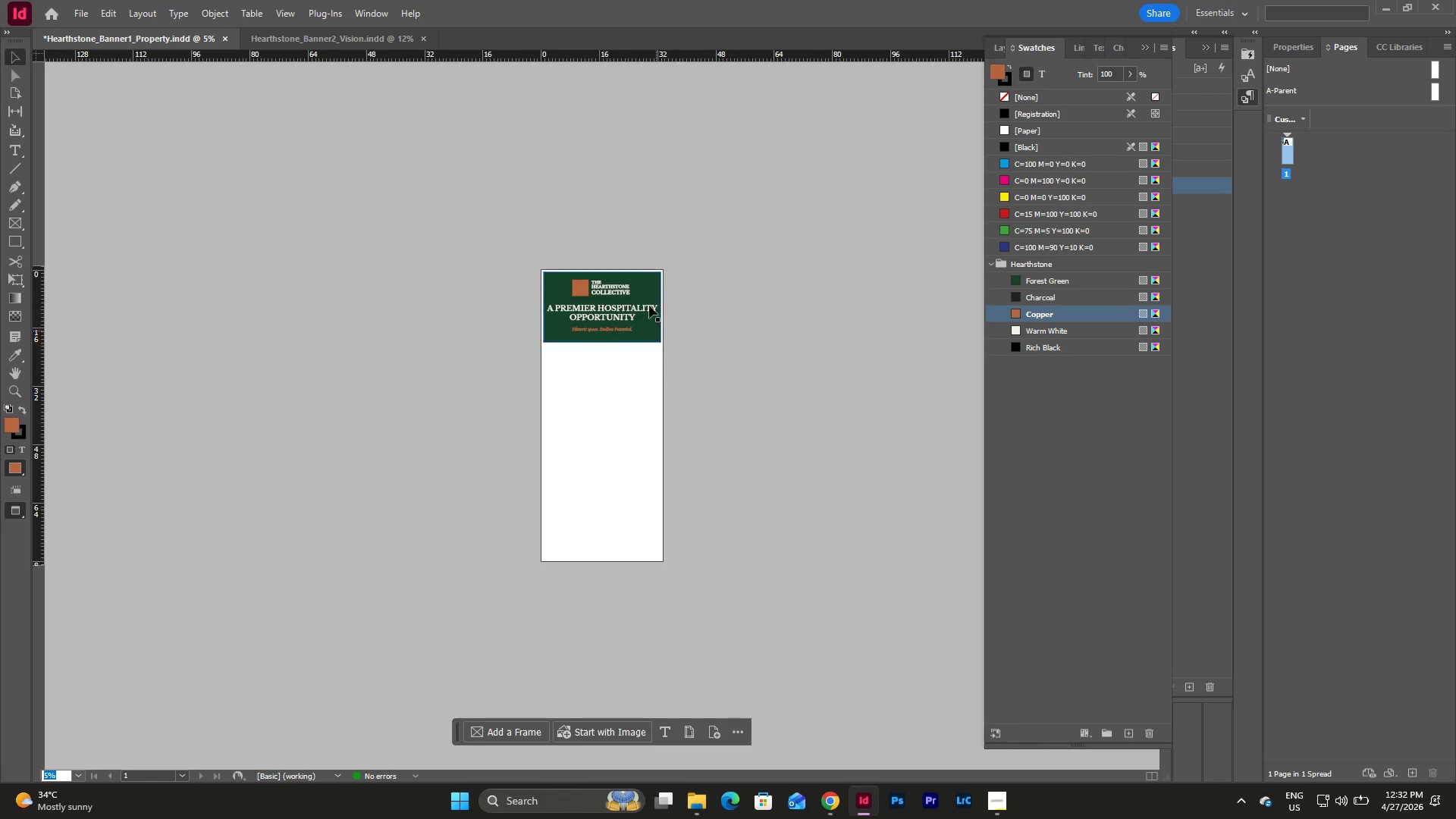 
scroll: coordinate [638, 306], scroll_direction: up, amount: 3.0
 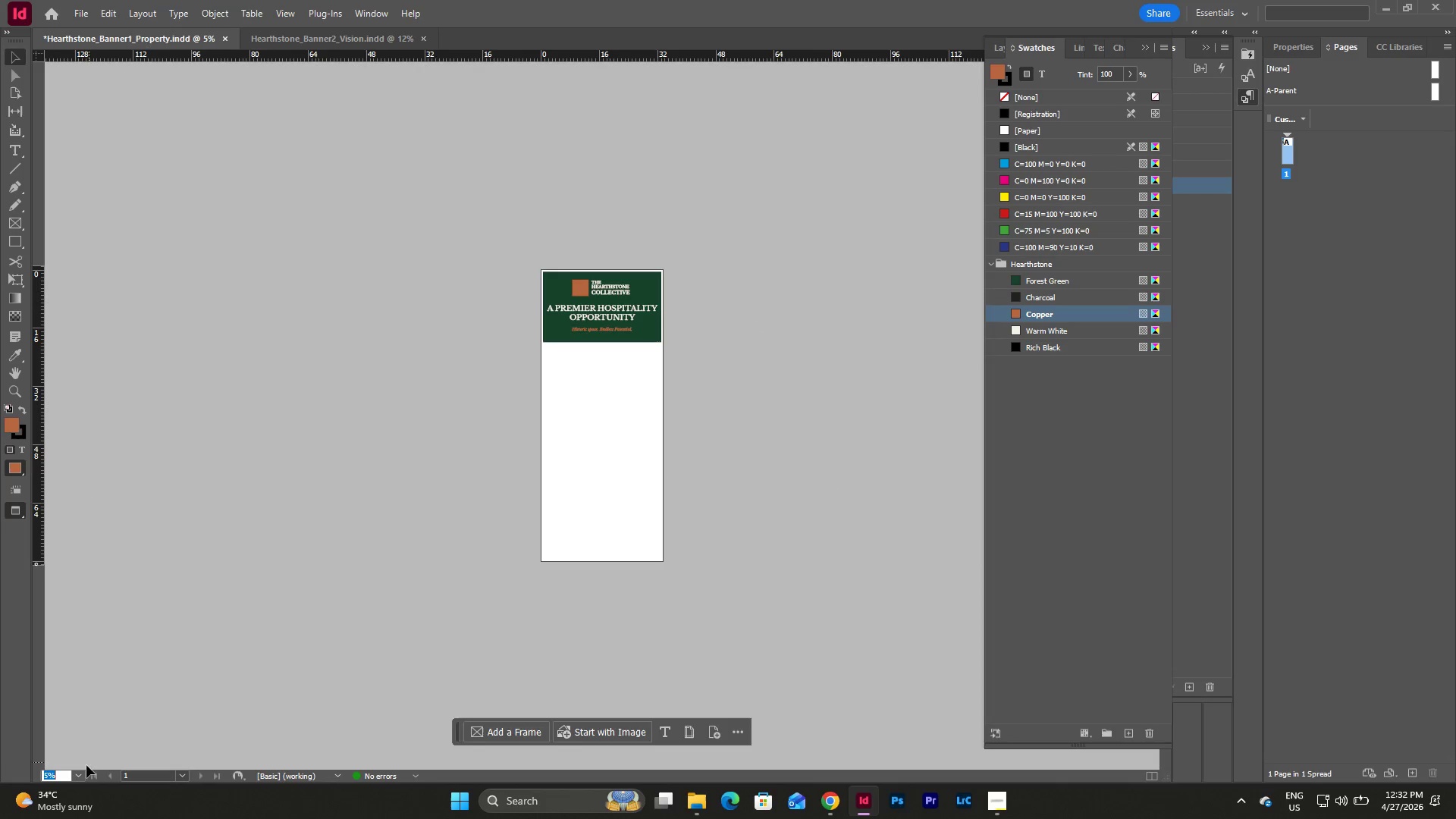 
left_click([77, 777])
 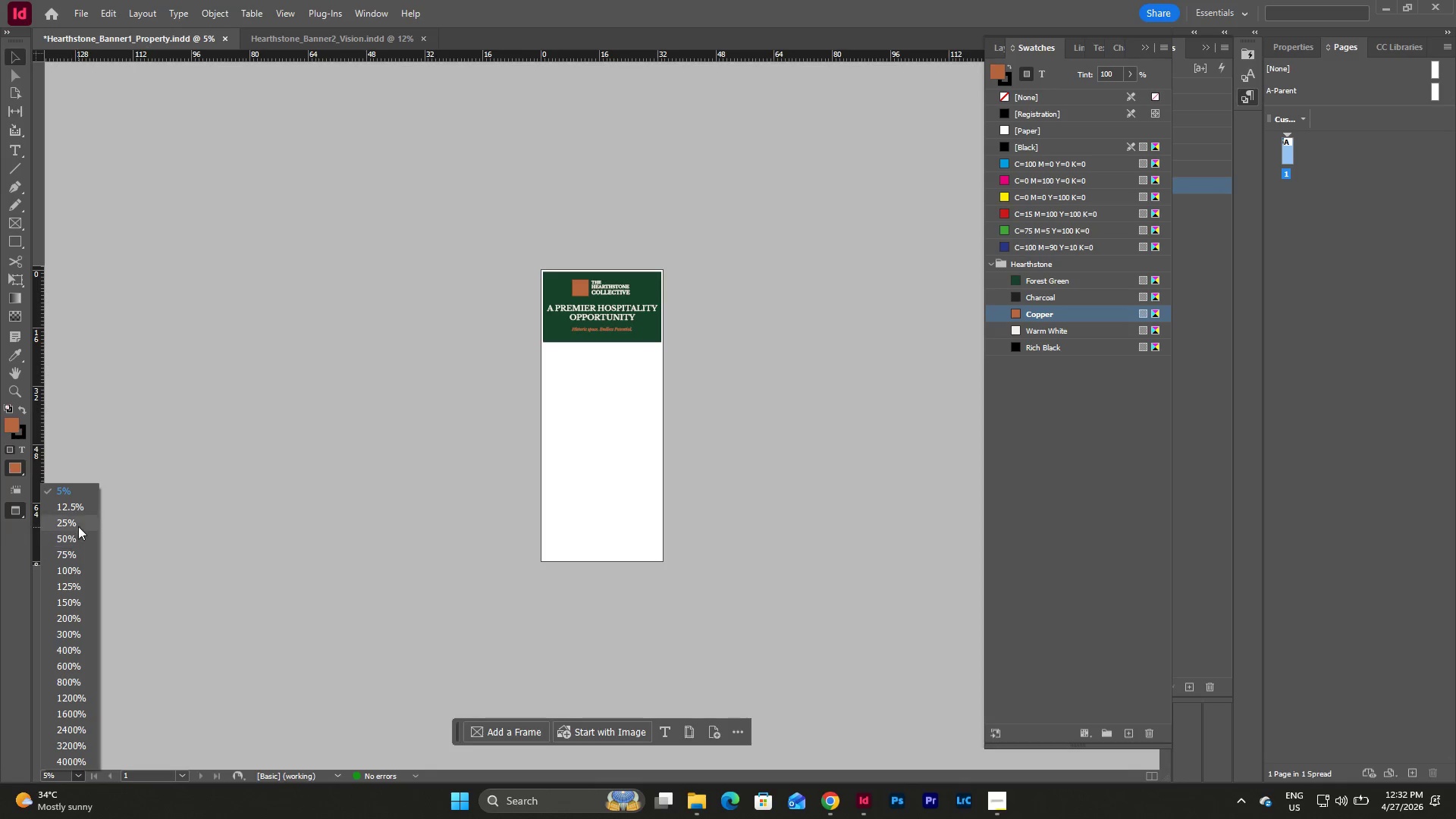 
left_click([84, 507])
 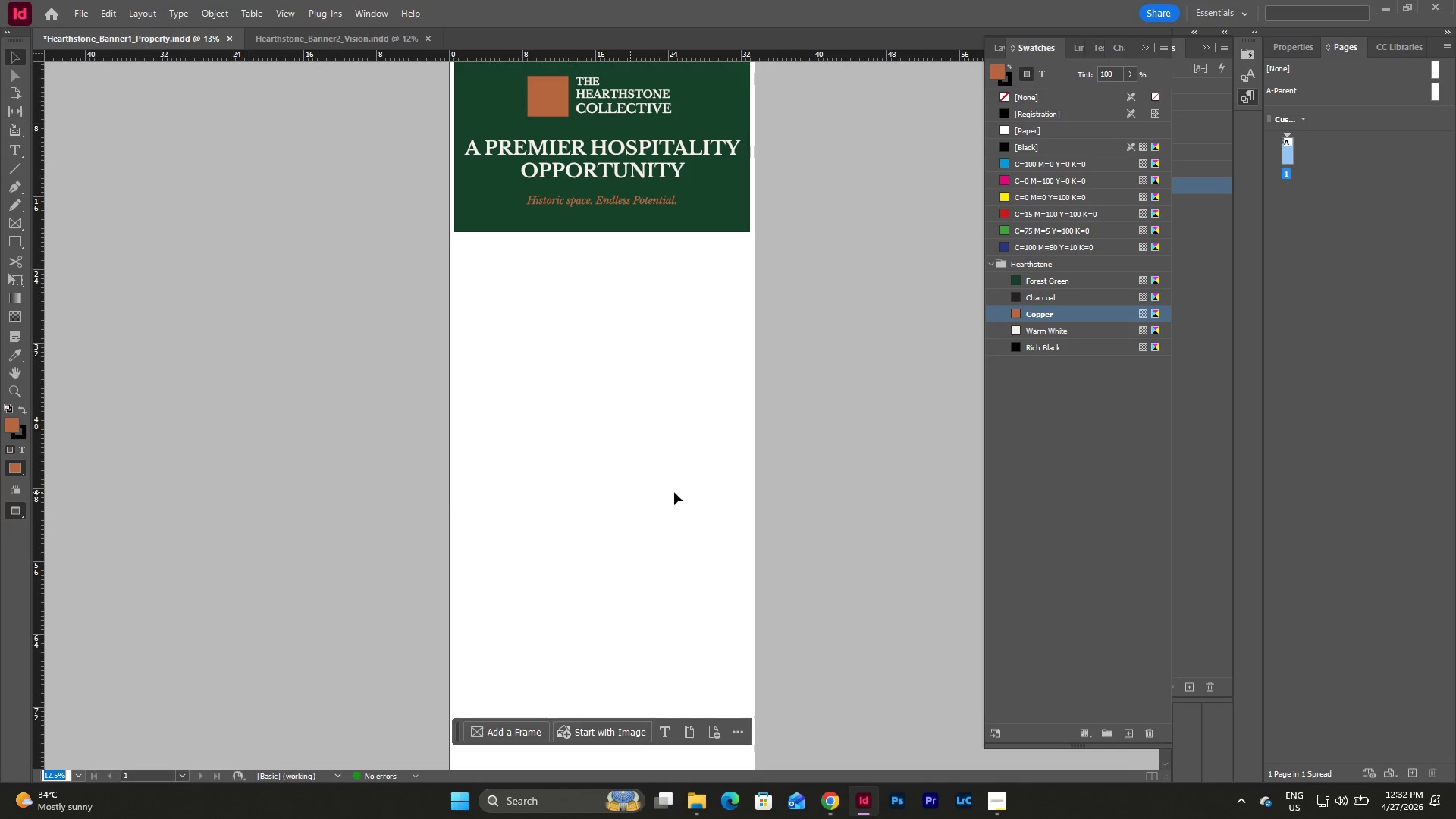 
scroll: coordinate [708, 491], scroll_direction: up, amount: 9.0
 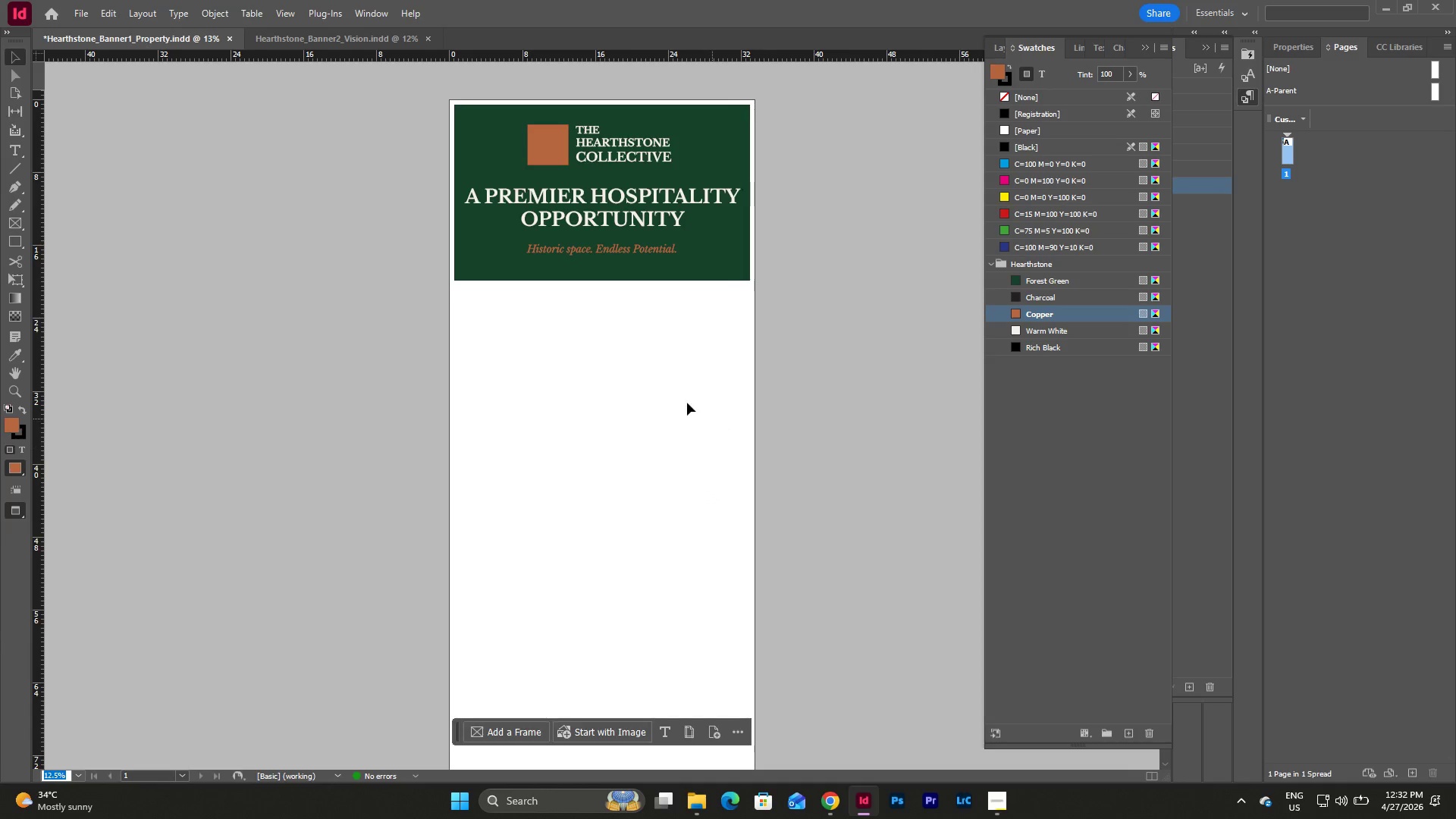 
type(ww)
 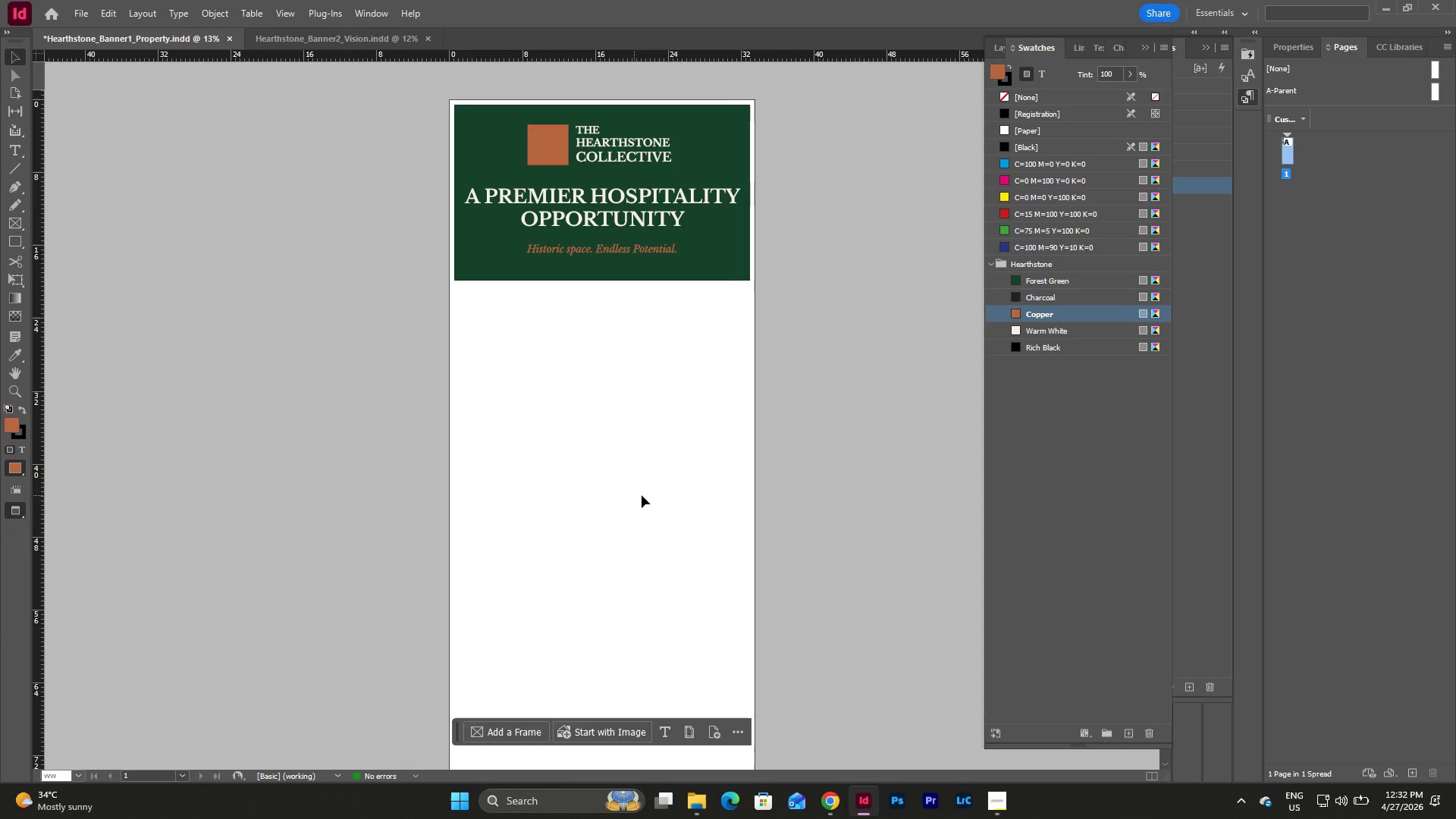 
left_click([644, 494])
 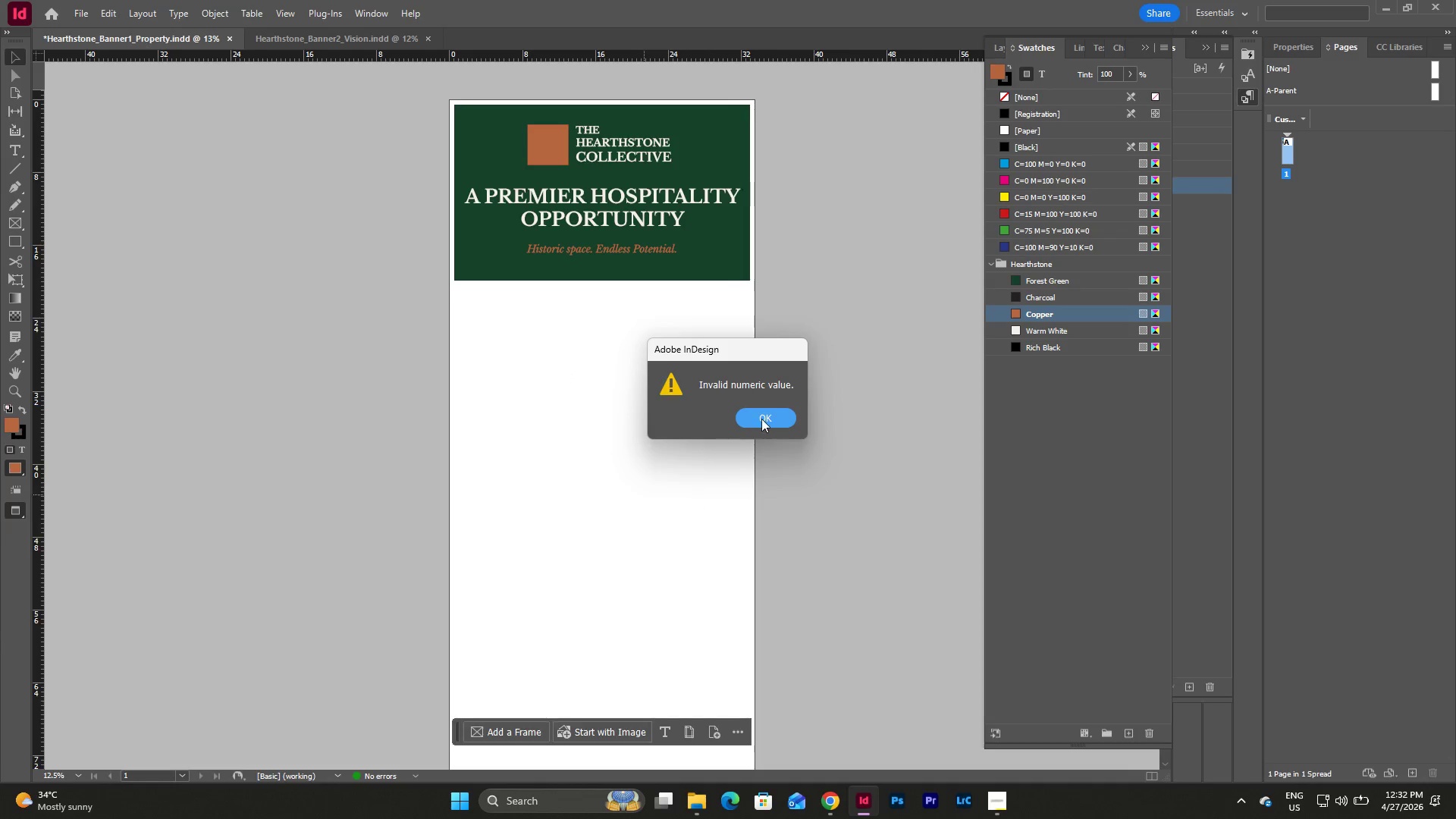 
left_click([765, 416])
 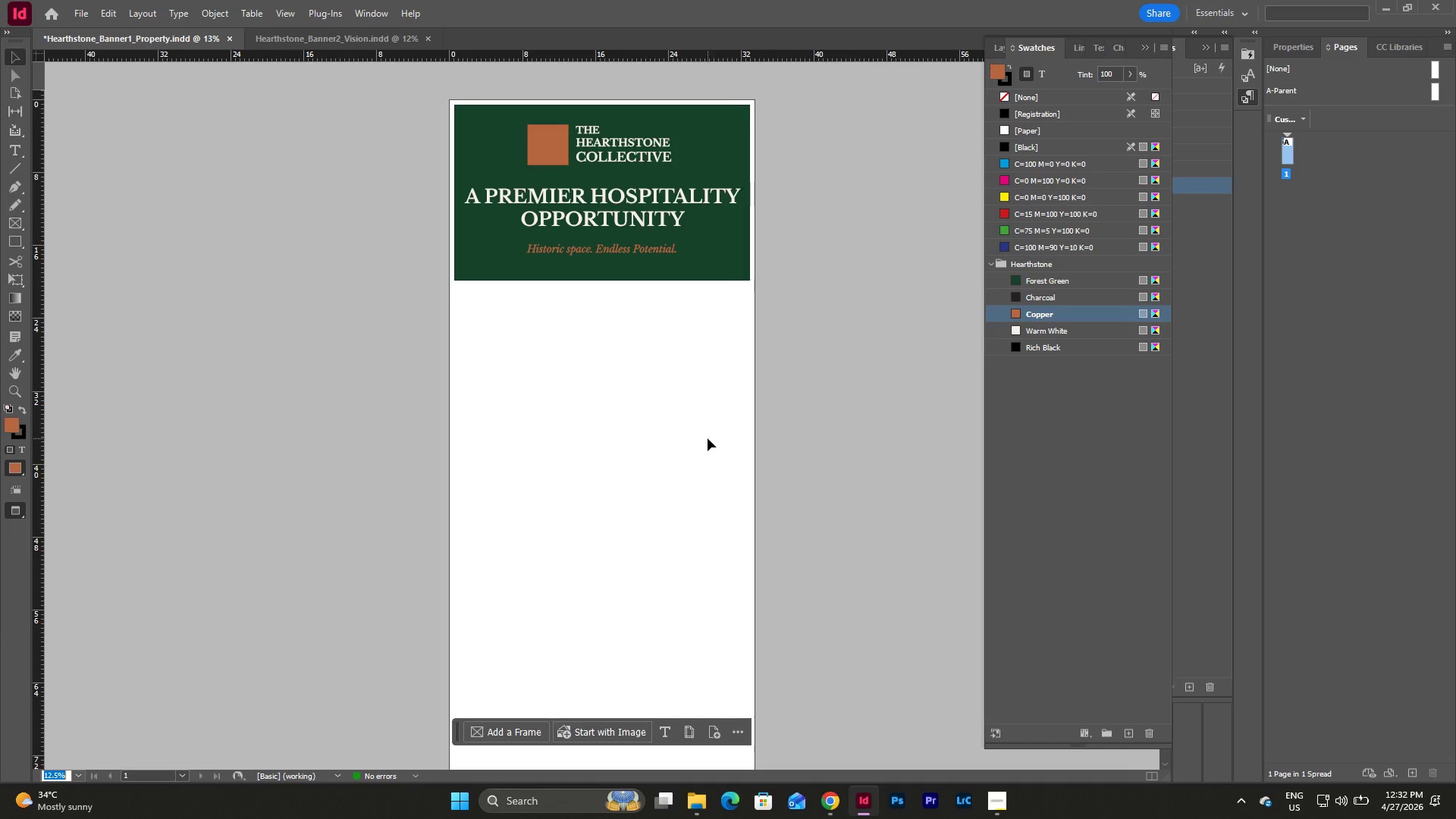 
key(Escape)
key(Escape)
type(www)
 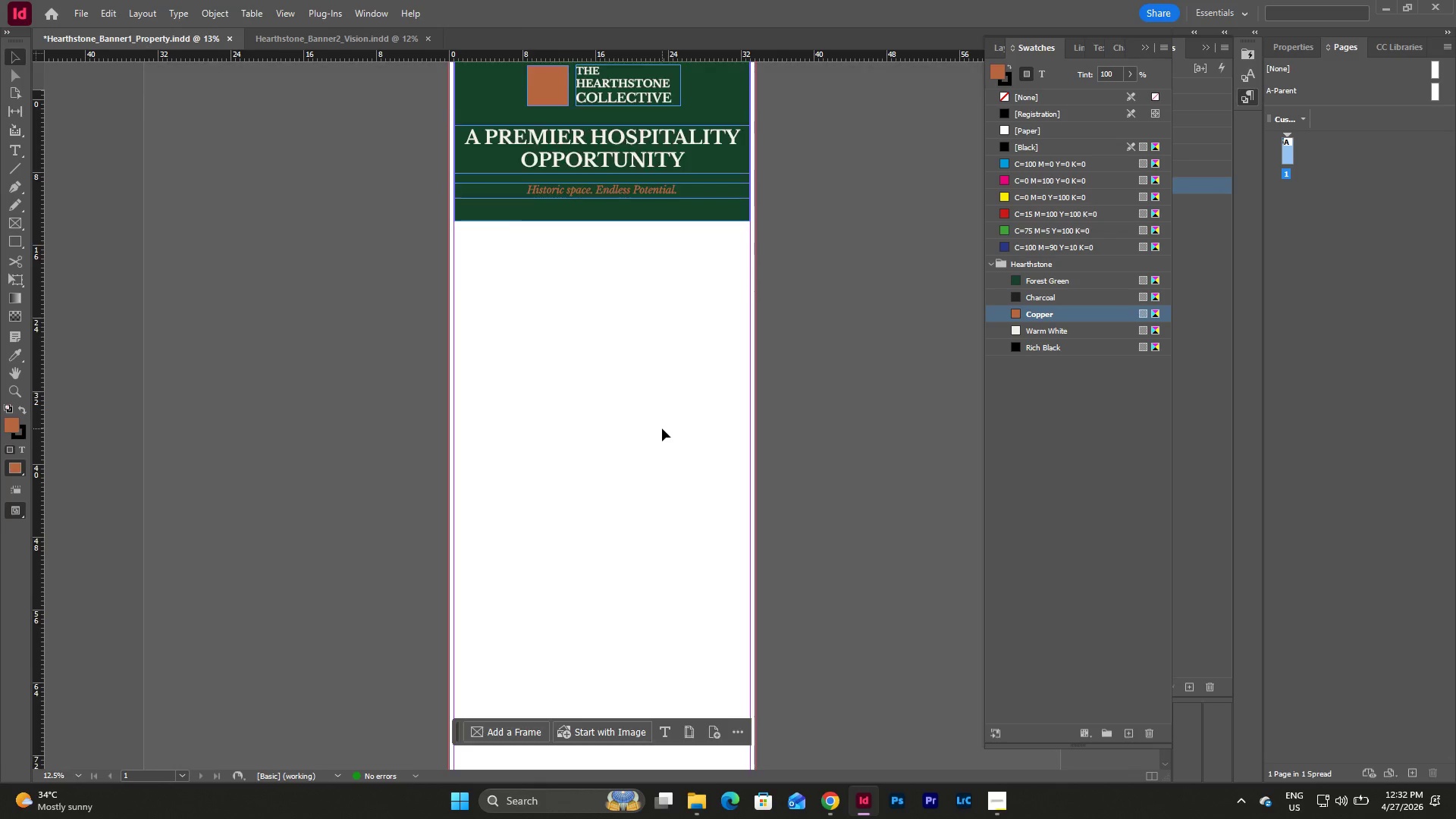 
scroll: coordinate [662, 428], scroll_direction: down, amount: 4.0
 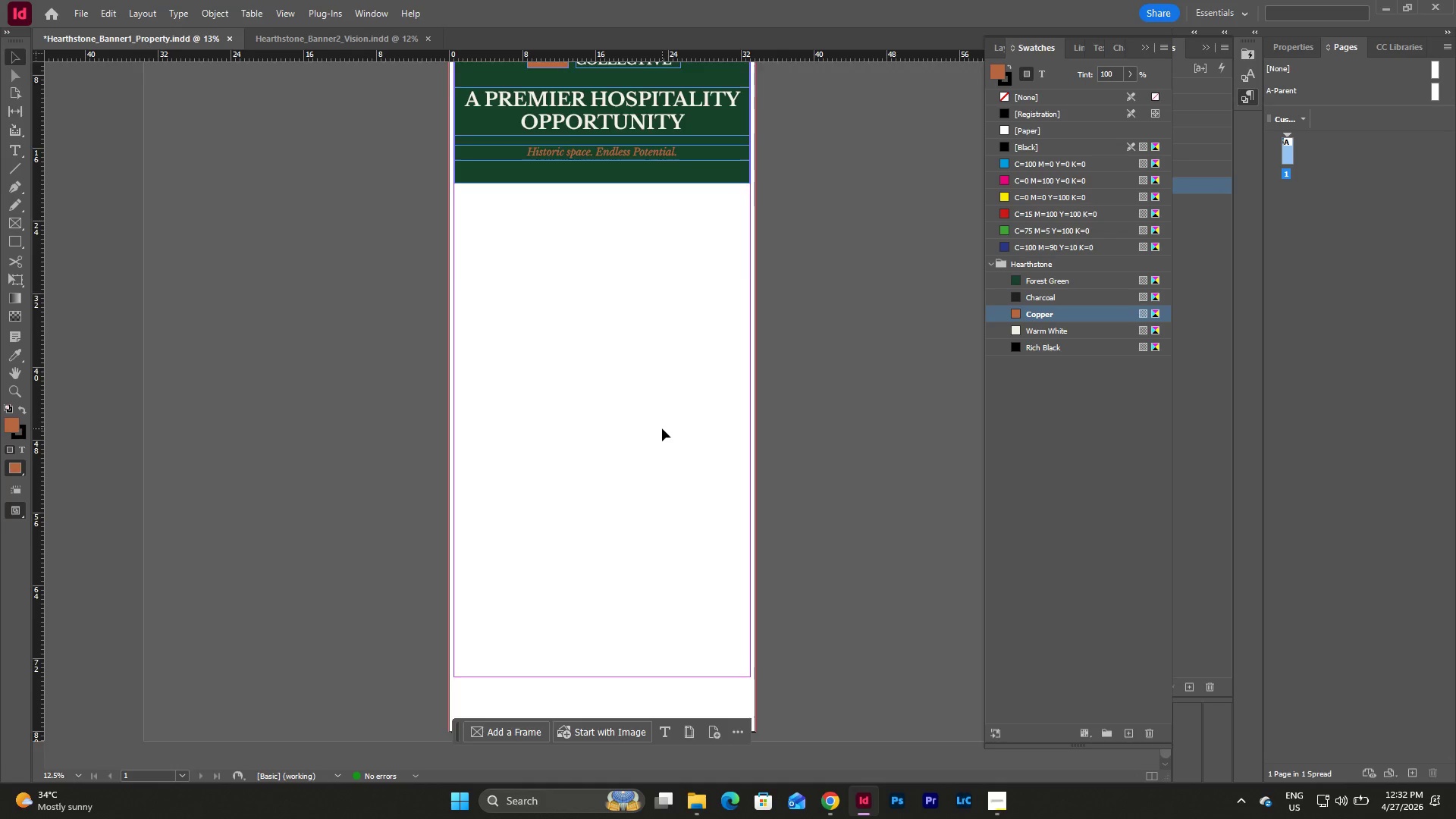 
scroll: coordinate [662, 428], scroll_direction: up, amount: 9.0
 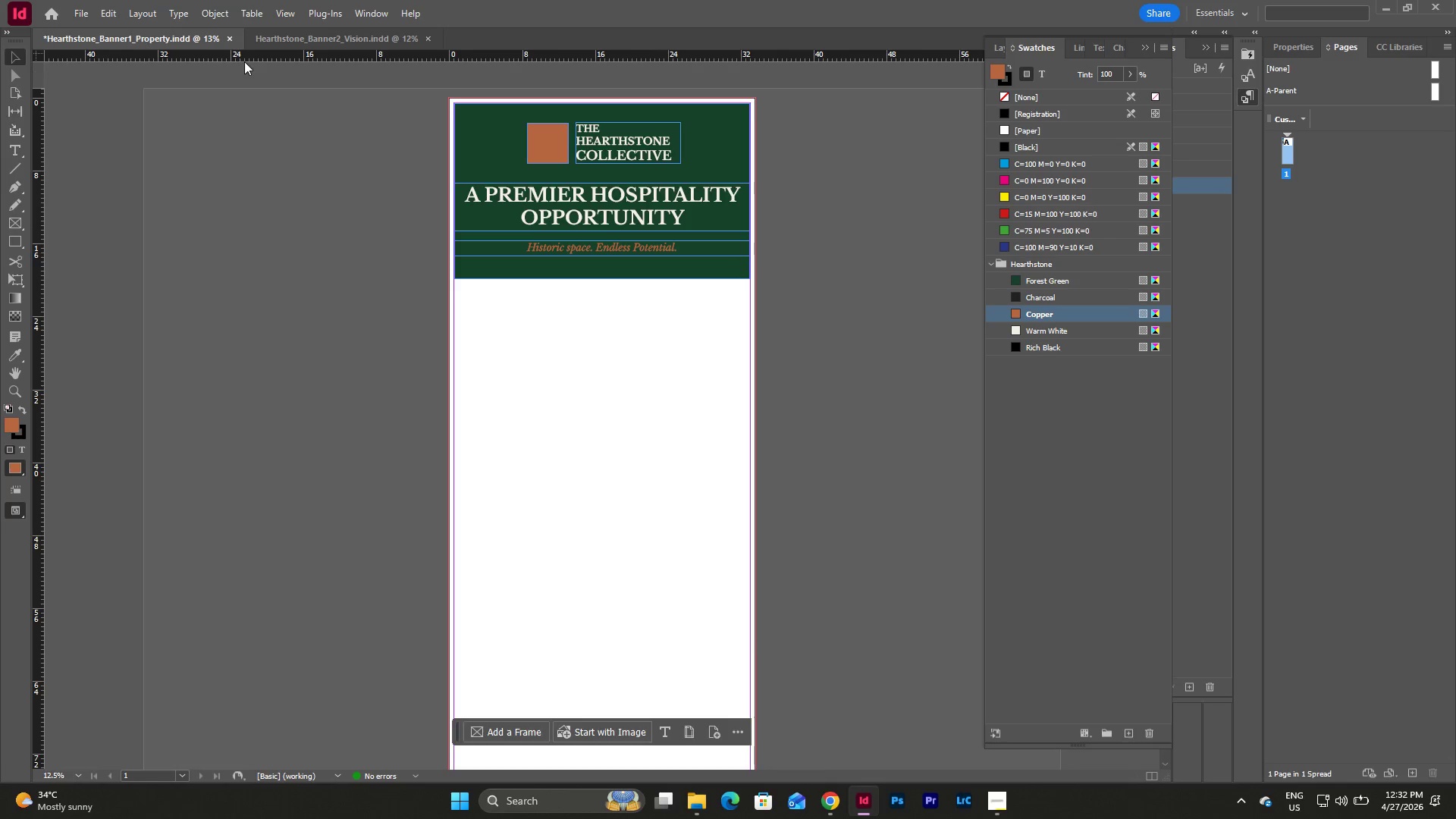 
left_click([280, 15])
 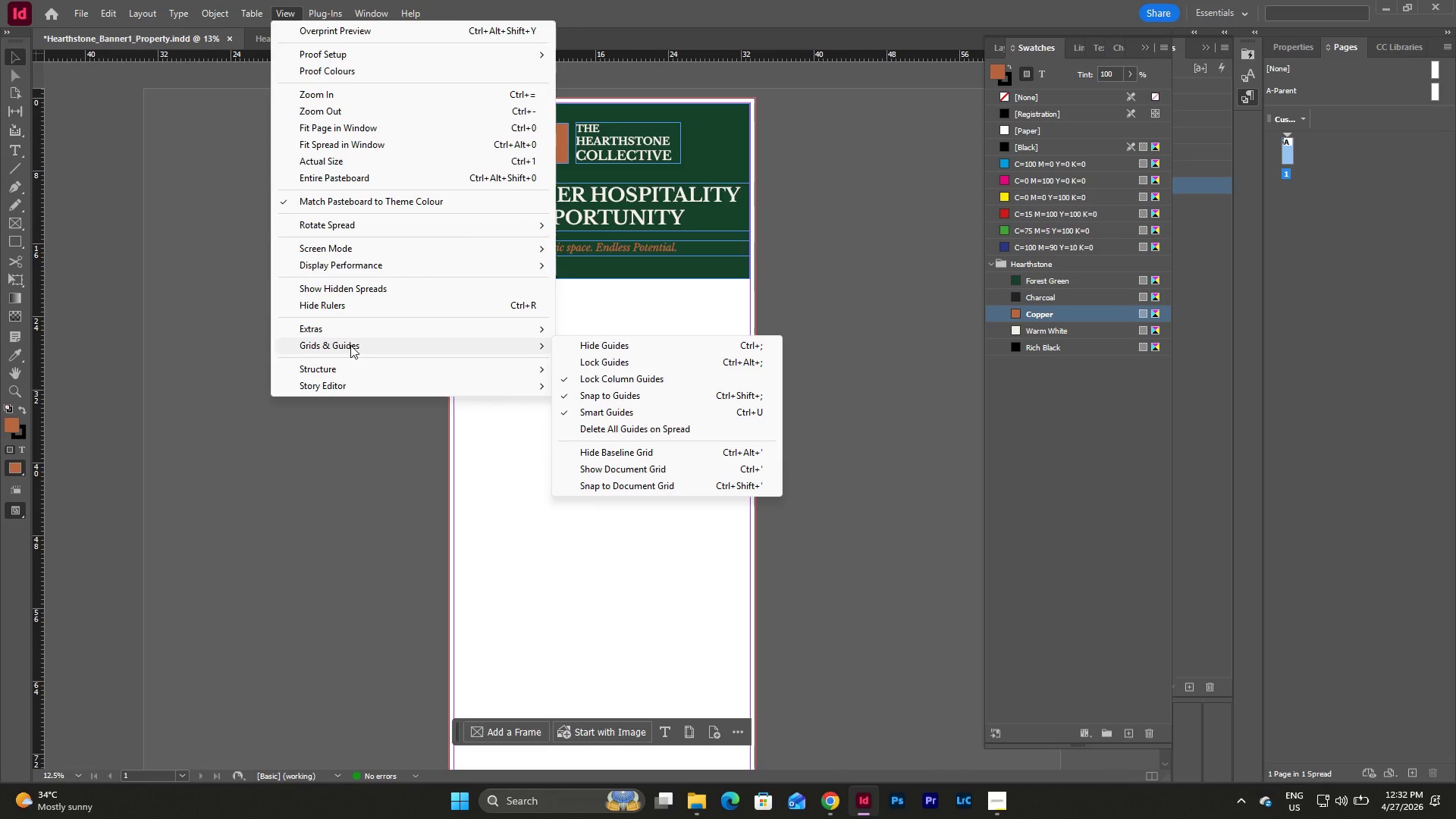 
wait(14.12)
 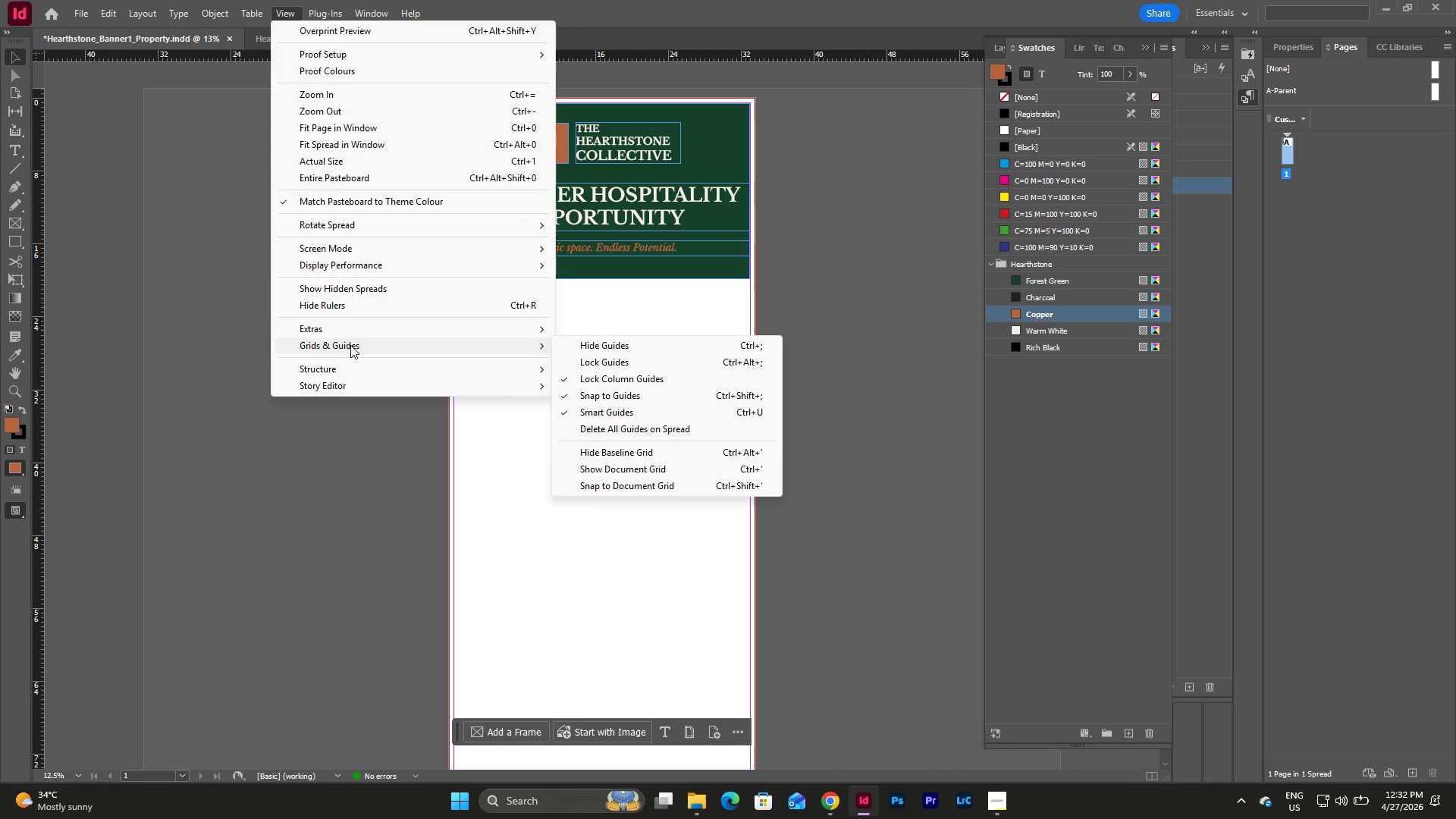 
left_click([625, 469])
 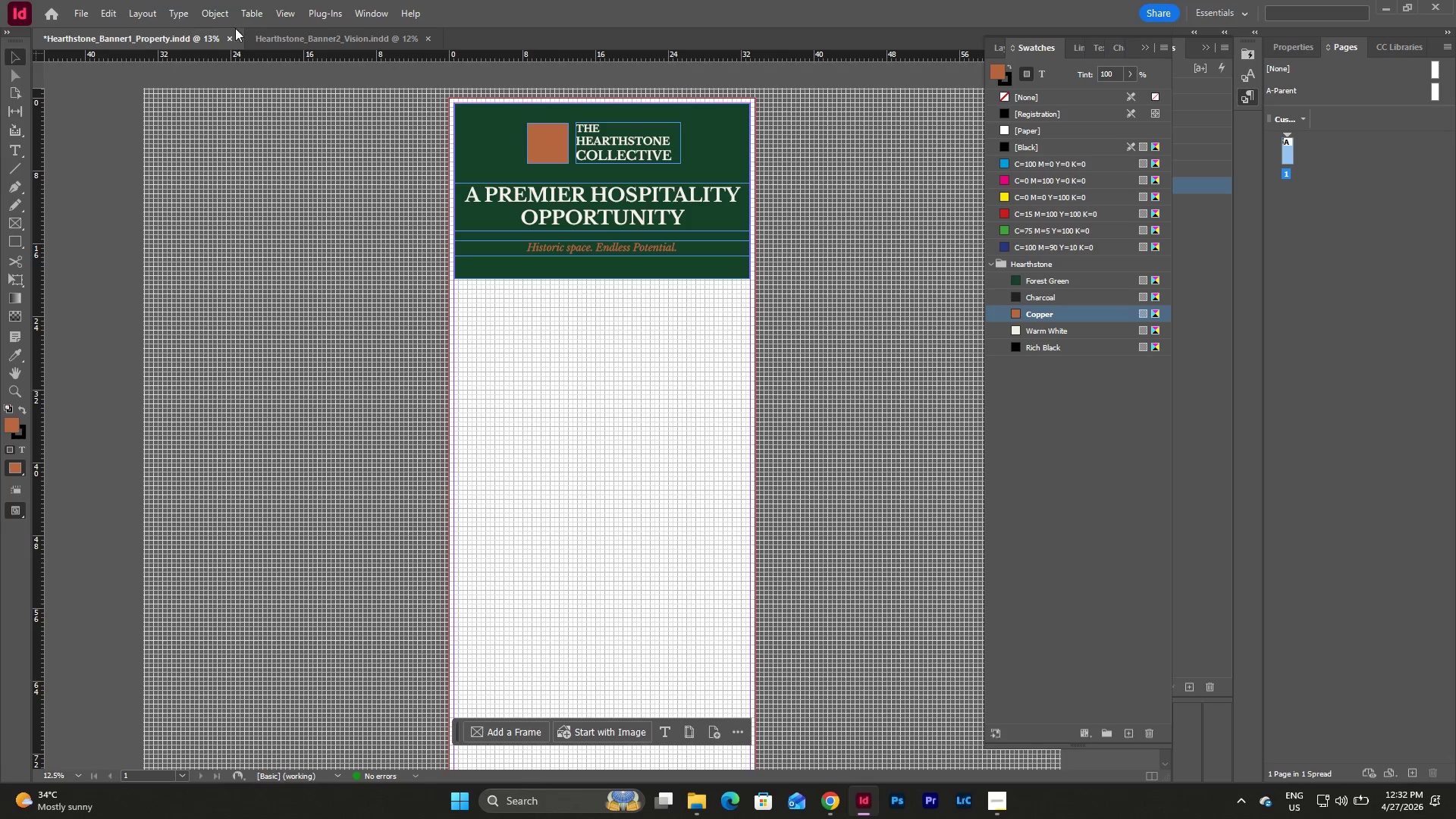 
left_click([288, 14])
 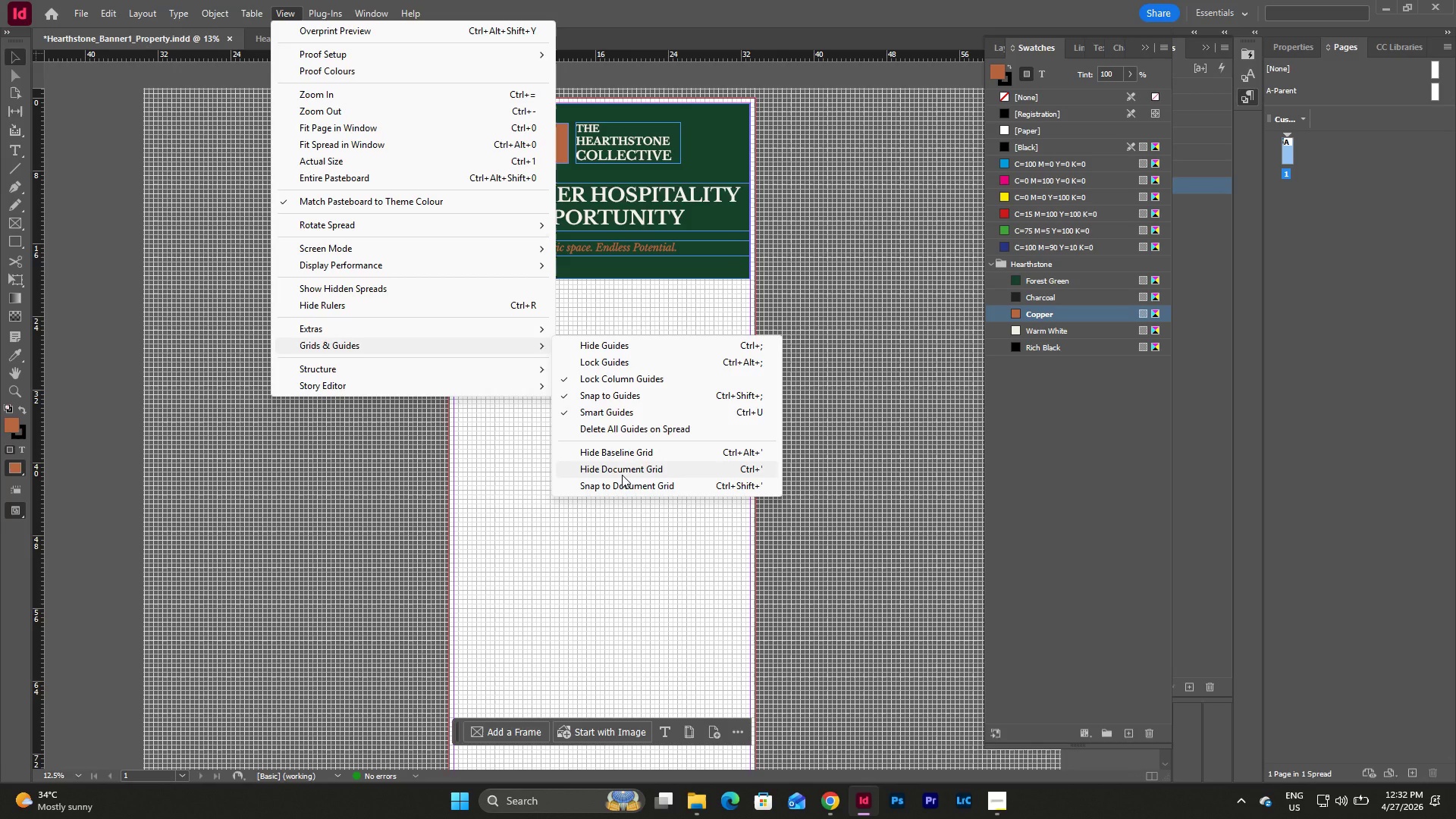 
wait(5.25)
 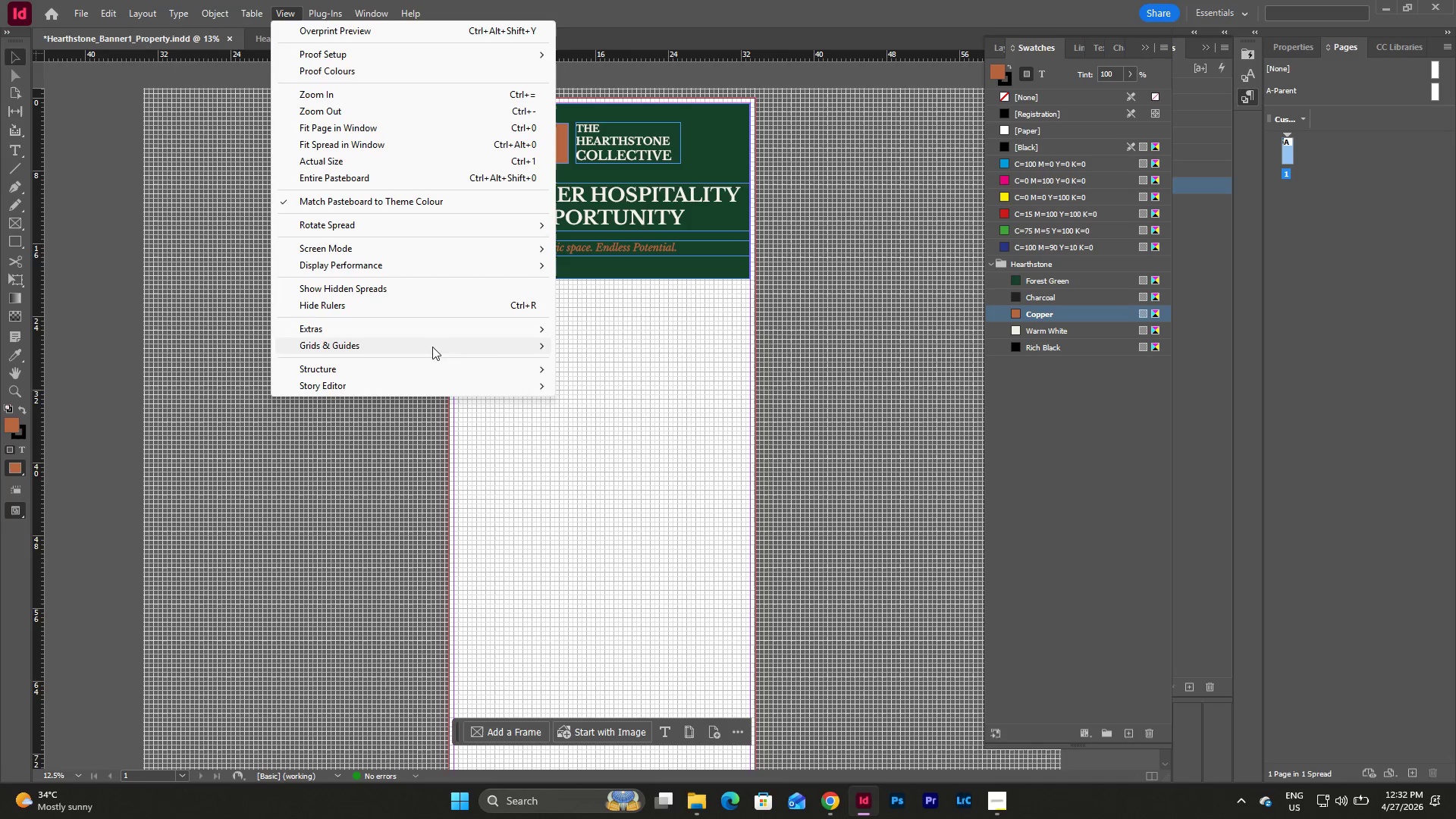 
left_click([622, 475])
 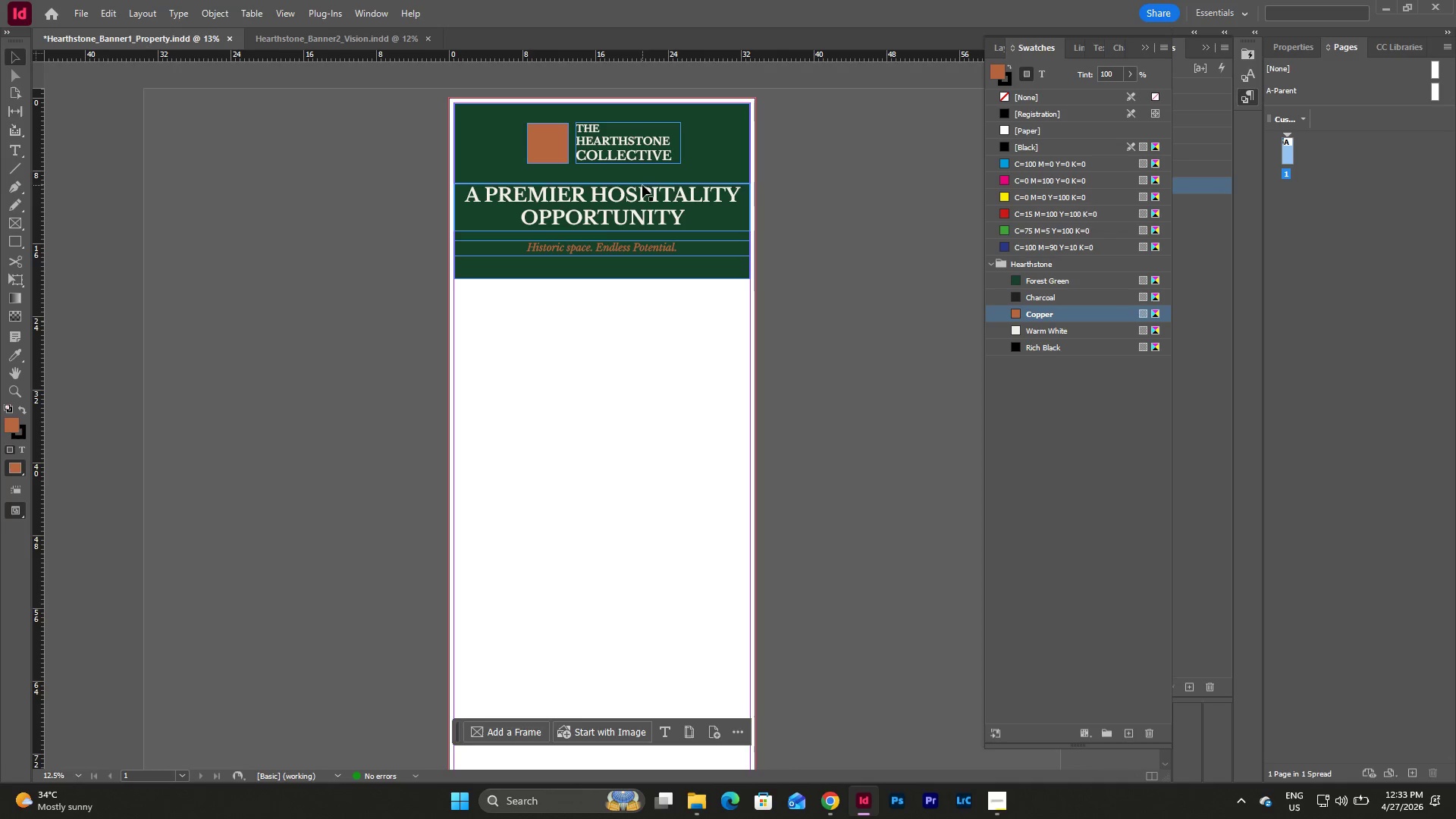 
wait(7.06)
 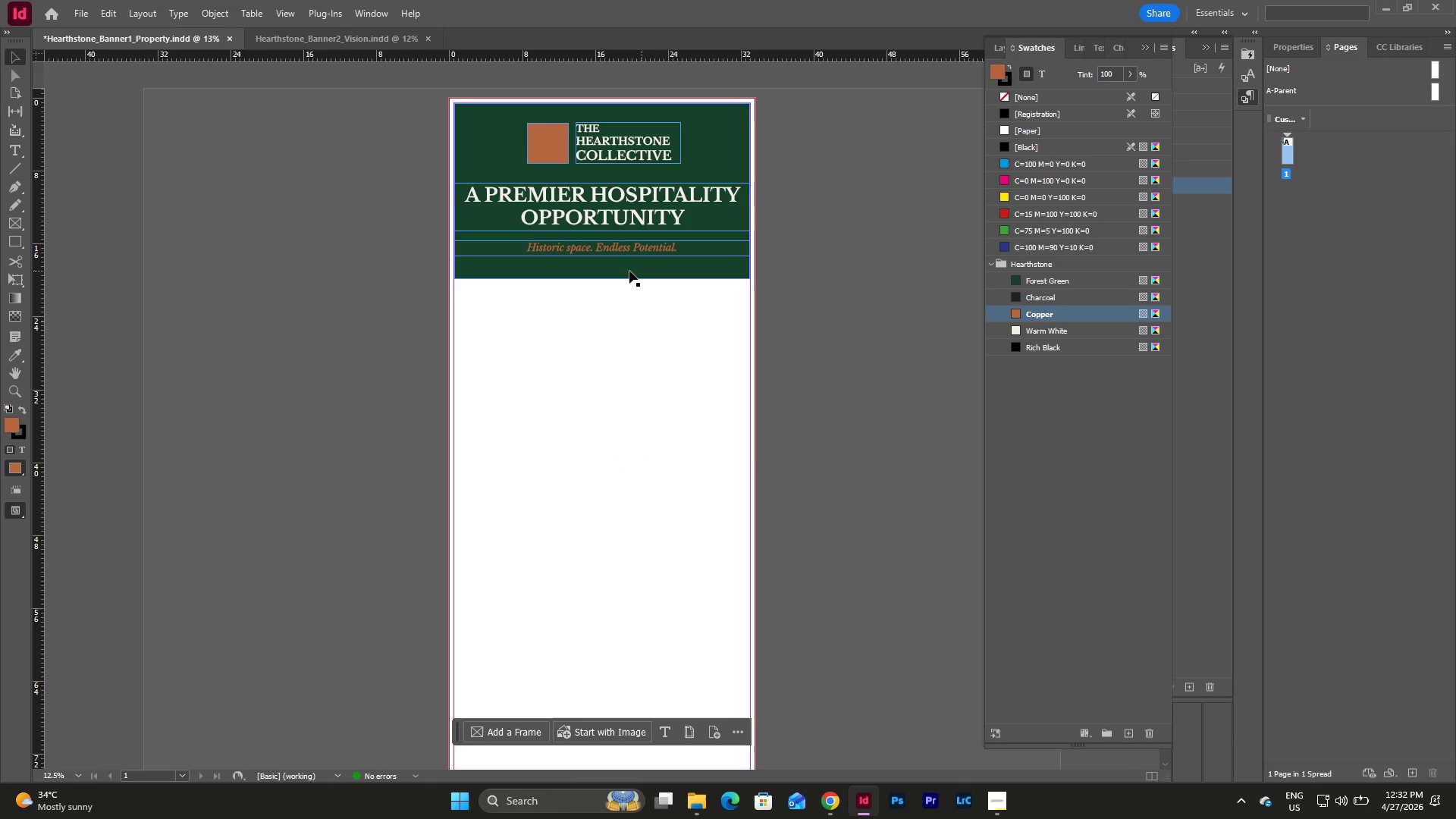 
left_click([622, 199])
 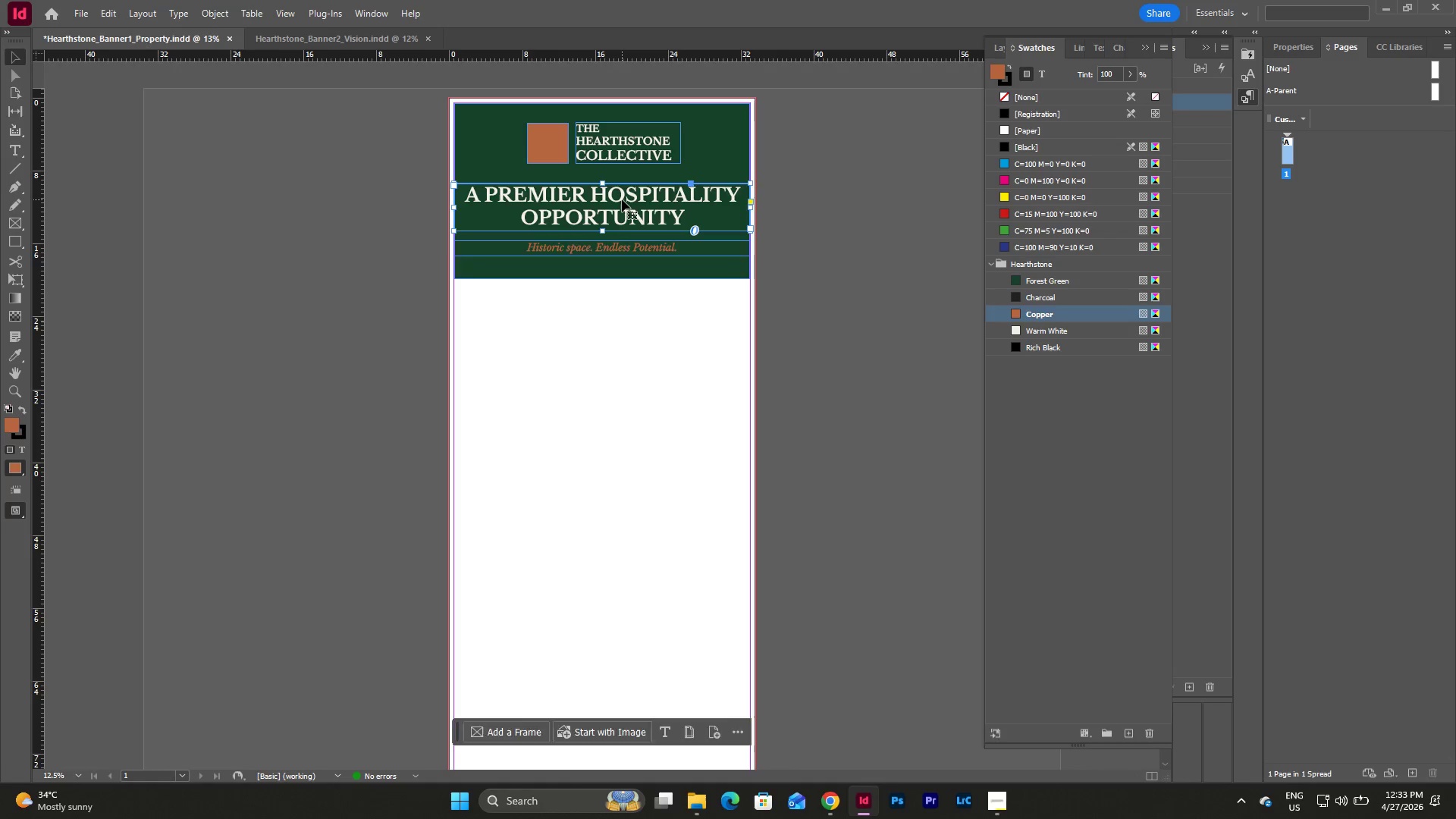 
hold_key(key=ShiftLeft, duration=2.11)
left_click([646, 243])
 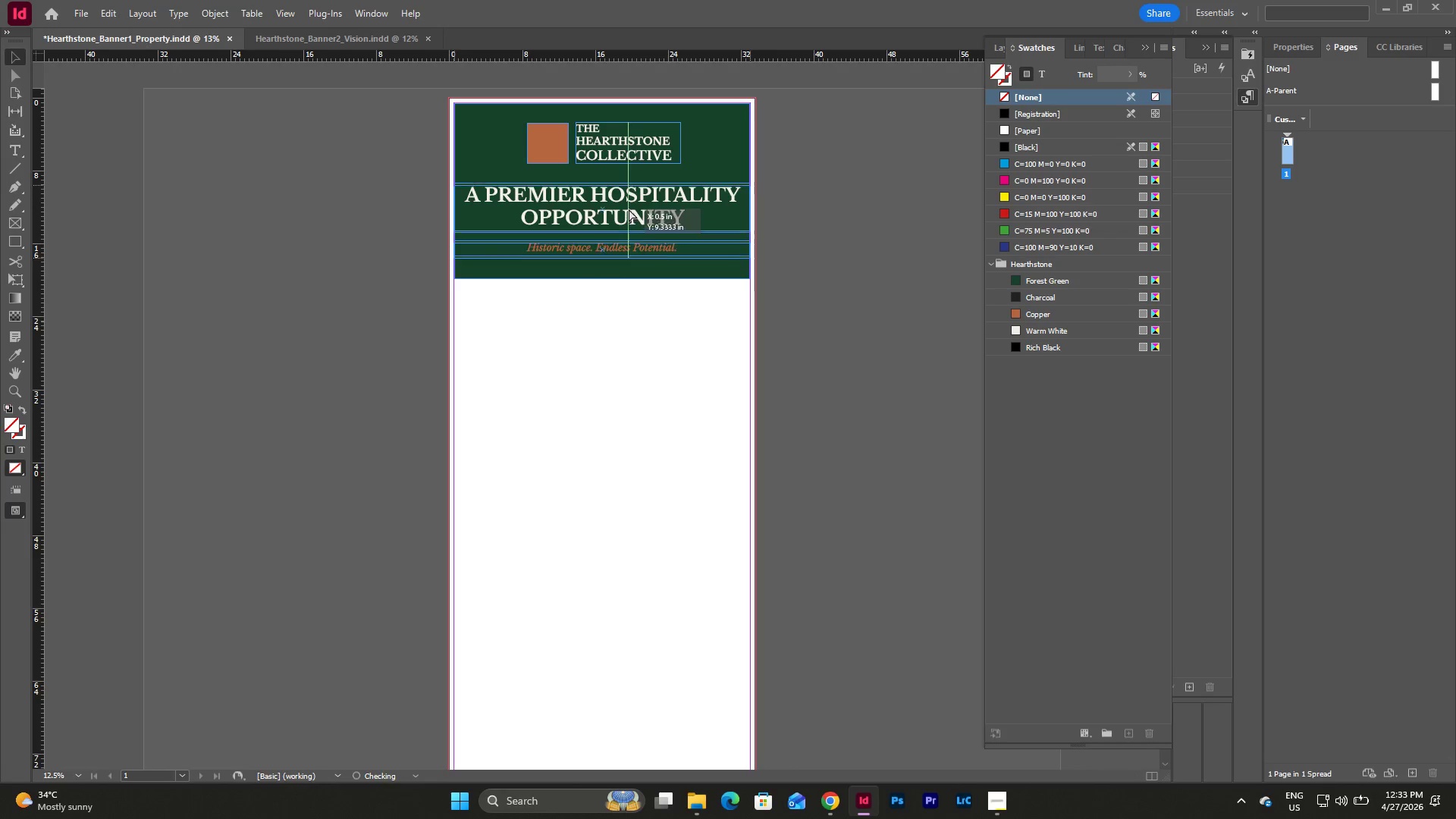 
wait(16.19)
 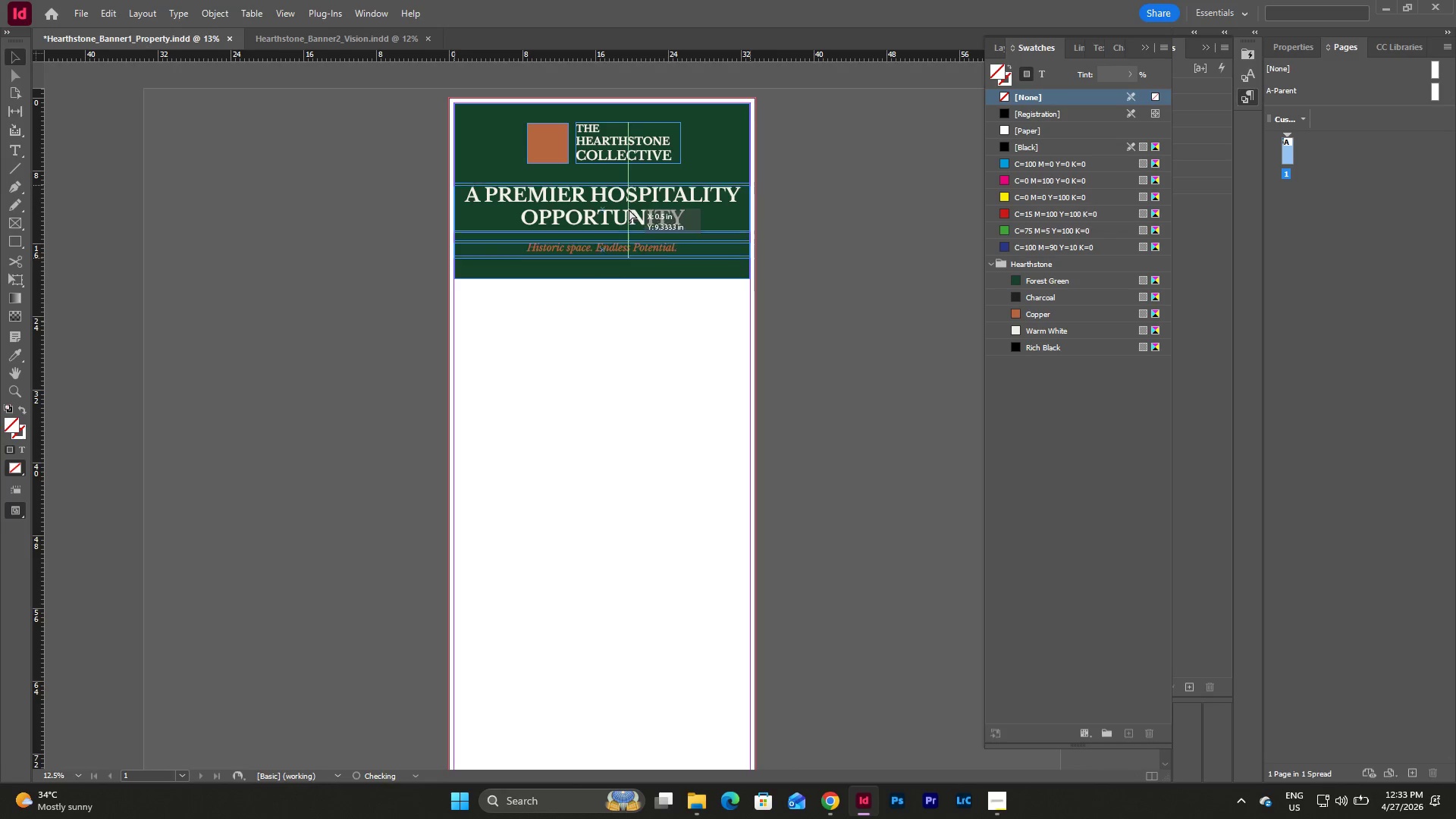 
left_click([692, 348])
 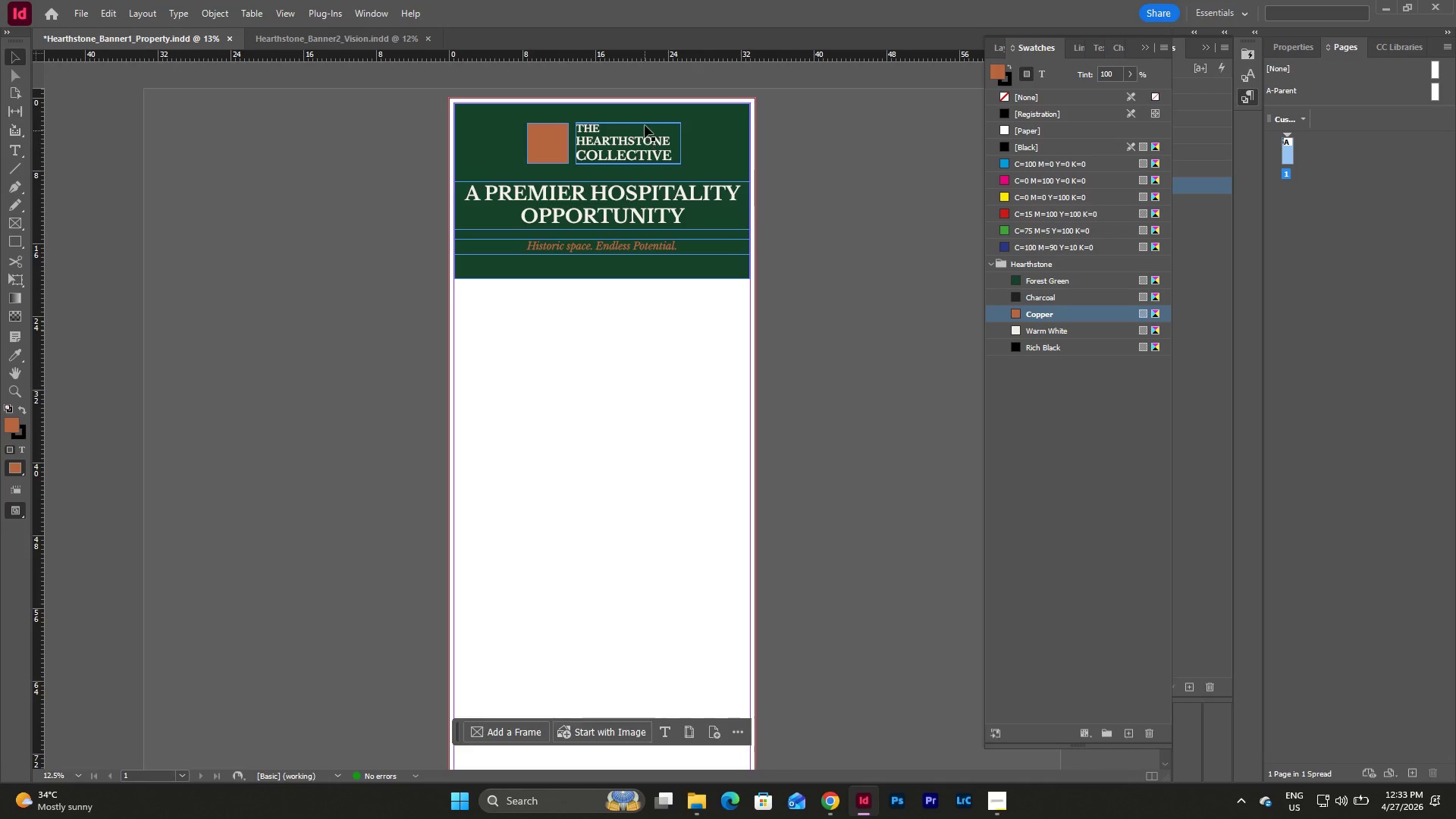 
scroll: coordinate [648, 121], scroll_direction: up, amount: 2.0
 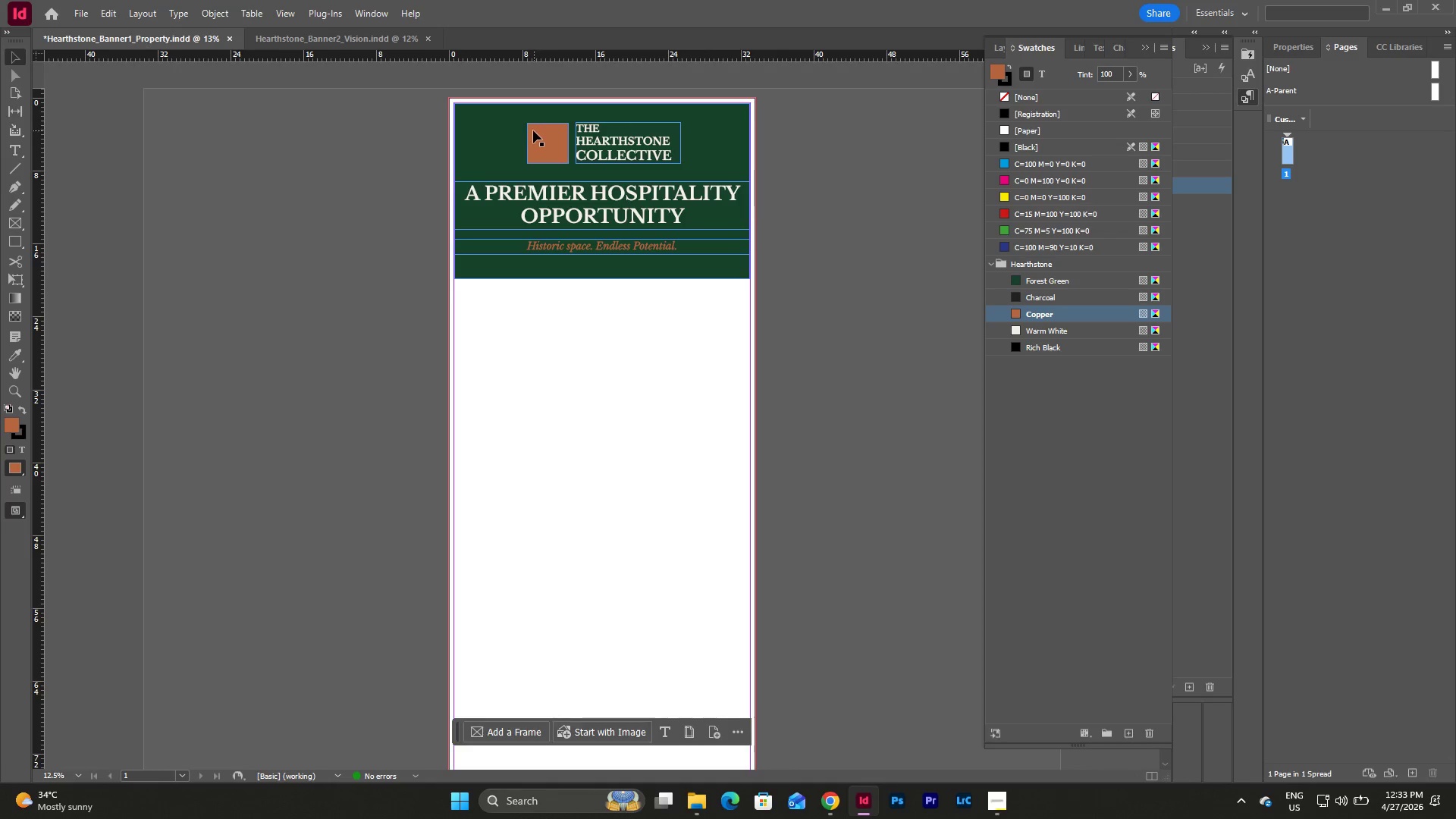 
left_click([546, 137])
 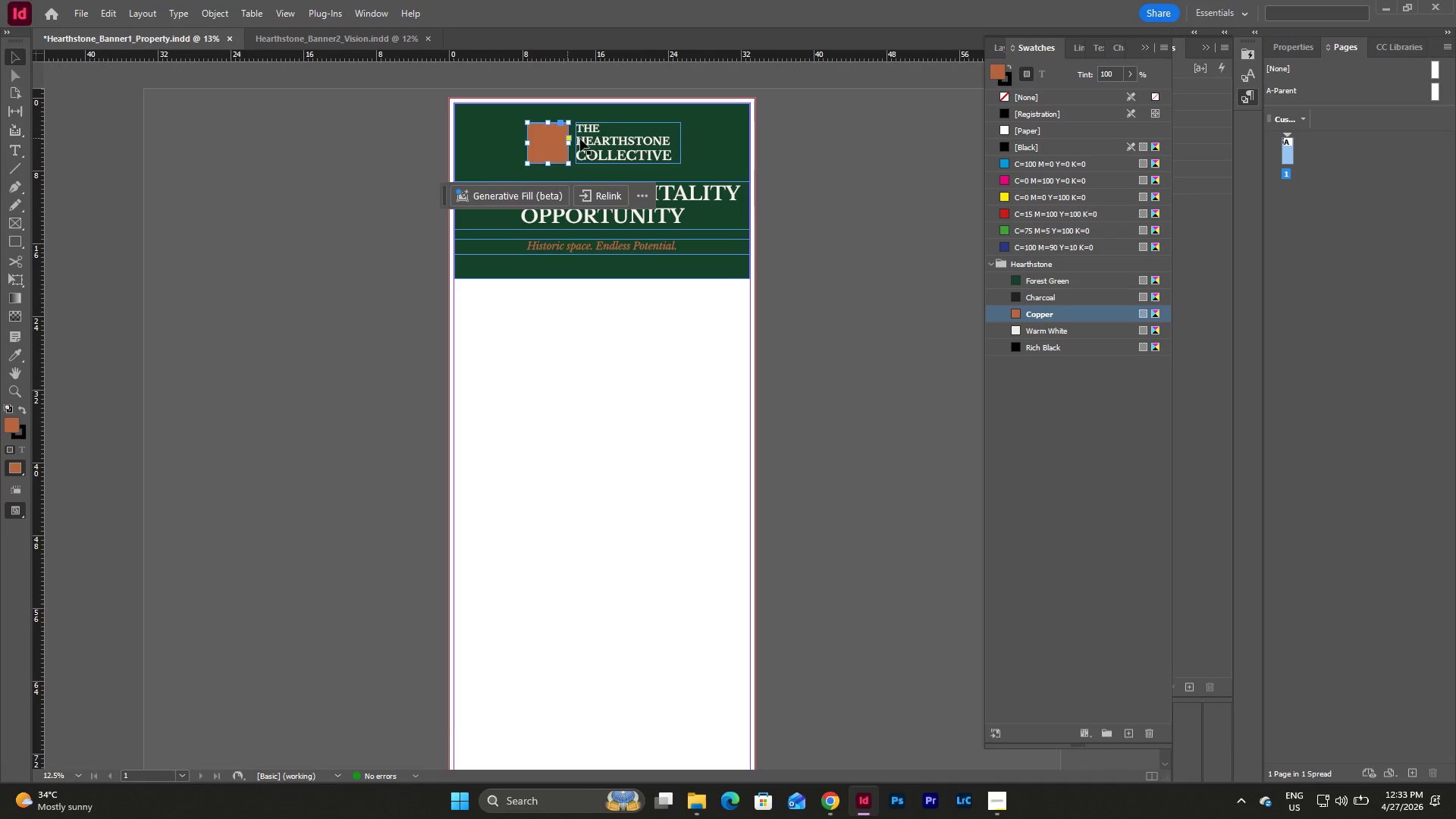 
hold_key(key=ShiftLeft, duration=0.5)
left_click([628, 141])
 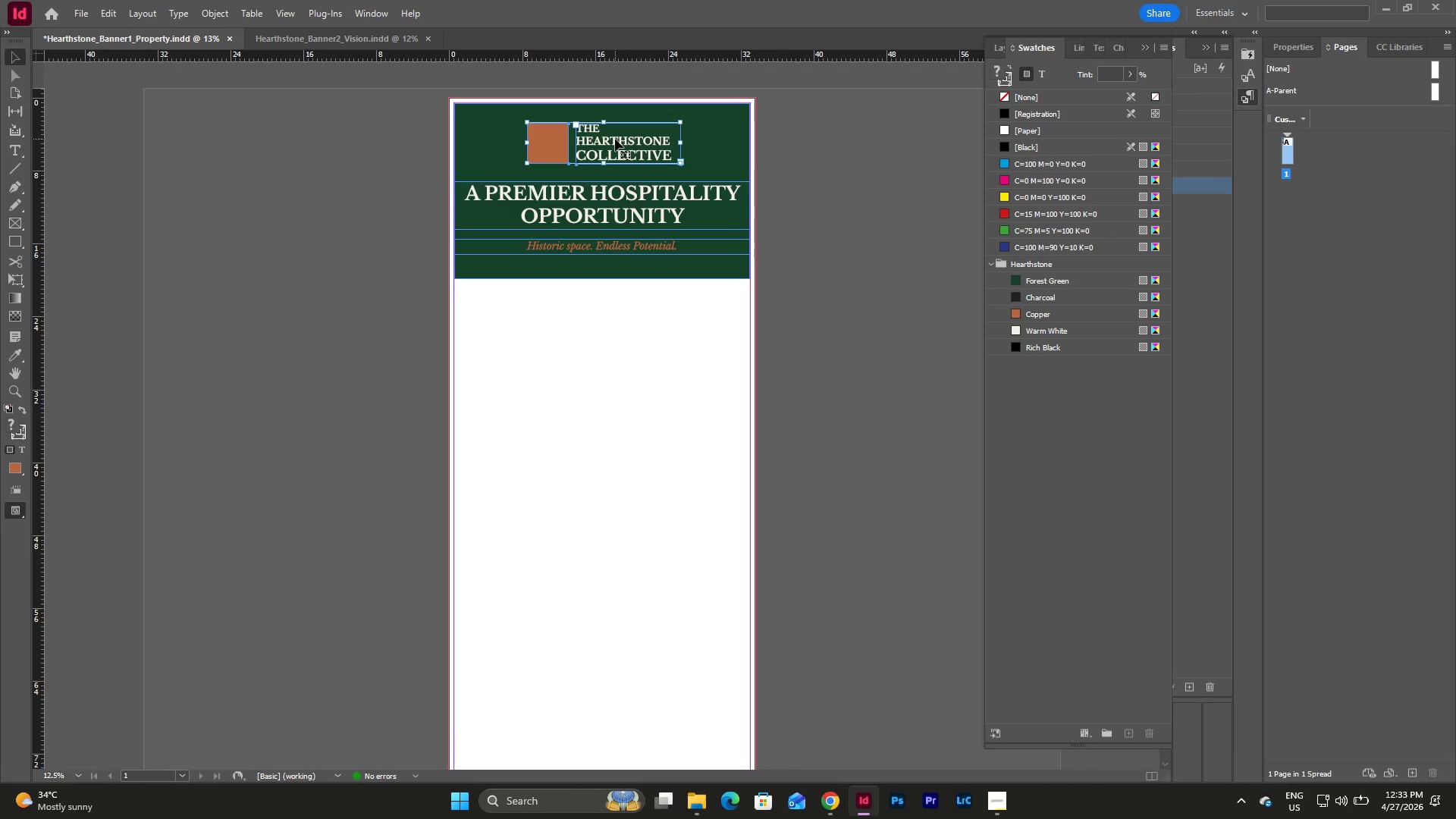 
left_click_drag(start_coordinate=[615, 139], to_coordinate=[615, 129])
 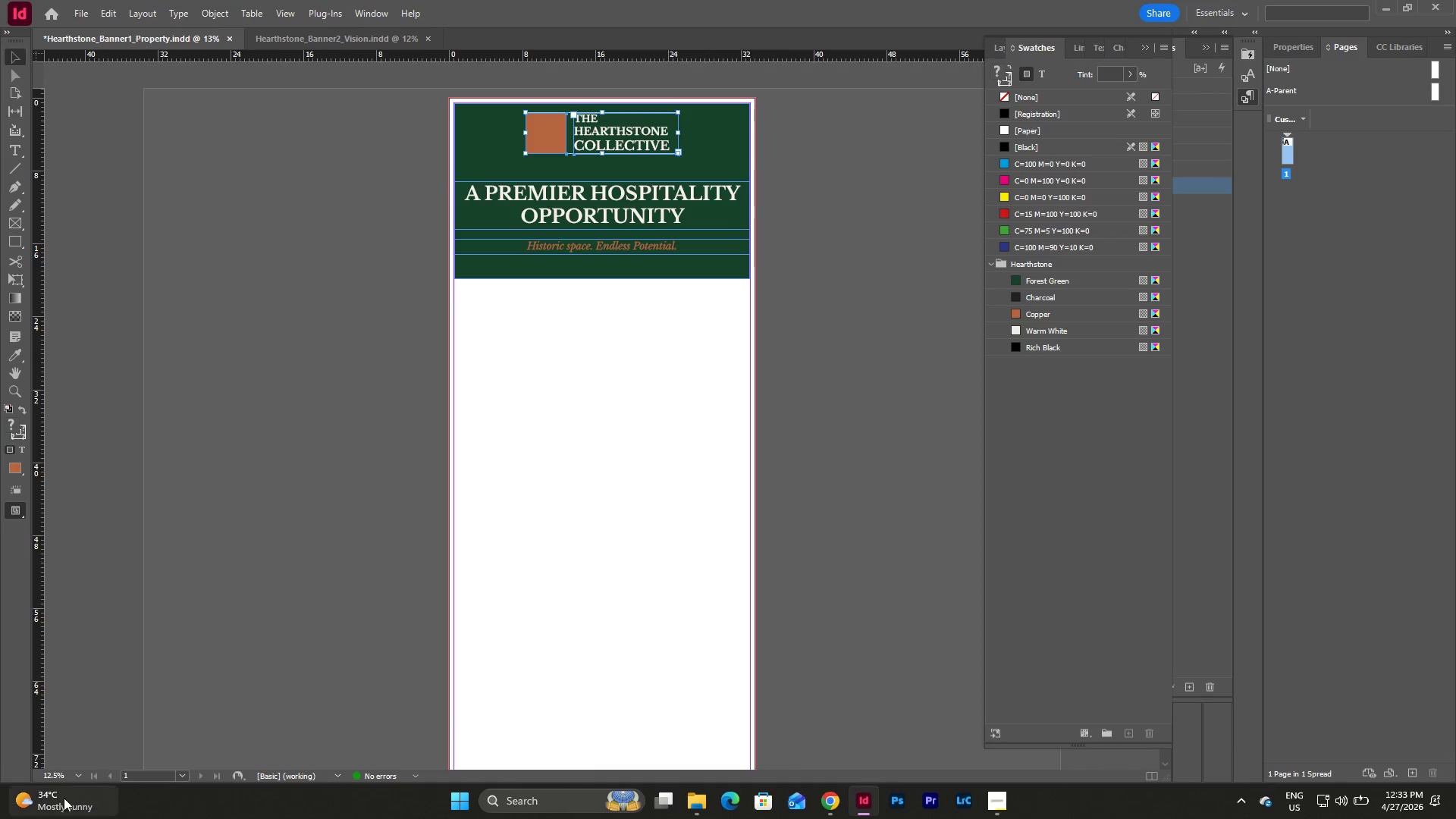 
left_click([80, 773])
 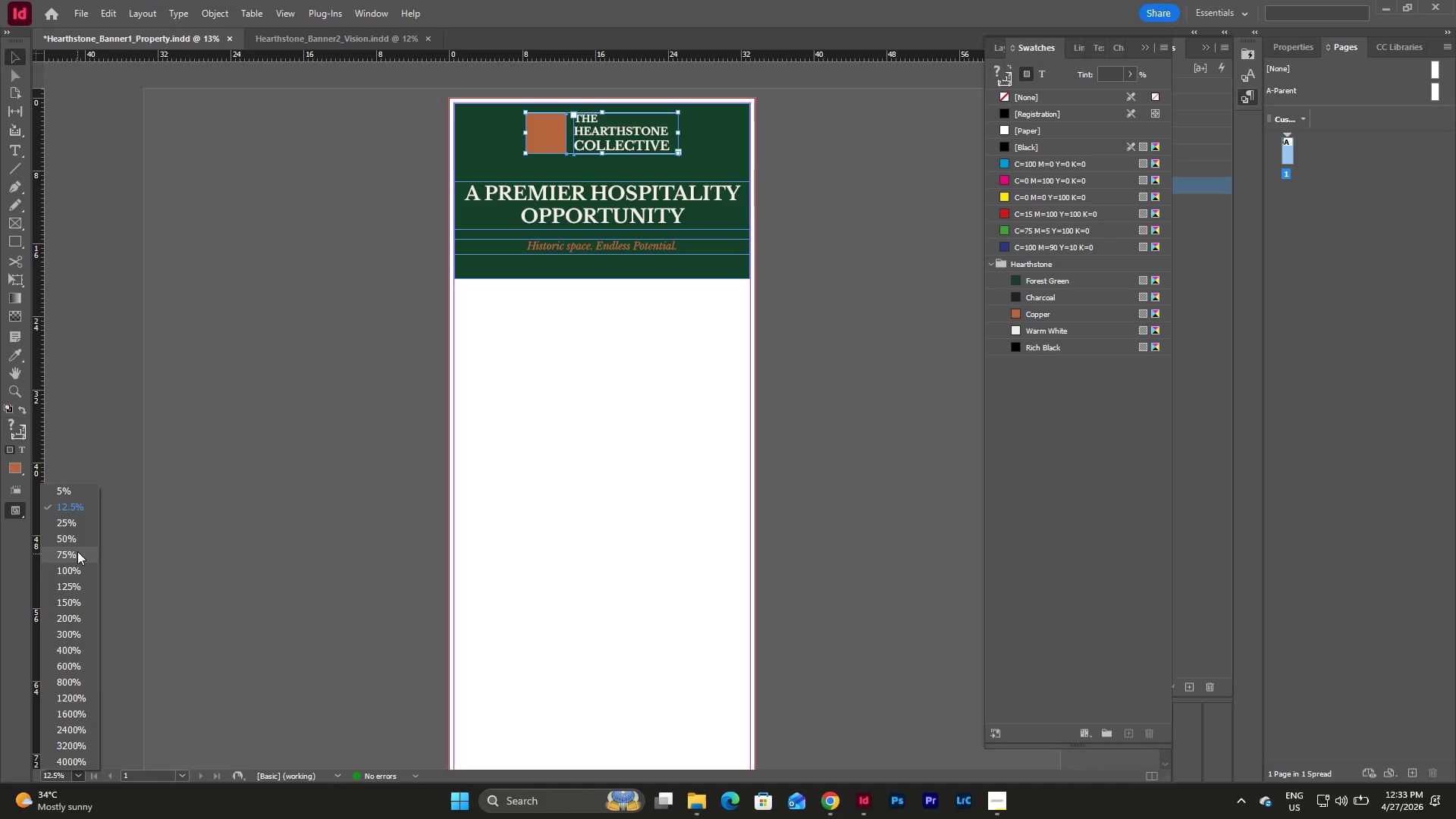 
left_click([78, 539])
 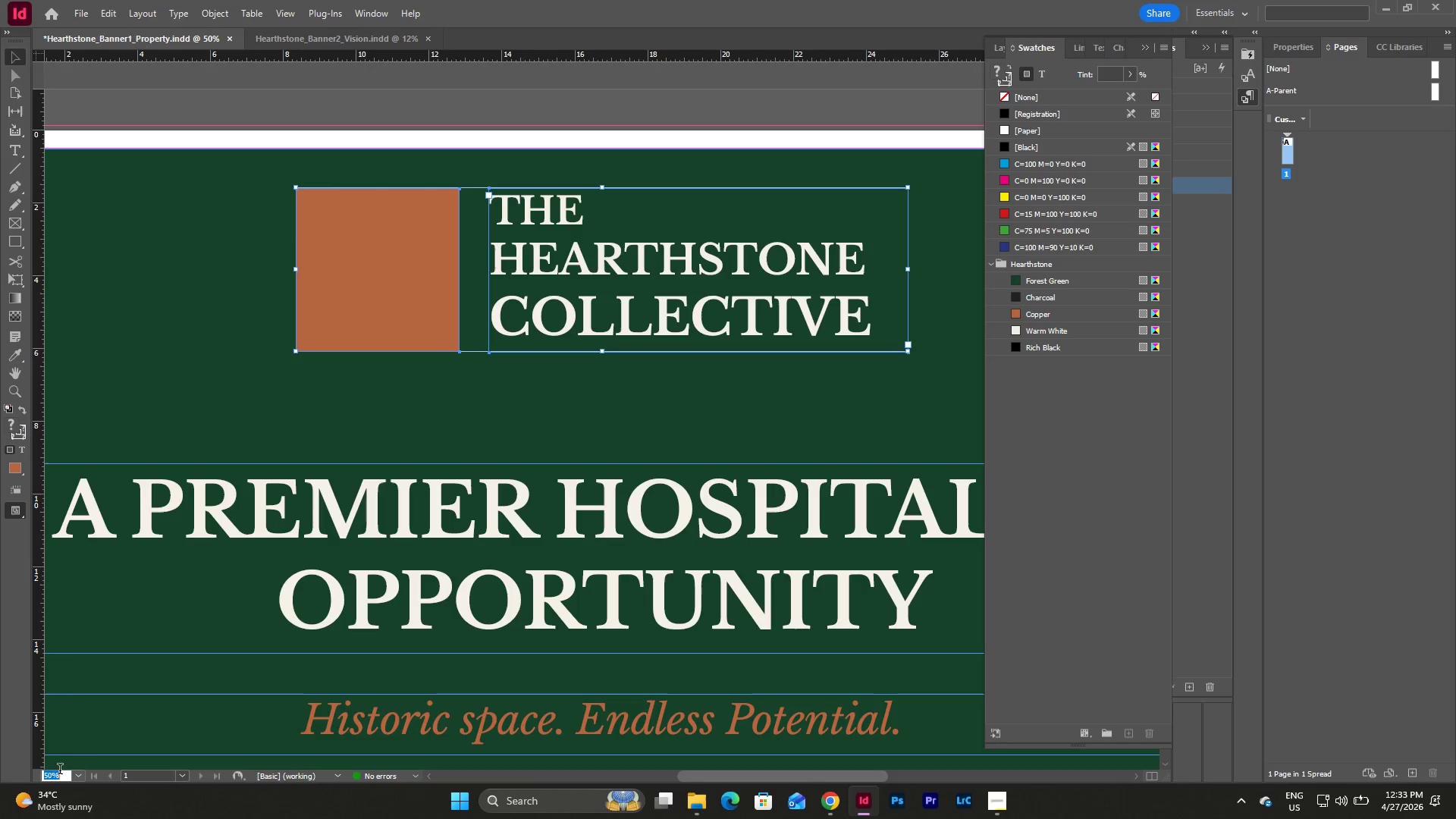 
left_click([79, 778])
 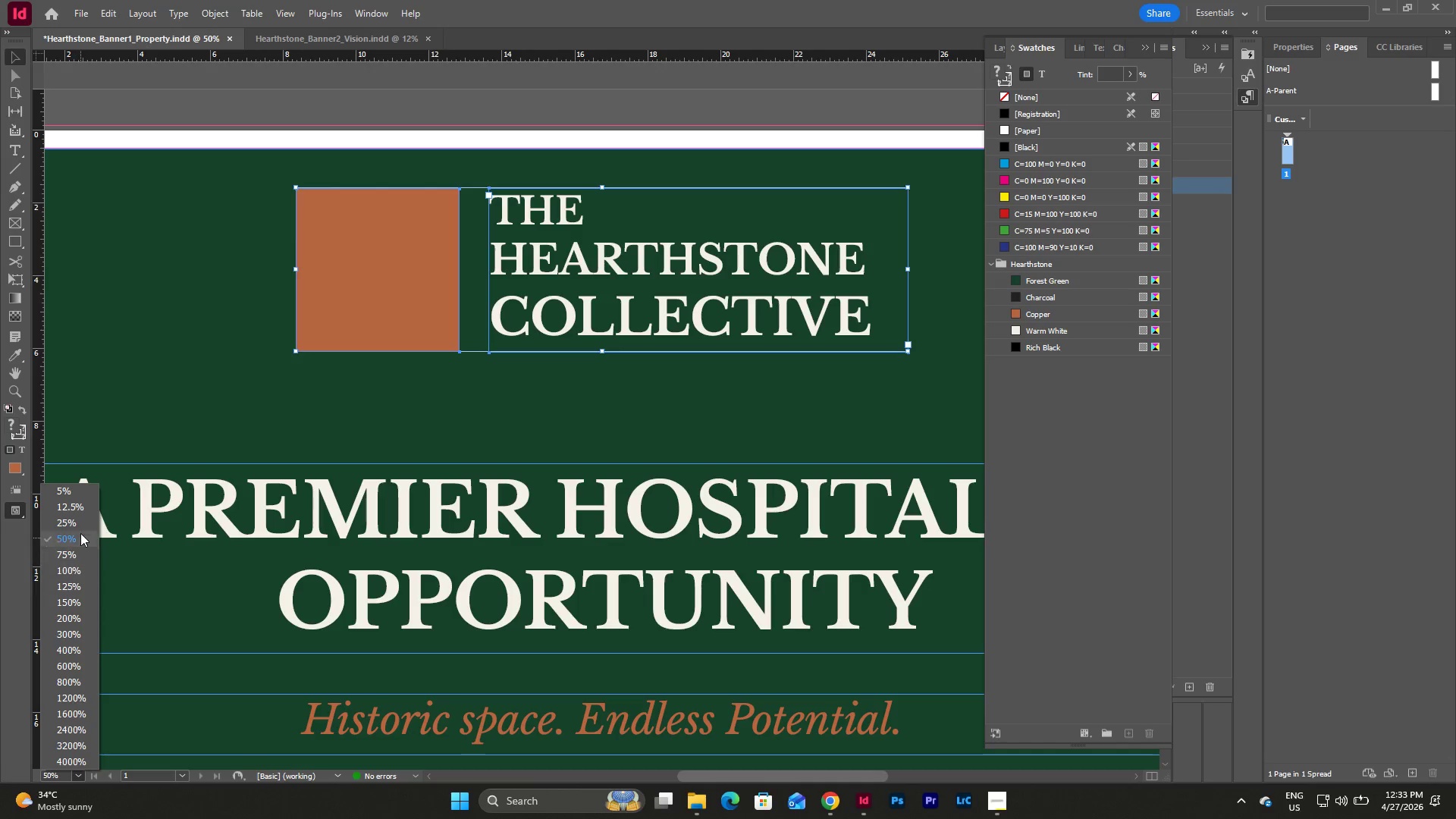 
left_click([80, 524])
 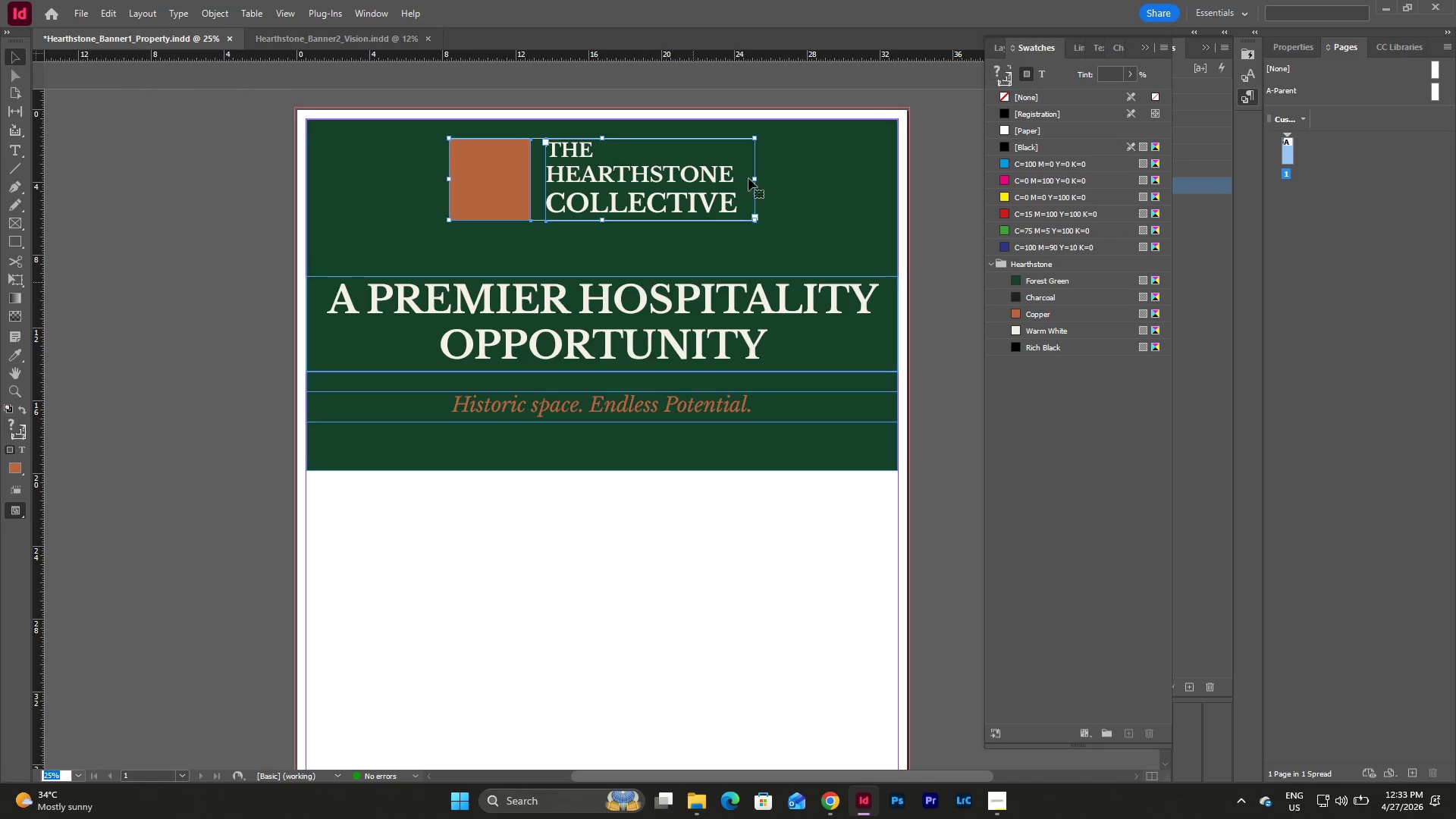 
scroll: coordinate [739, 133], scroll_direction: up, amount: 3.0
 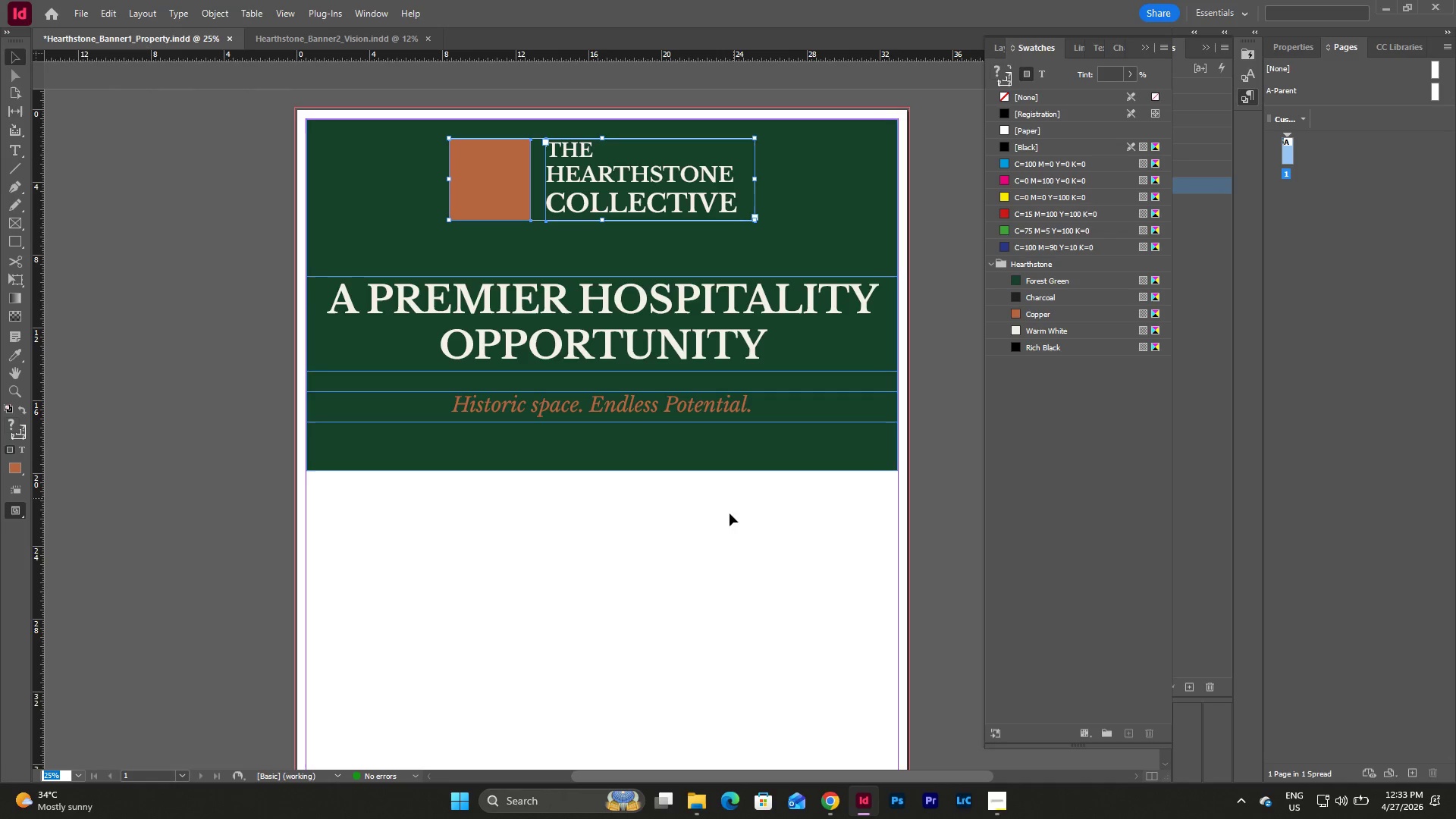 
left_click([724, 525])
 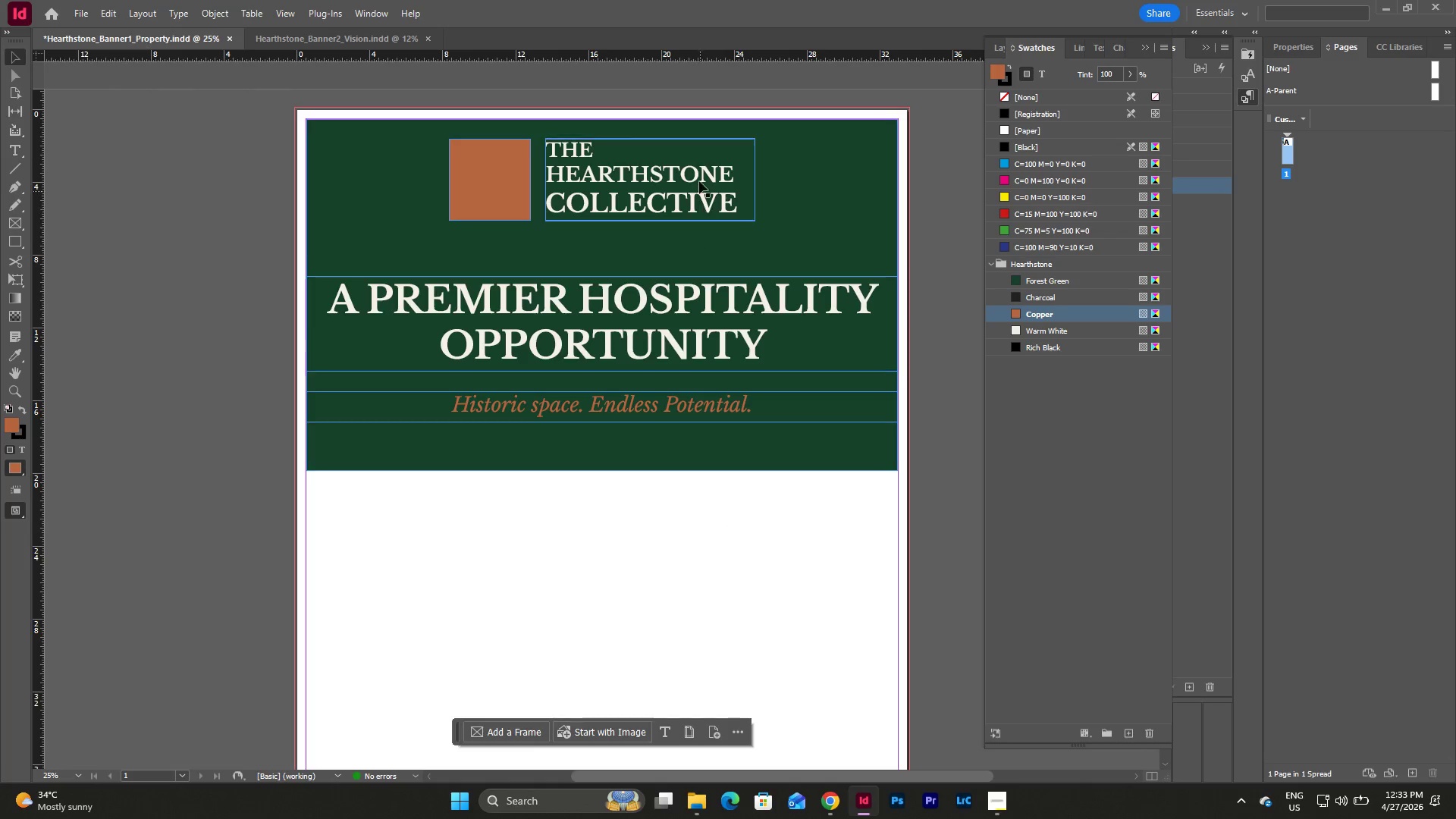 
scroll: coordinate [698, 155], scroll_direction: up, amount: 1.0
 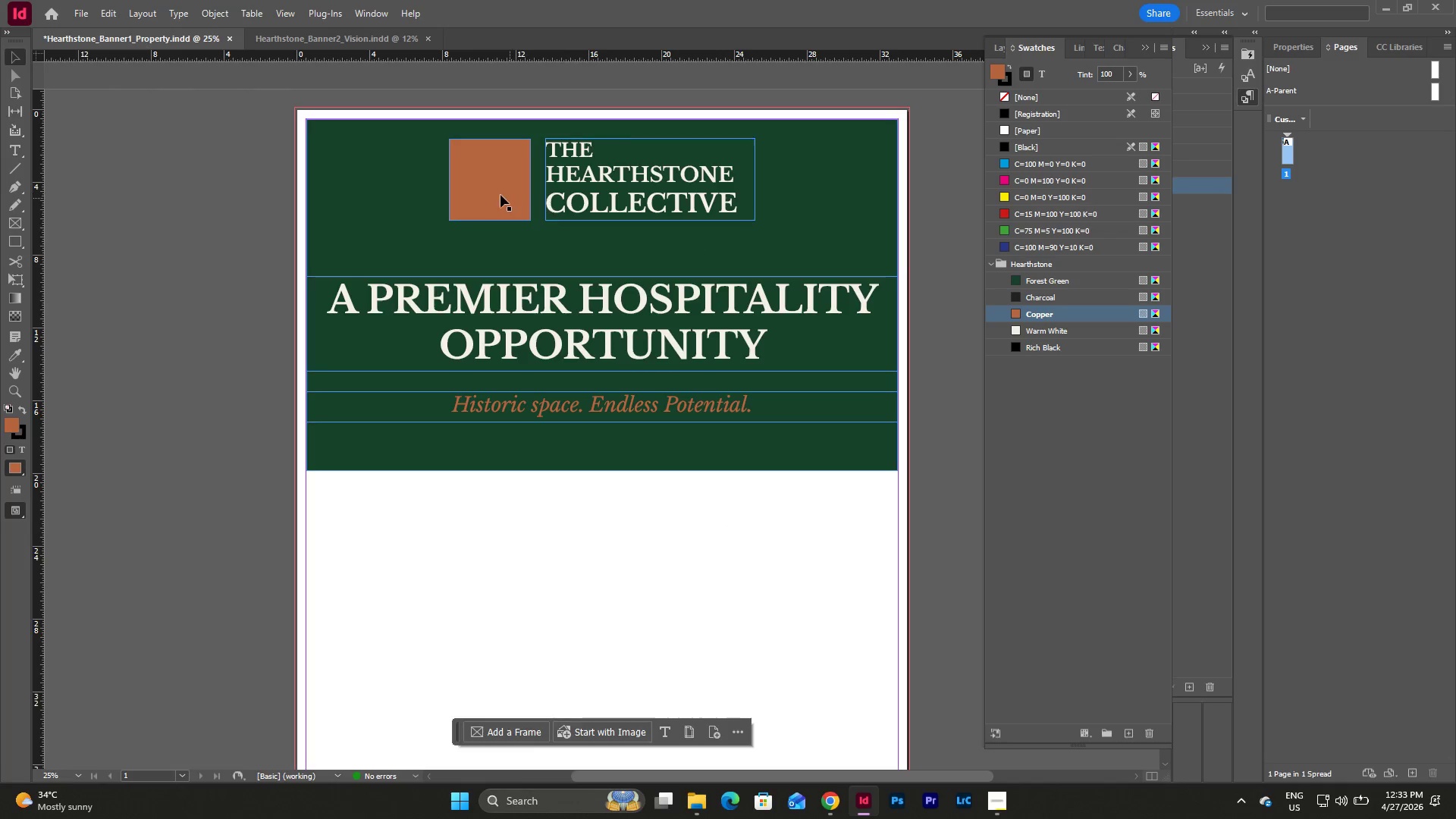 
left_click([496, 193])
 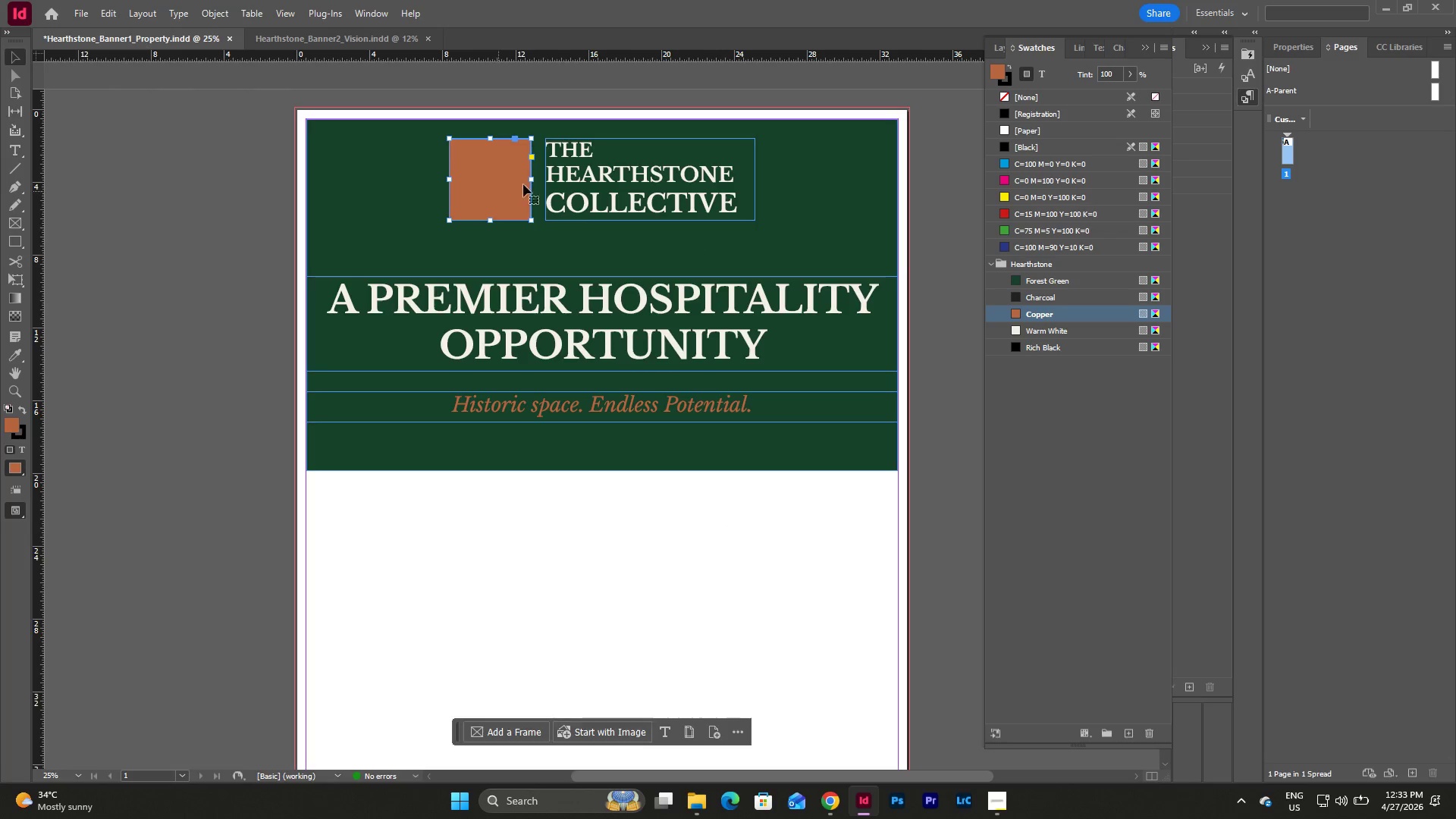 
hold_key(key=ShiftLeft, duration=0.52)
left_click([670, 180])
 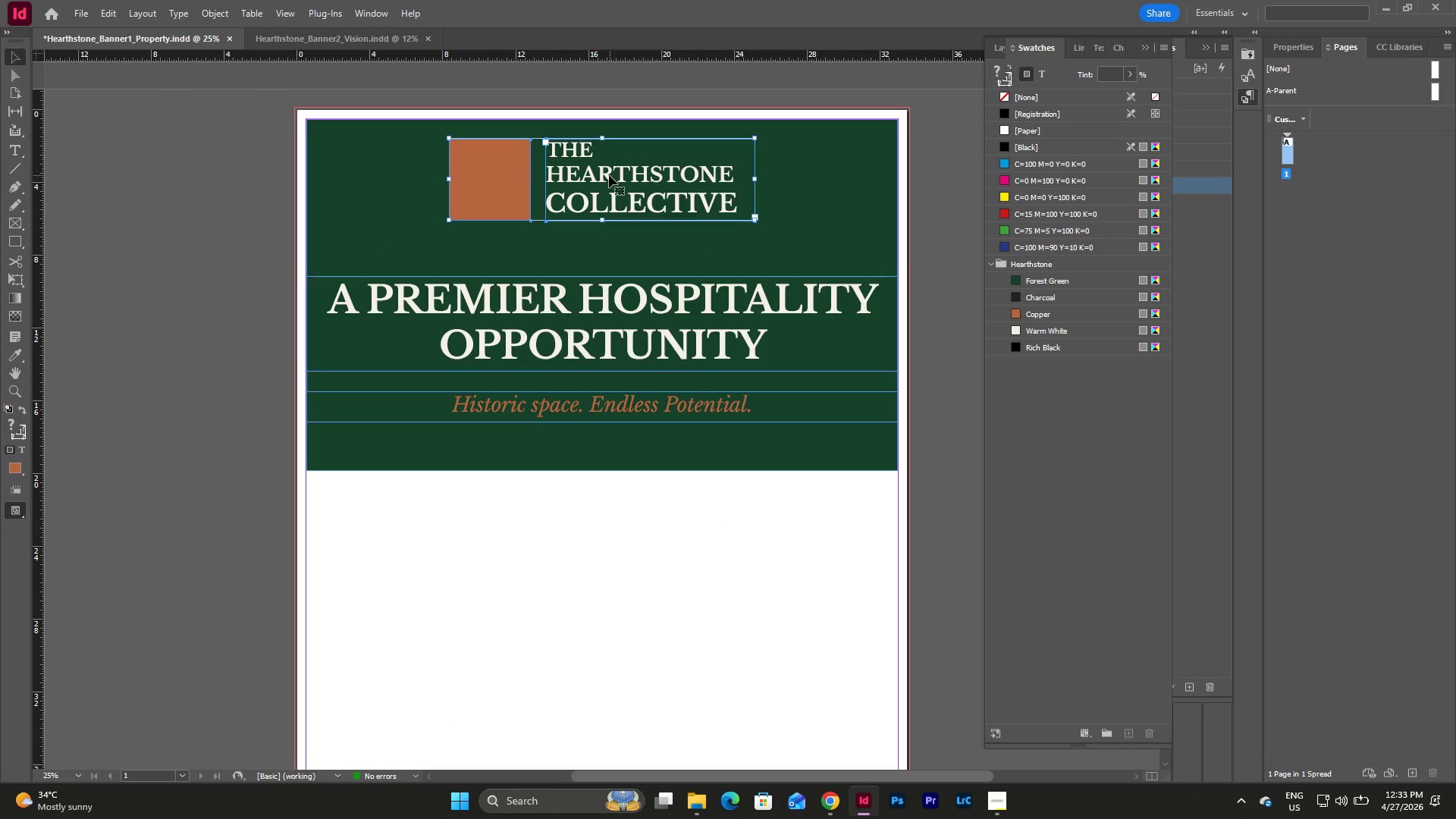 
left_click_drag(start_coordinate=[609, 175], to_coordinate=[609, 165])
 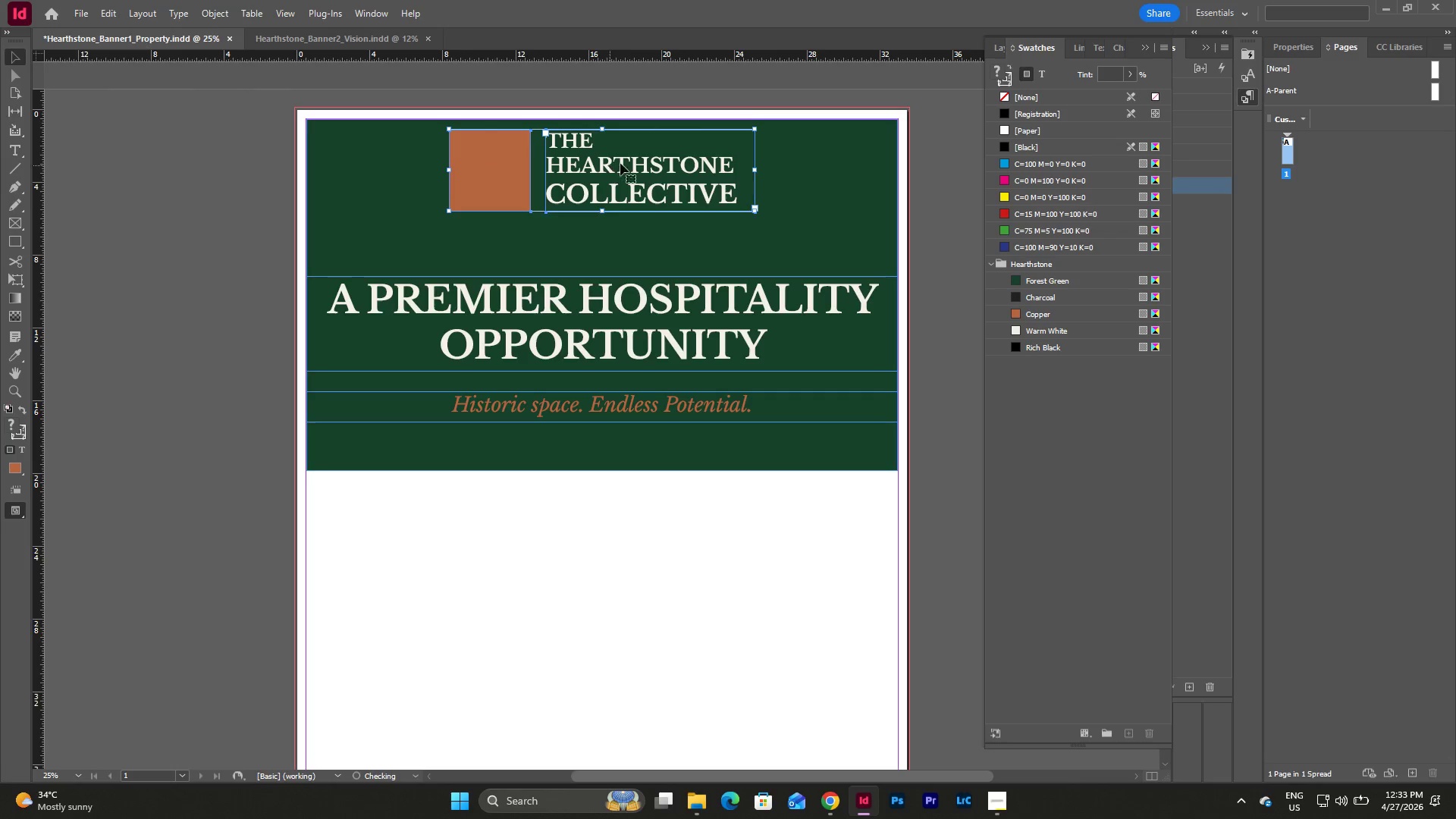 
left_click([623, 162])
 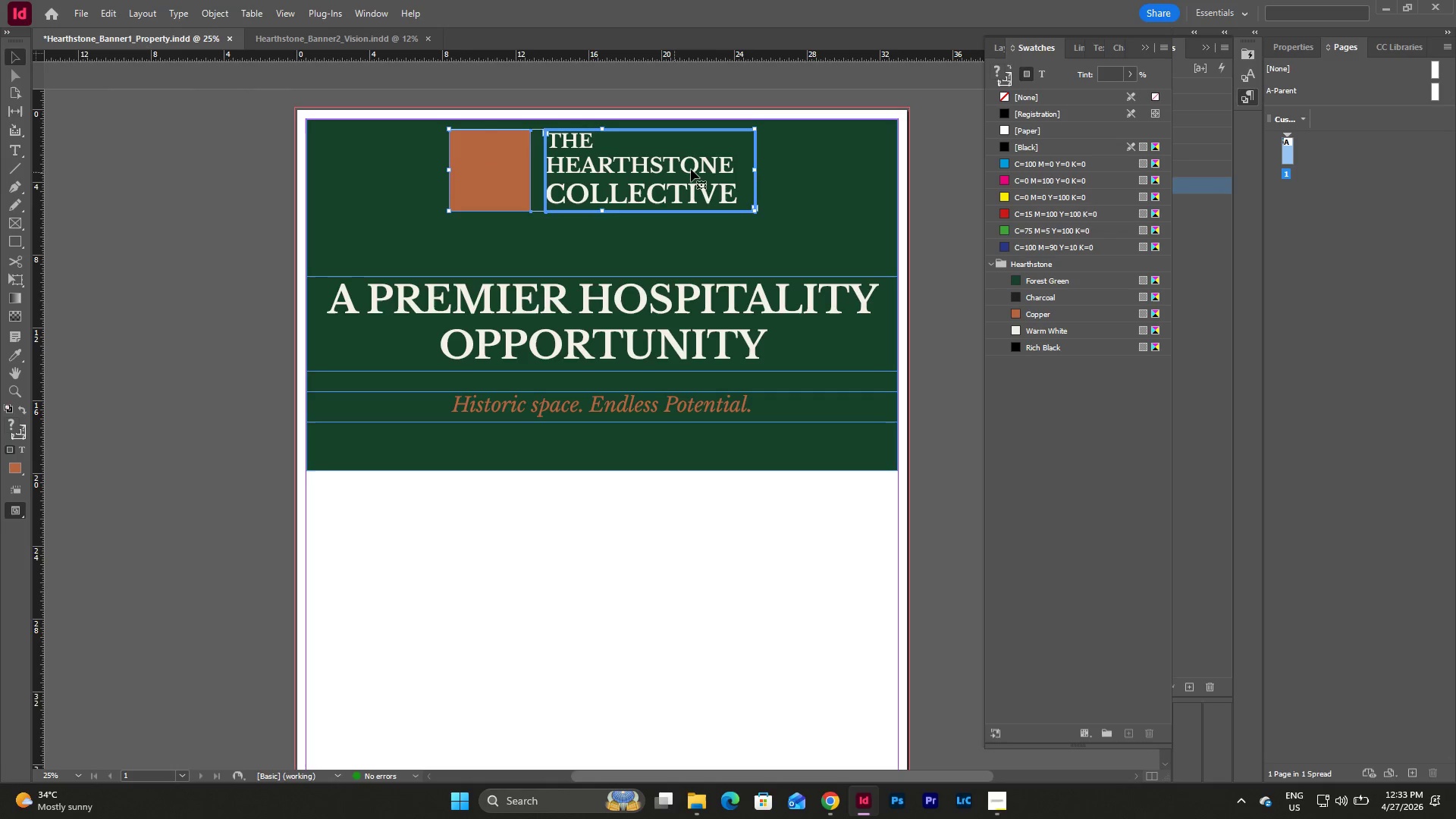 
left_click([704, 168])
 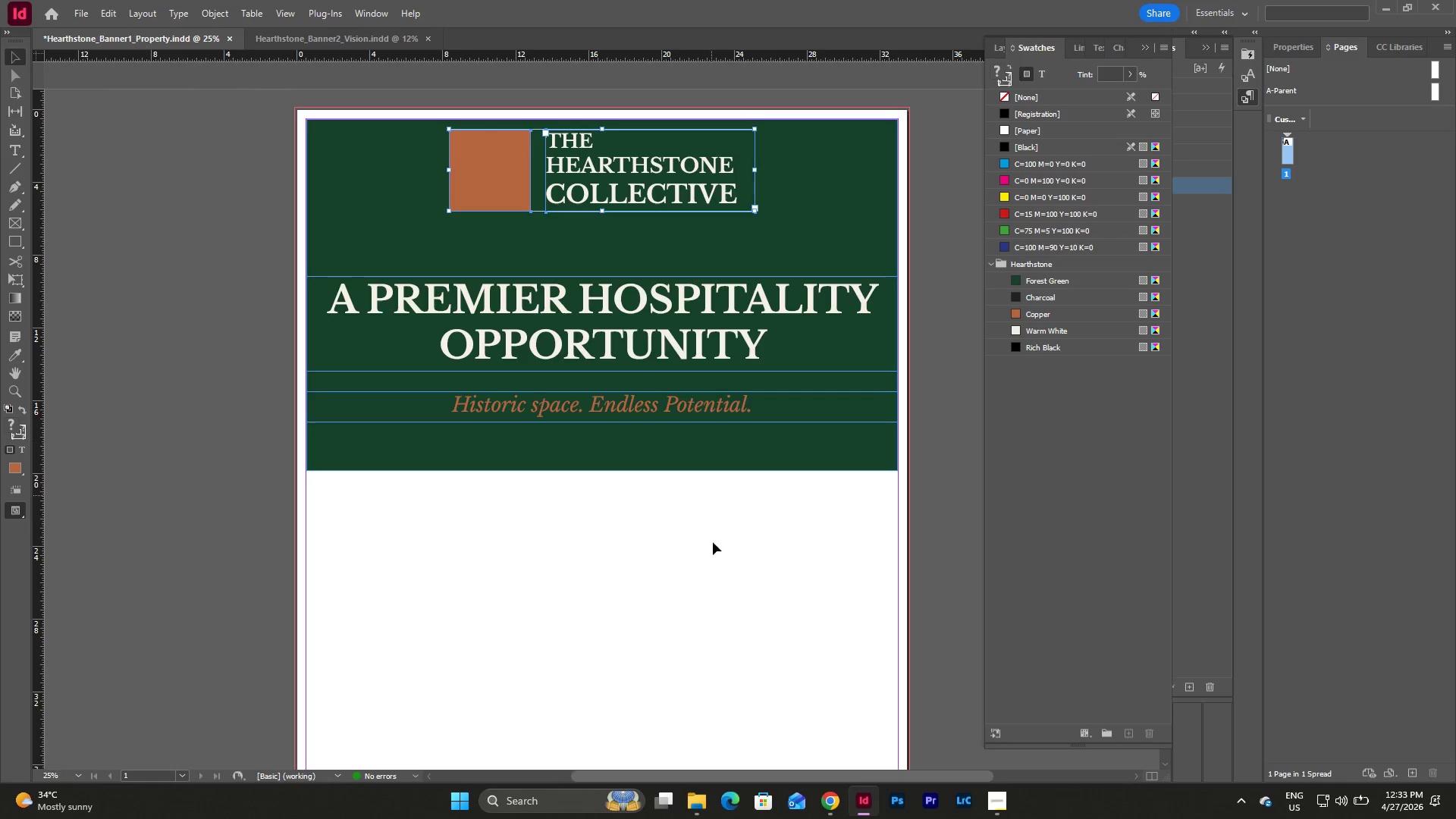 
left_click([714, 599])
 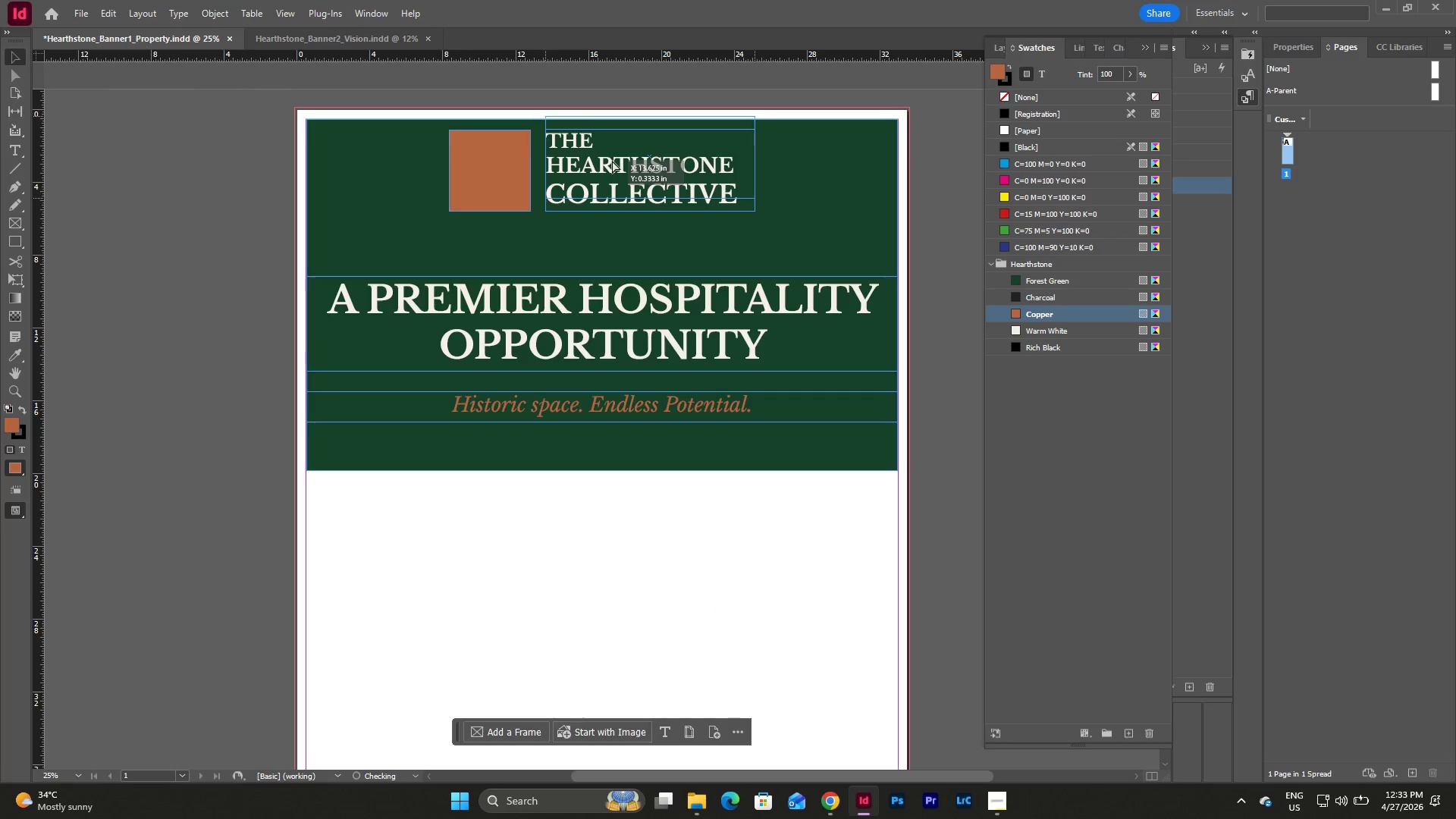 
left_click([612, 174])
 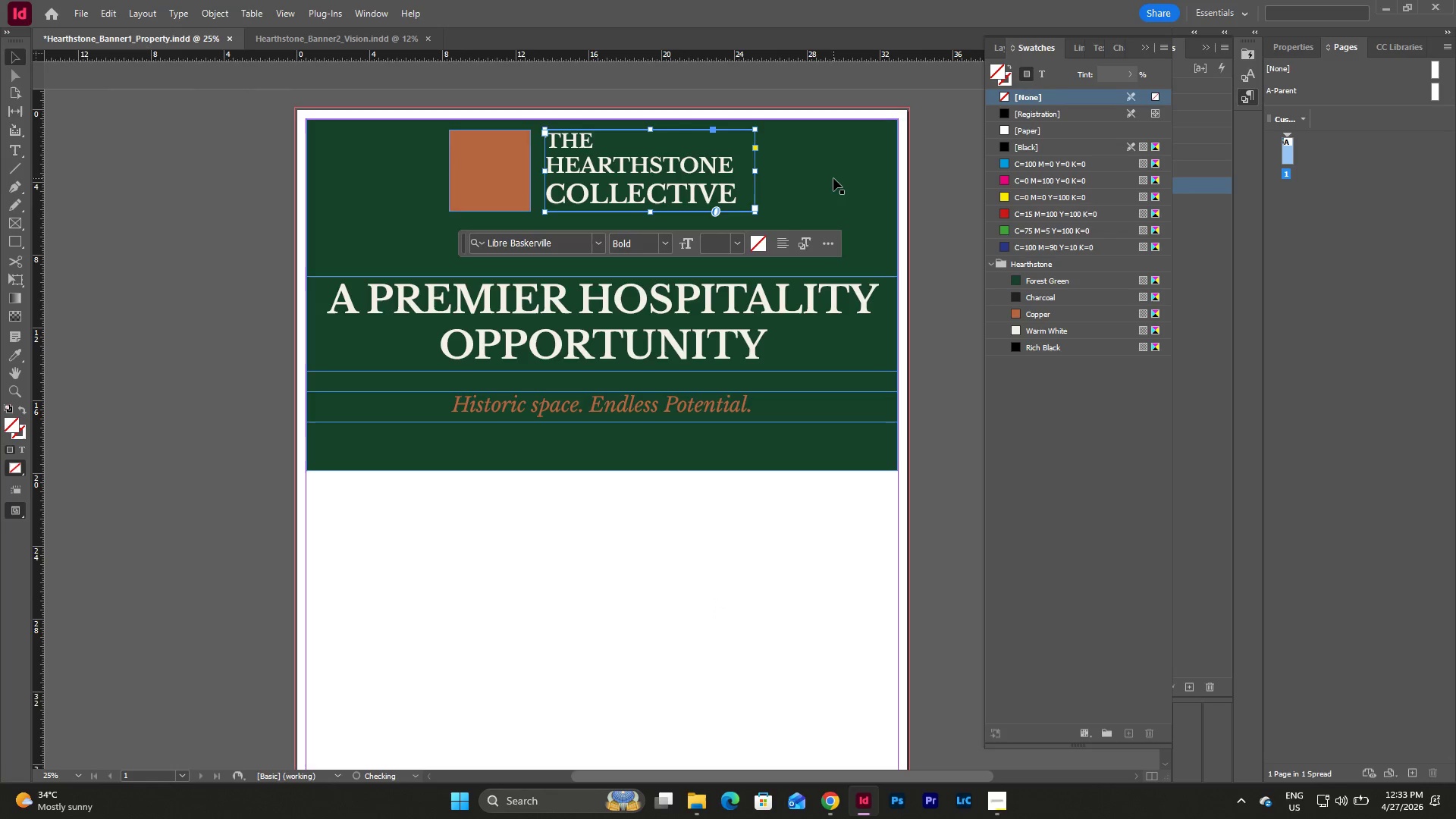 
left_click([833, 178])
 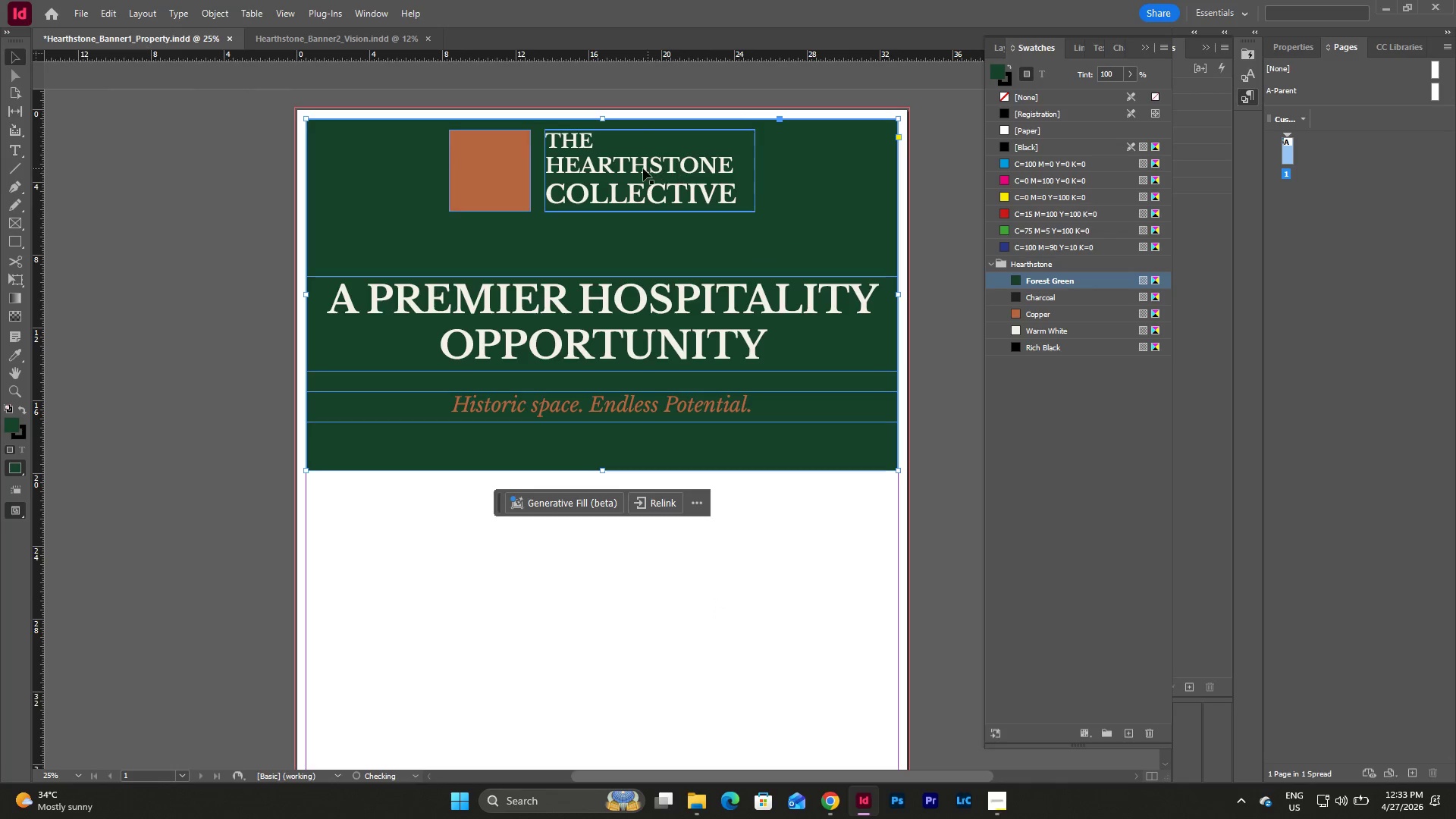 
left_click_drag(start_coordinate=[635, 168], to_coordinate=[637, 175])
 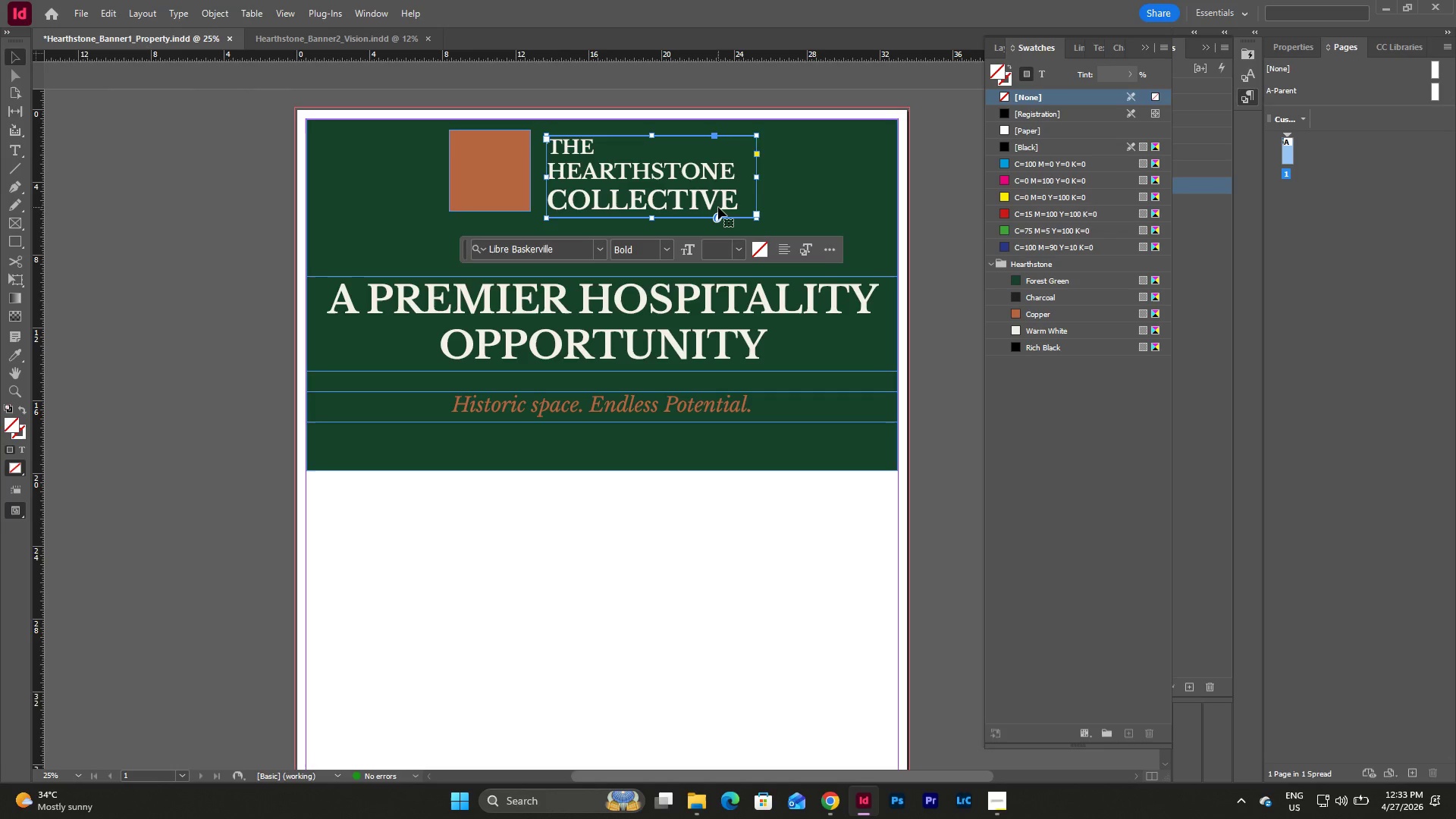 
key(Control+Z)
 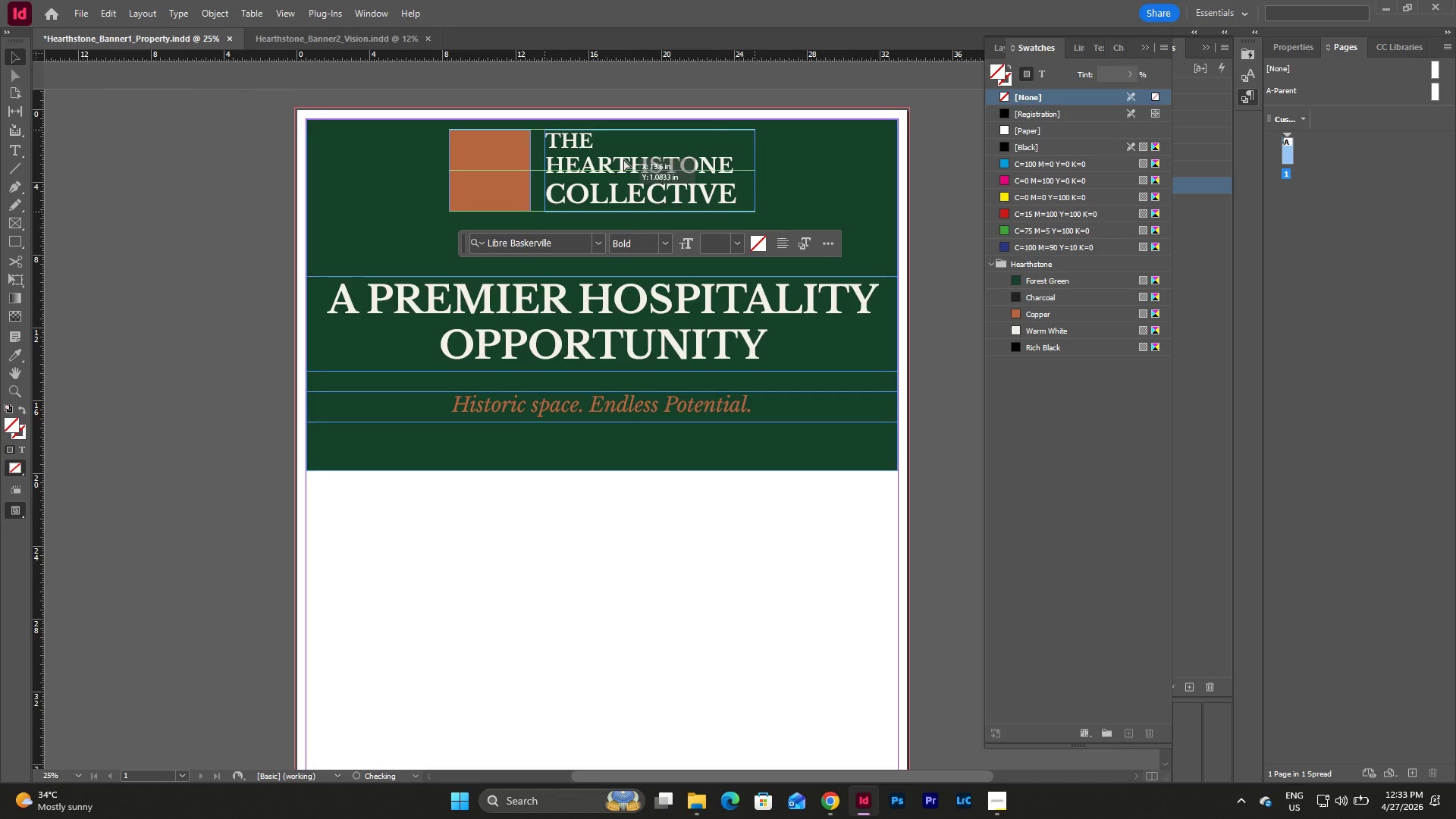 
left_click([510, 165])
 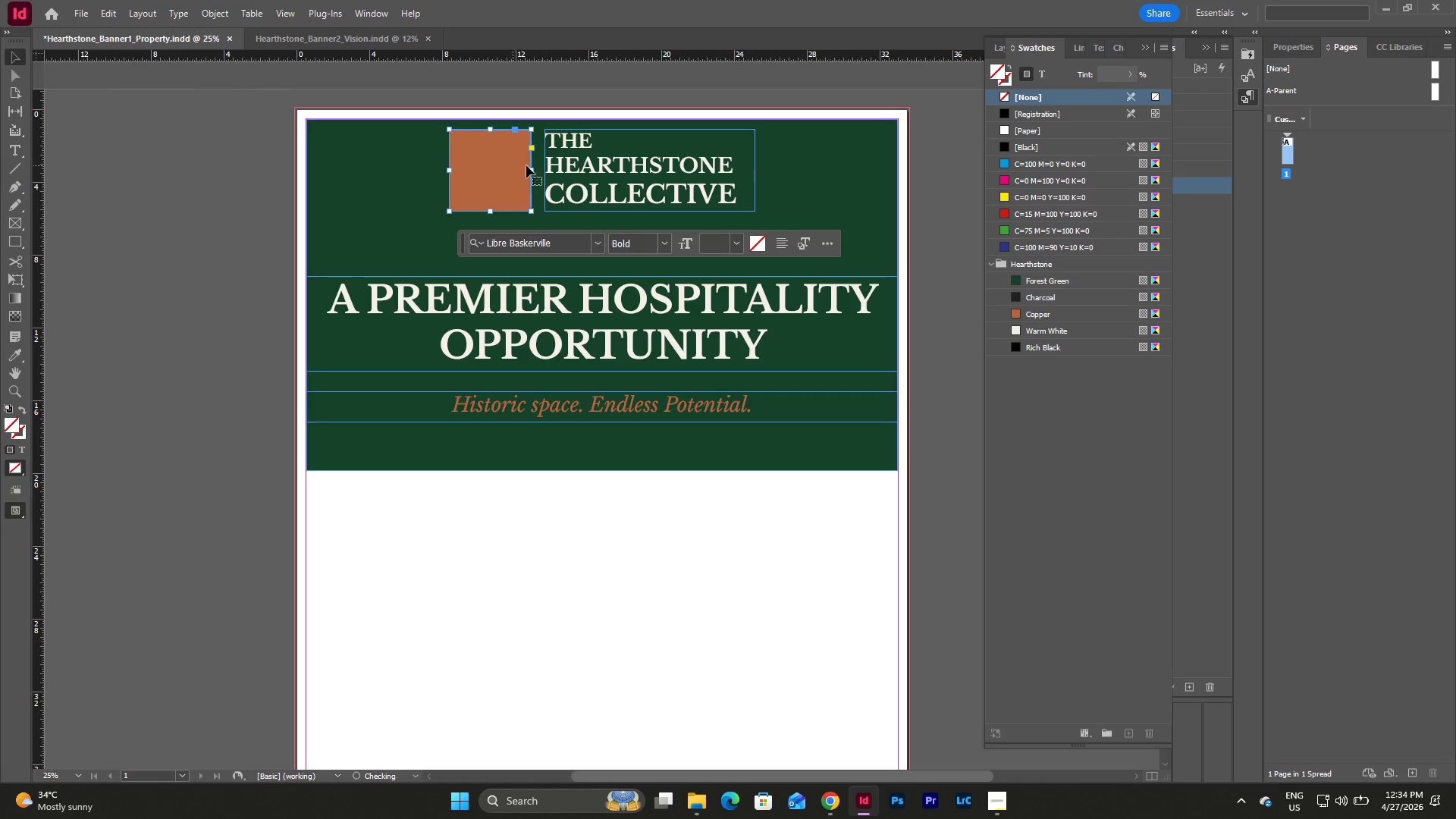 
hold_key(key=ShiftLeft, duration=0.8)
left_click([617, 168])
 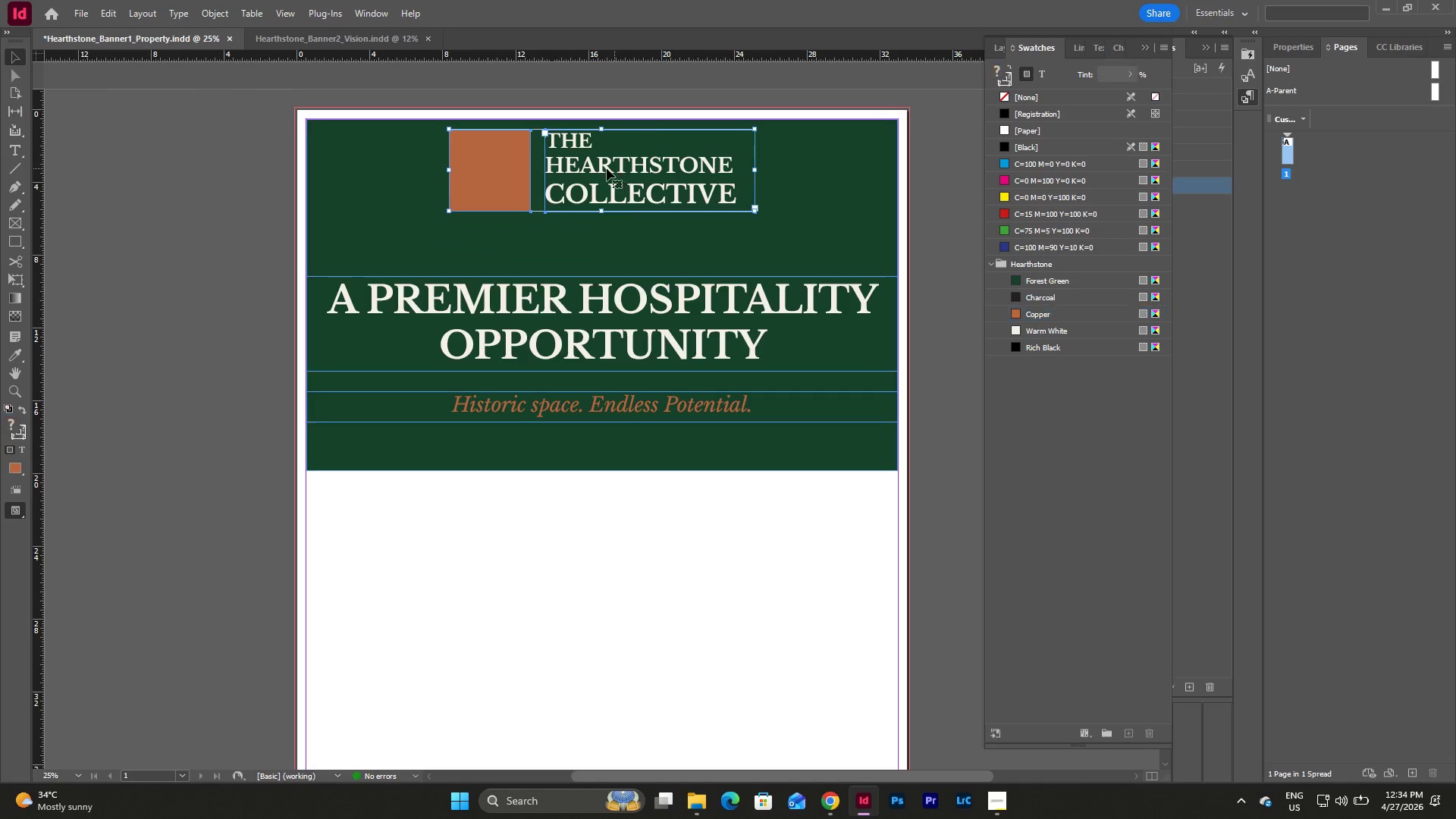 
left_click_drag(start_coordinate=[594, 167], to_coordinate=[604, 155])
 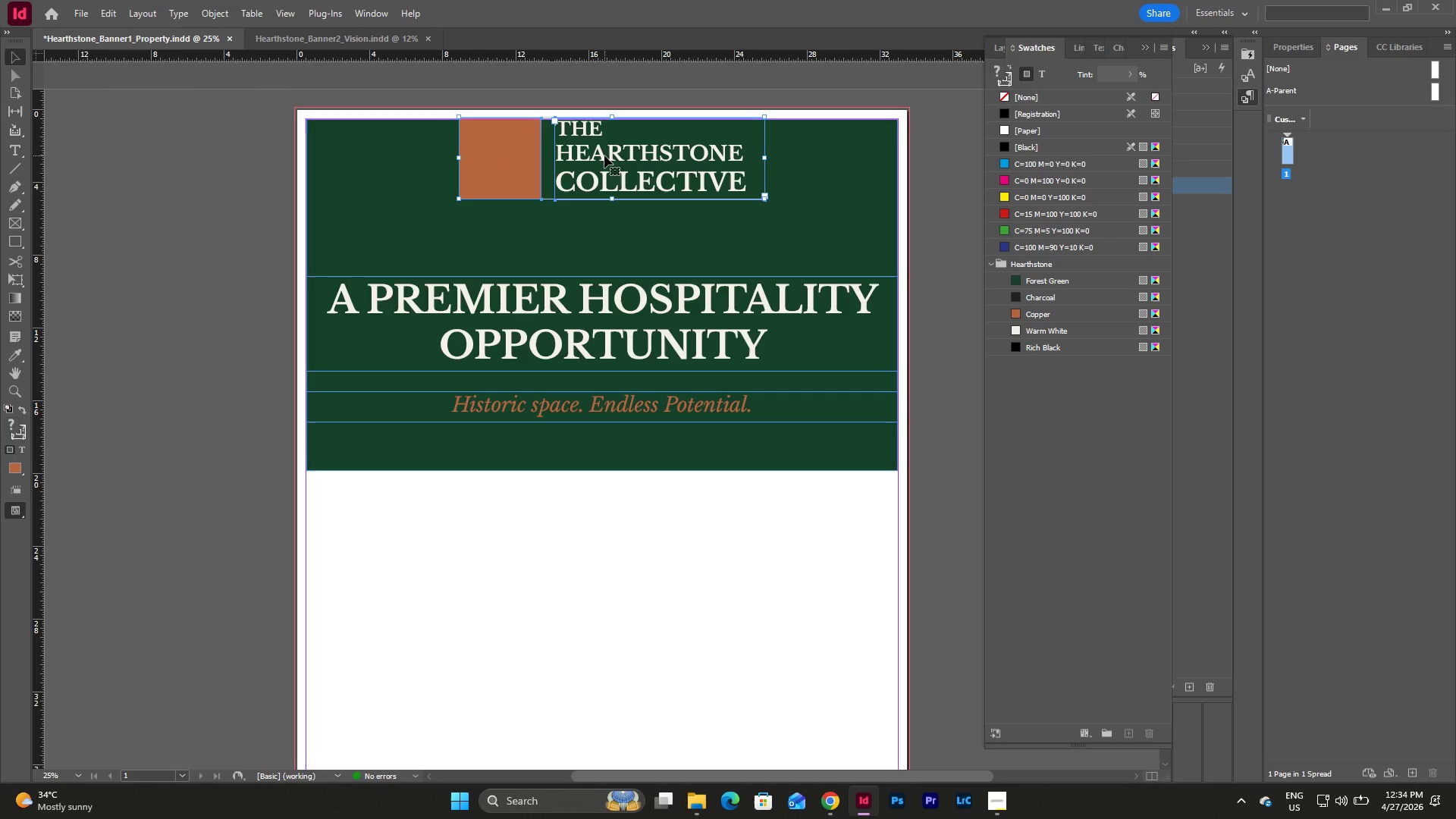 
key(Shift+ArrowDown)
 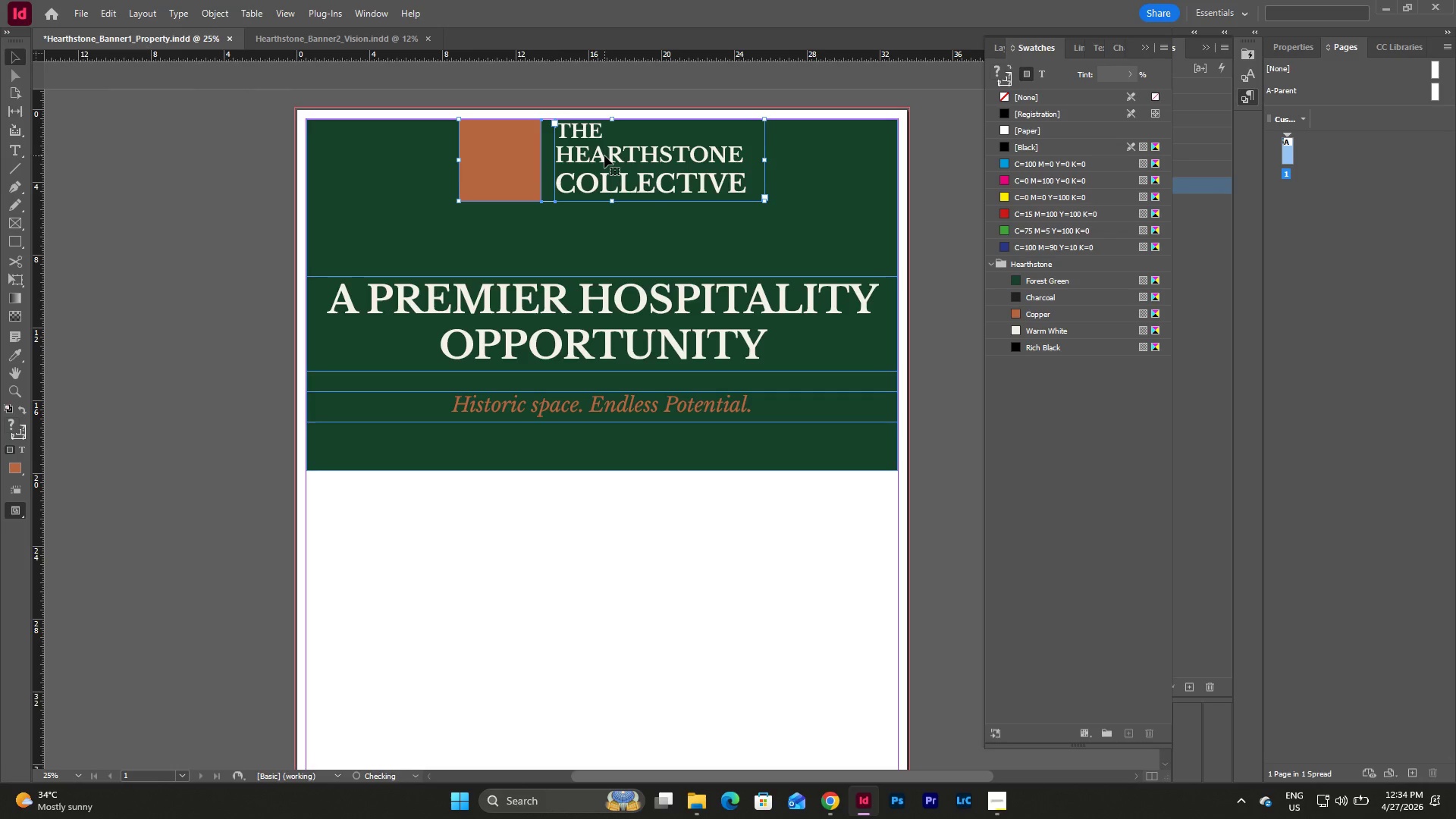 
key(Shift+ArrowDown)
 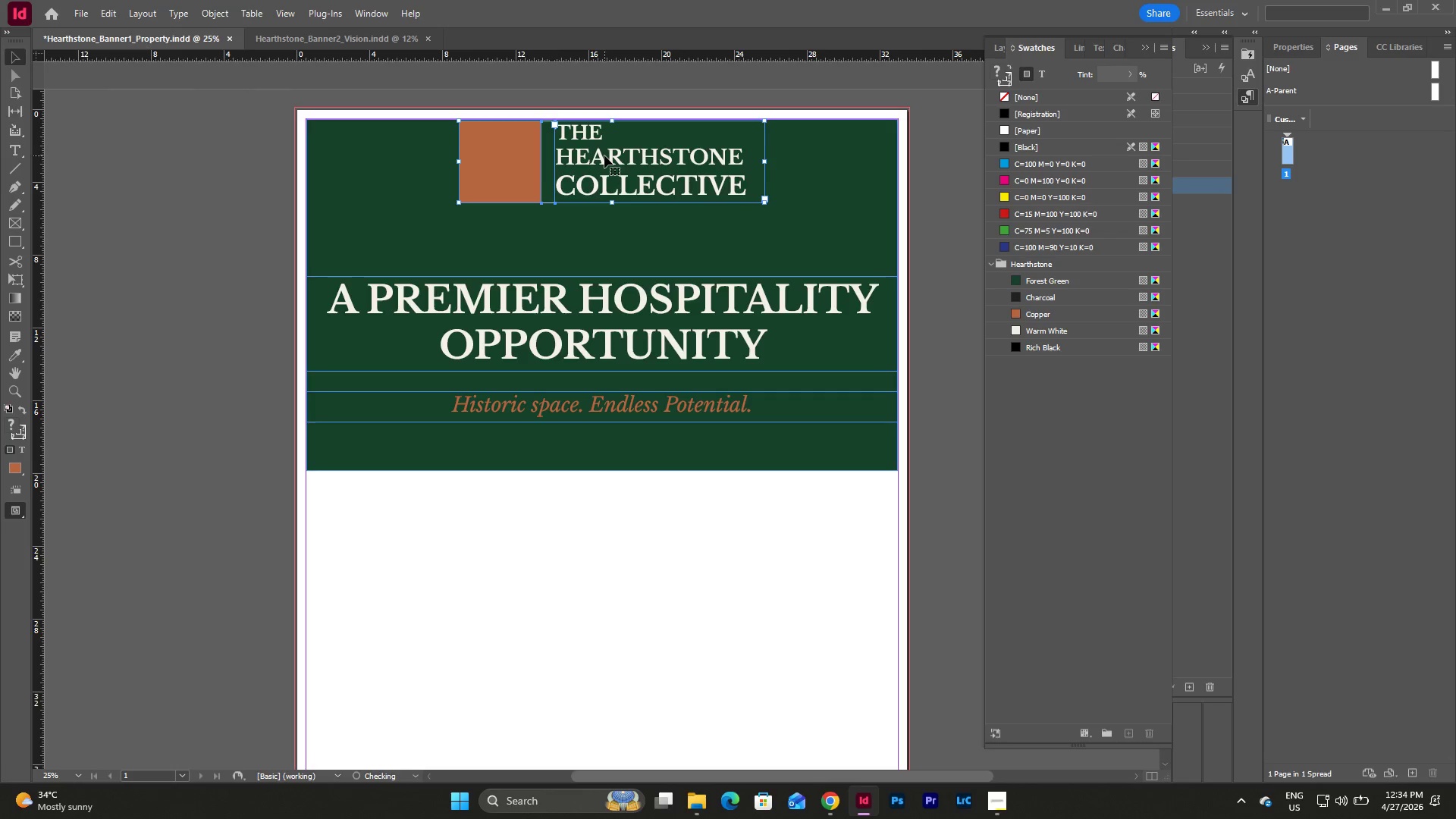 
key(Shift+ArrowDown)
 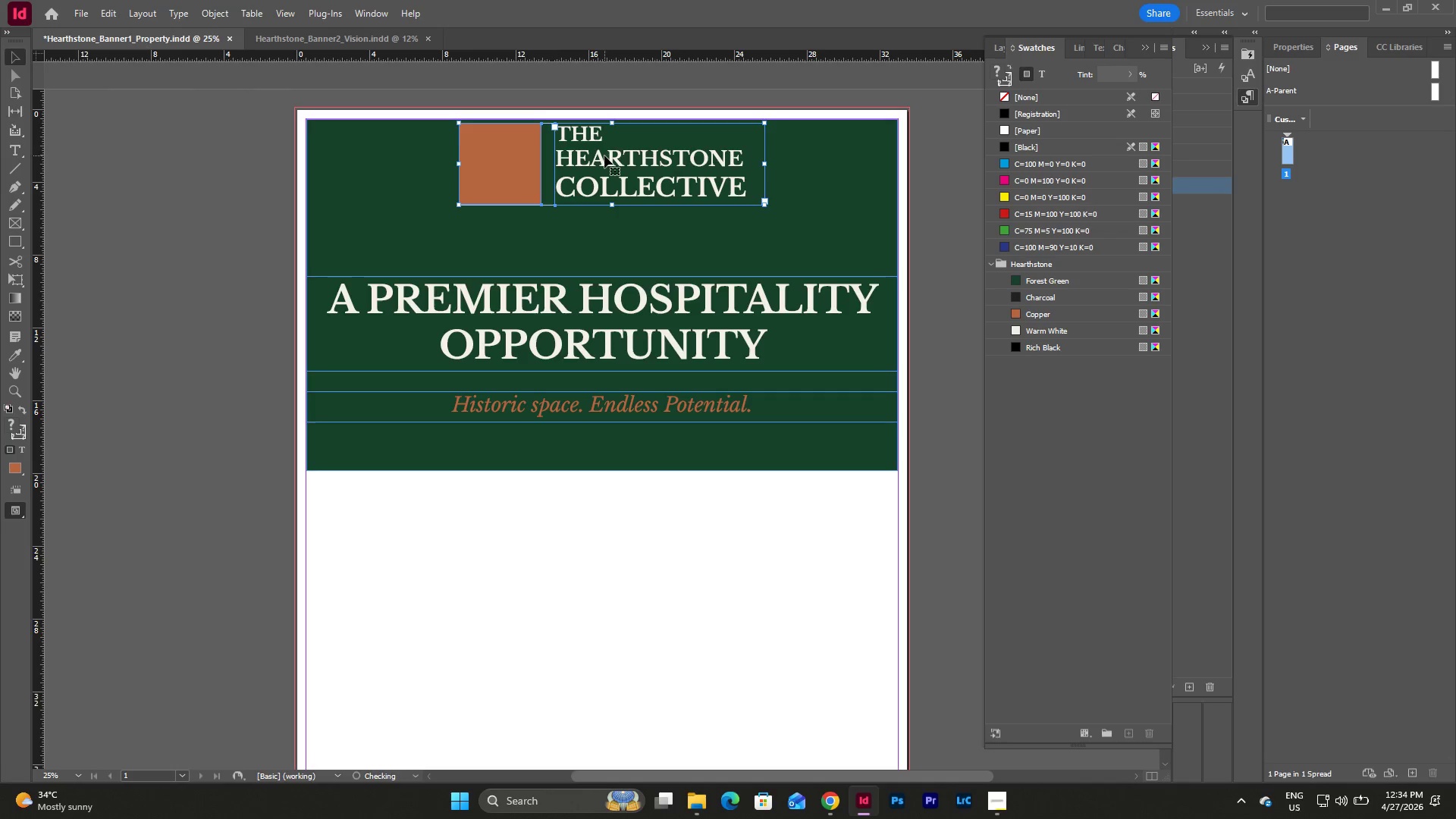 
key(Shift+ArrowDown)
 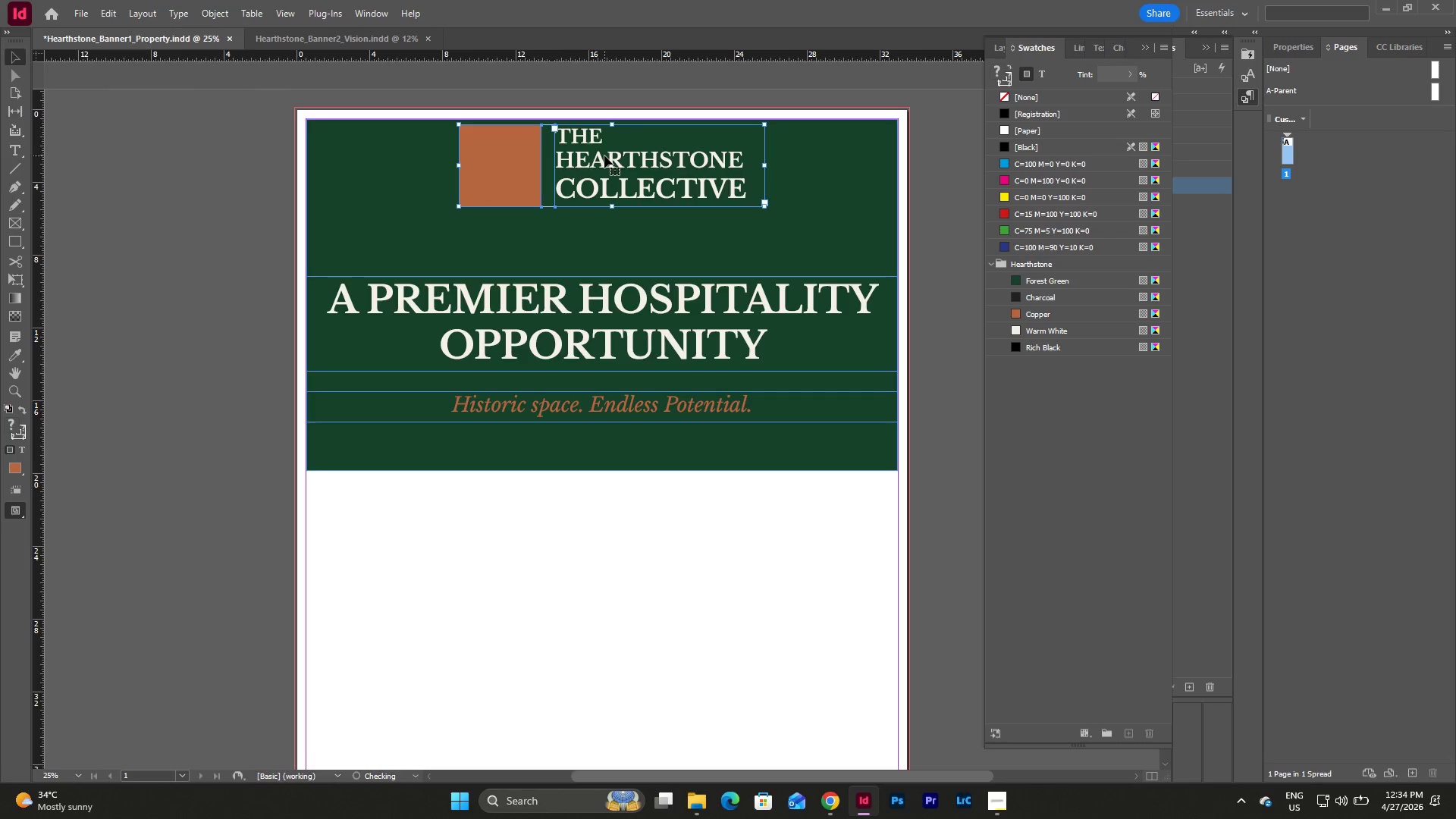 
key(Shift+ArrowDown)
 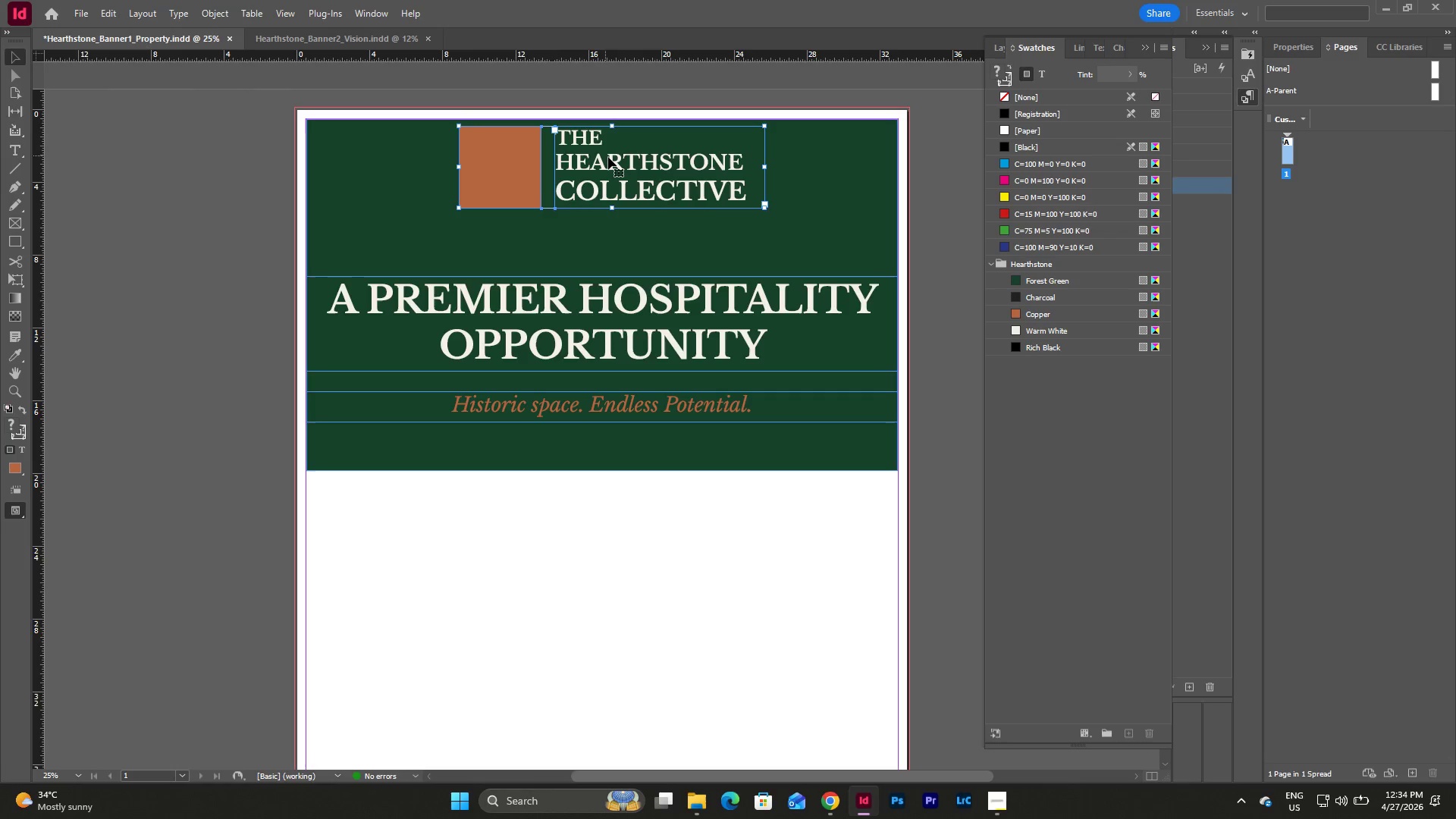 
hold_key(key=ShiftLeft, duration=2.48)
left_click([500, 137])
 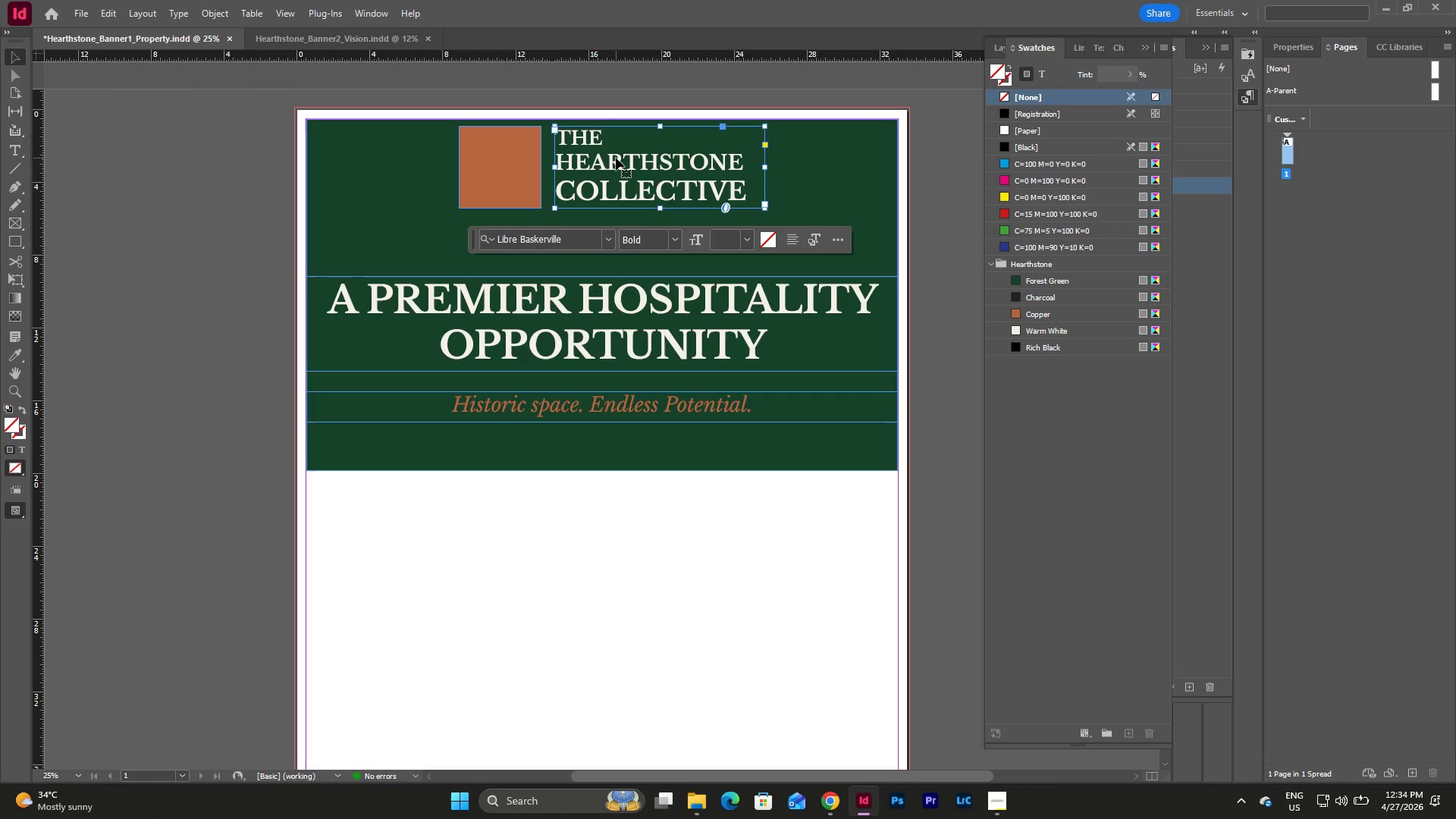 
left_click([616, 158])
 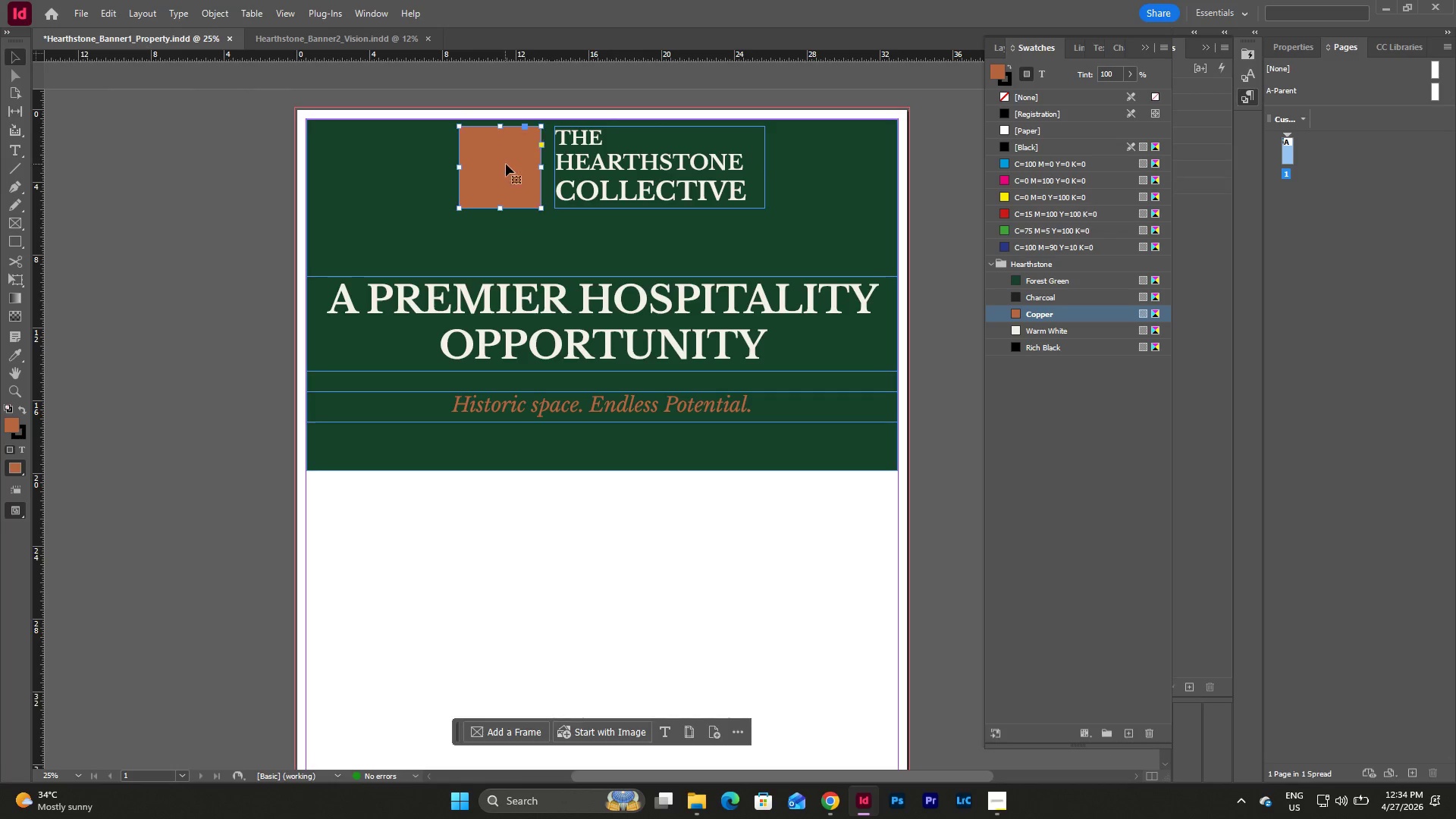 
double_click([634, 169])
 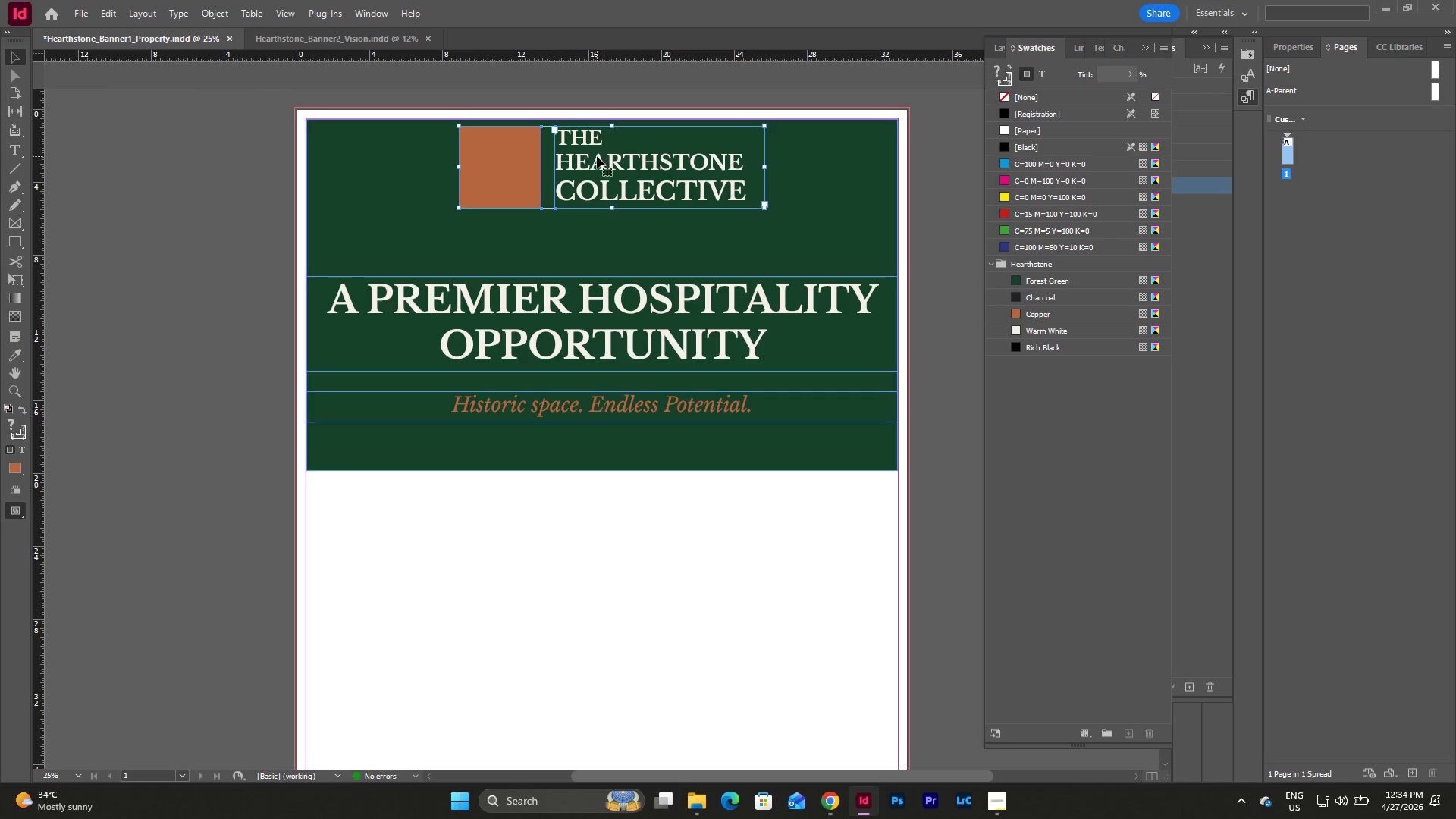 
left_click_drag(start_coordinate=[597, 156], to_coordinate=[585, 190])
 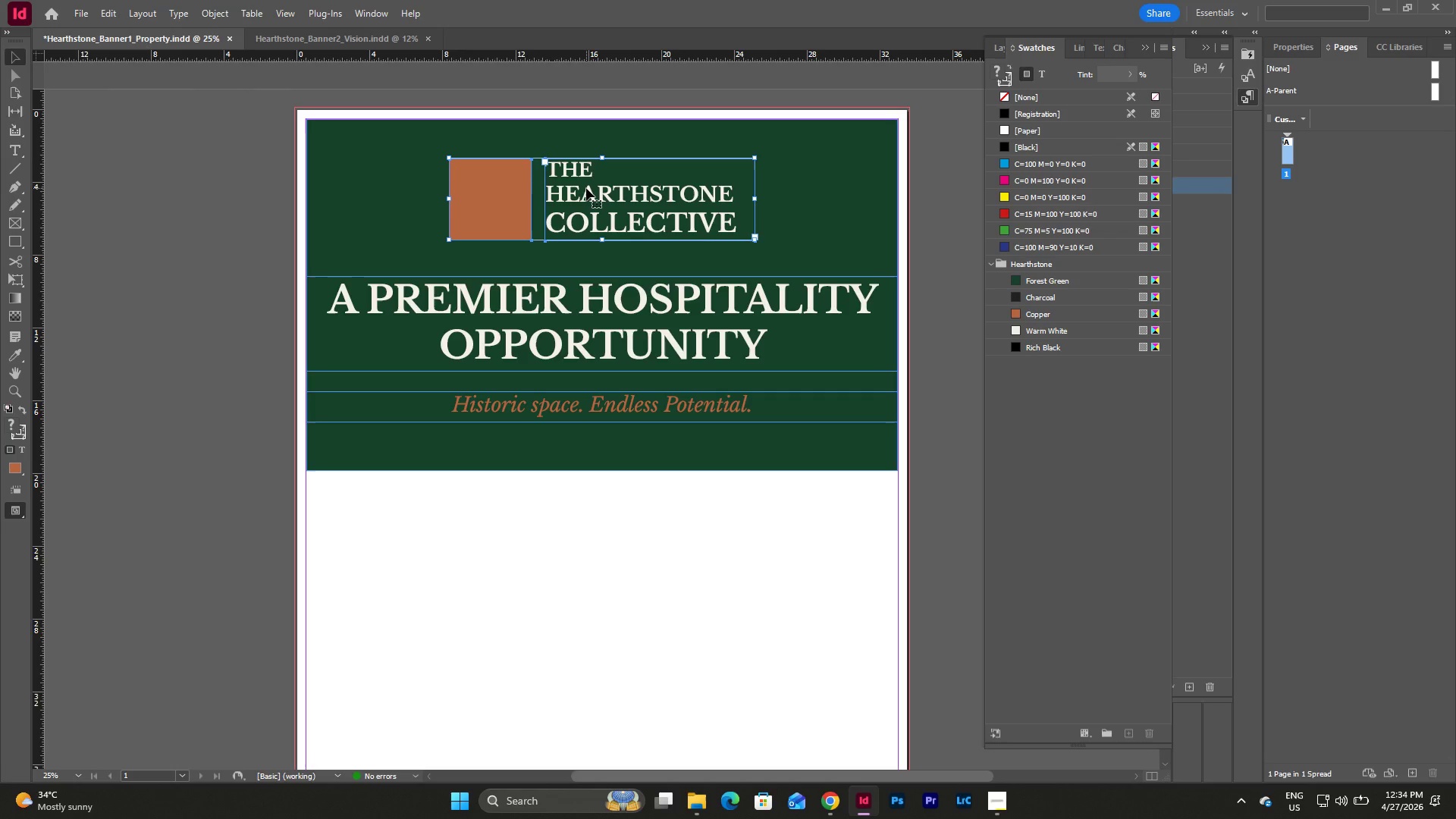 
left_click_drag(start_coordinate=[586, 188], to_coordinate=[588, 192])
 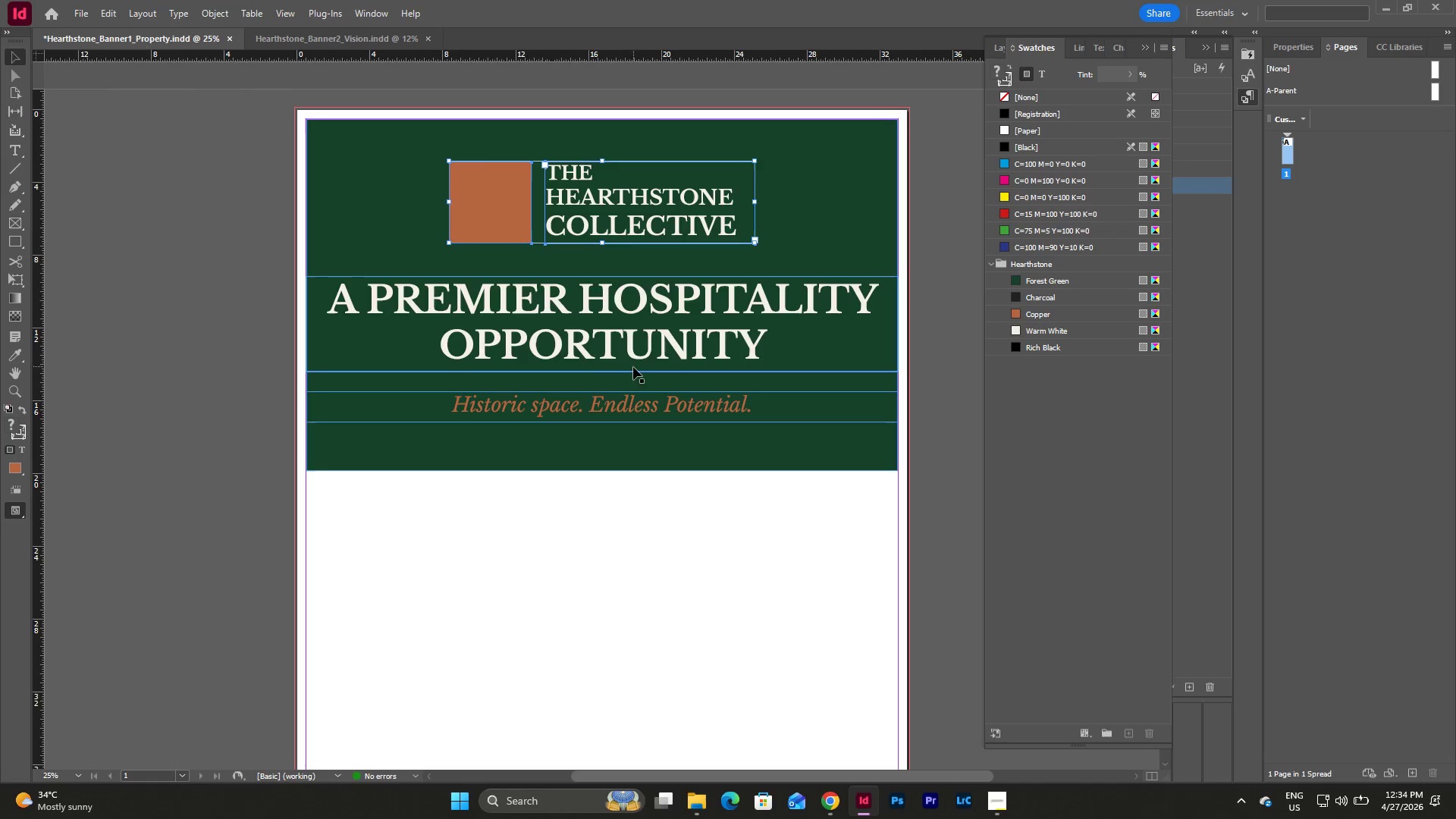 
left_click([717, 564])
 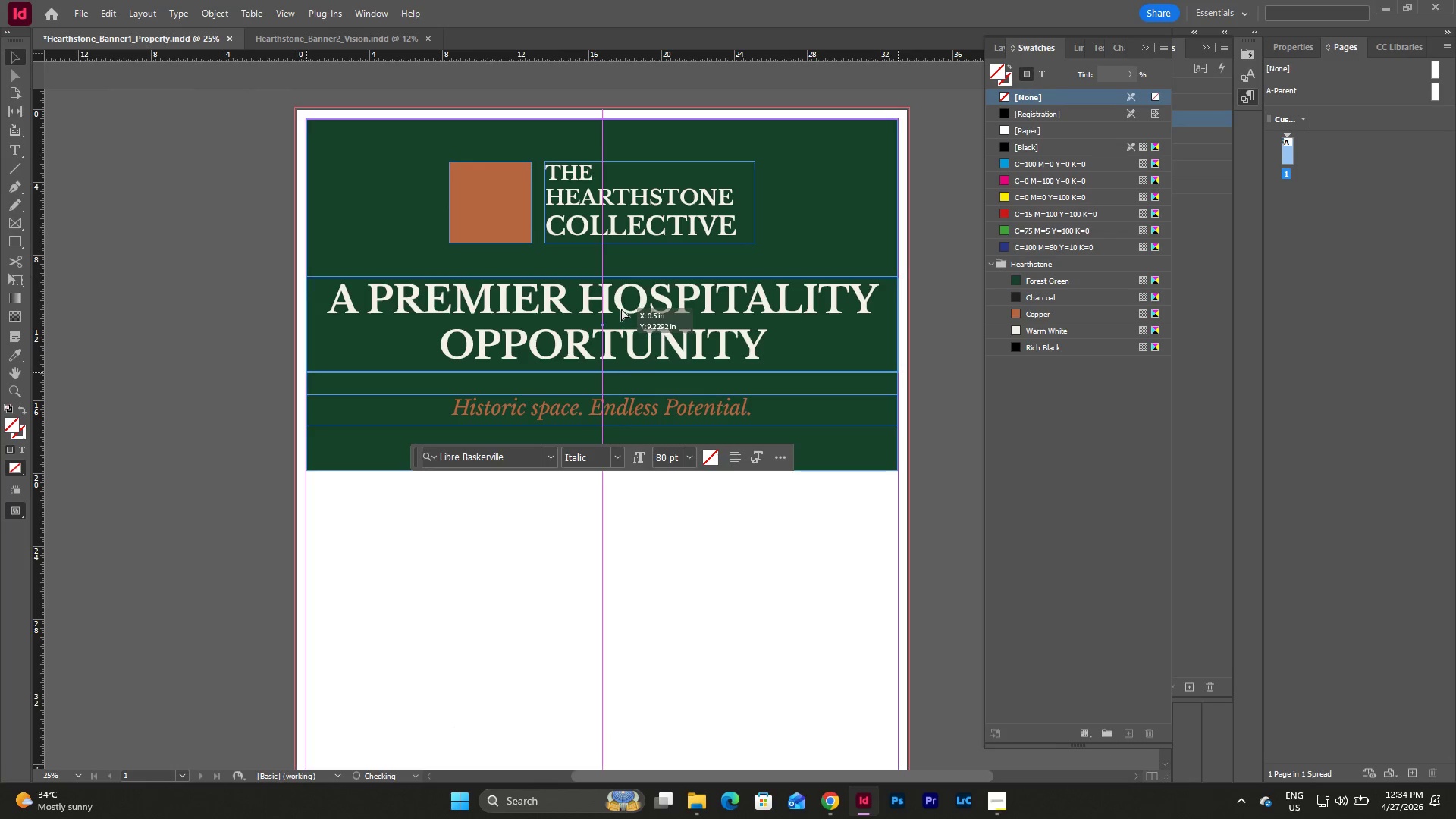 
wait(12.95)
 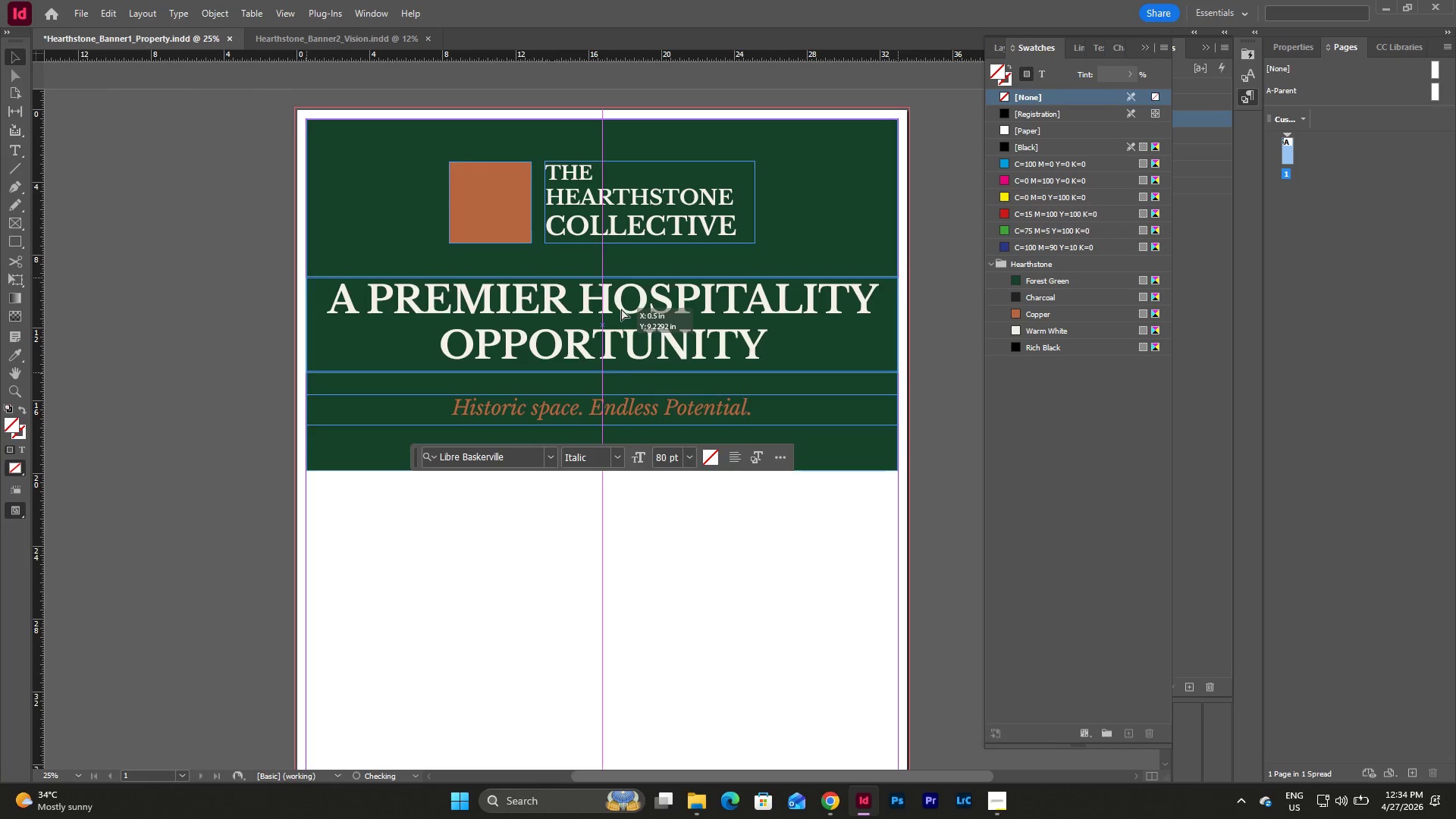 
left_click([739, 540])
 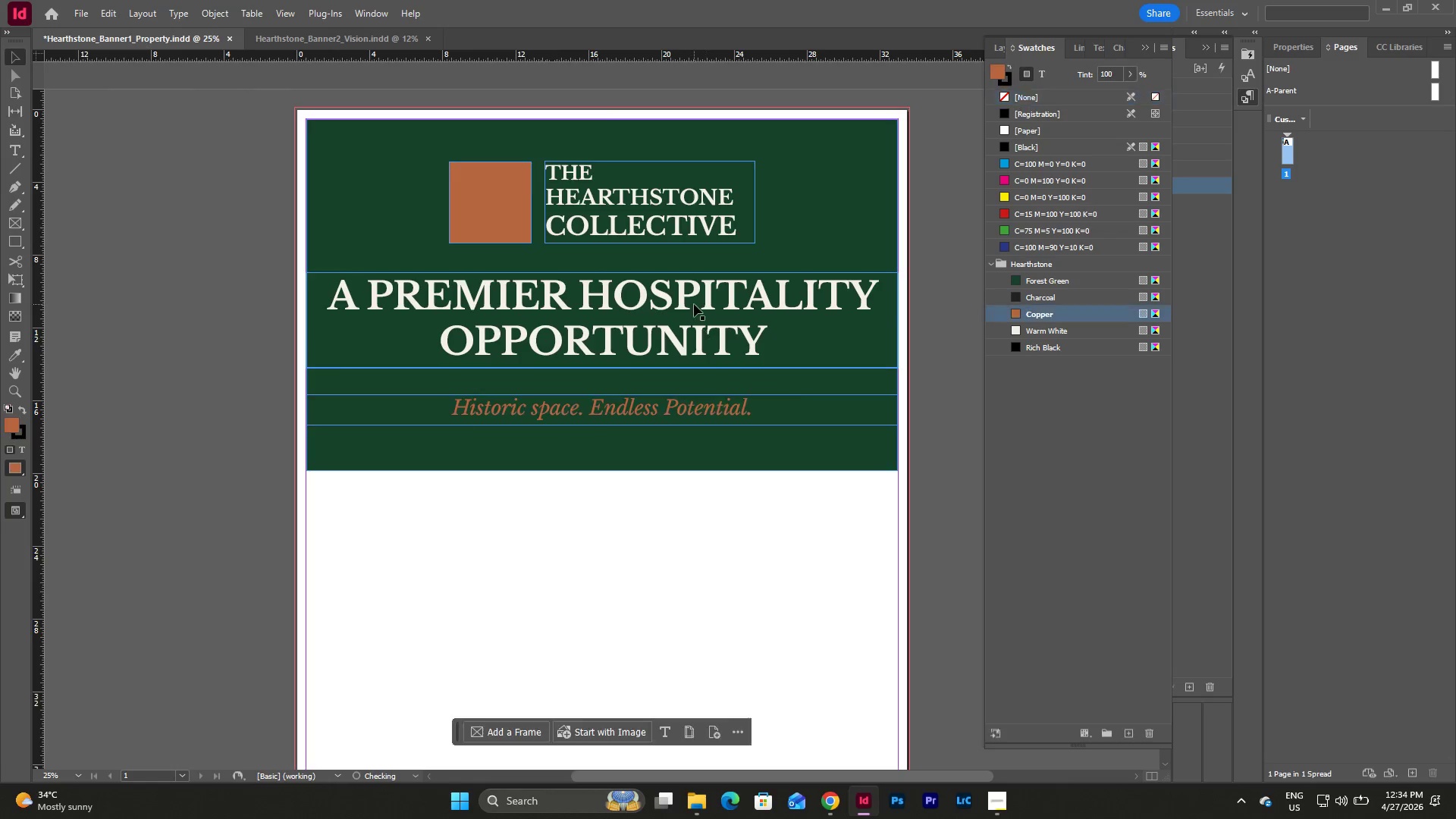 
left_click([693, 304])
 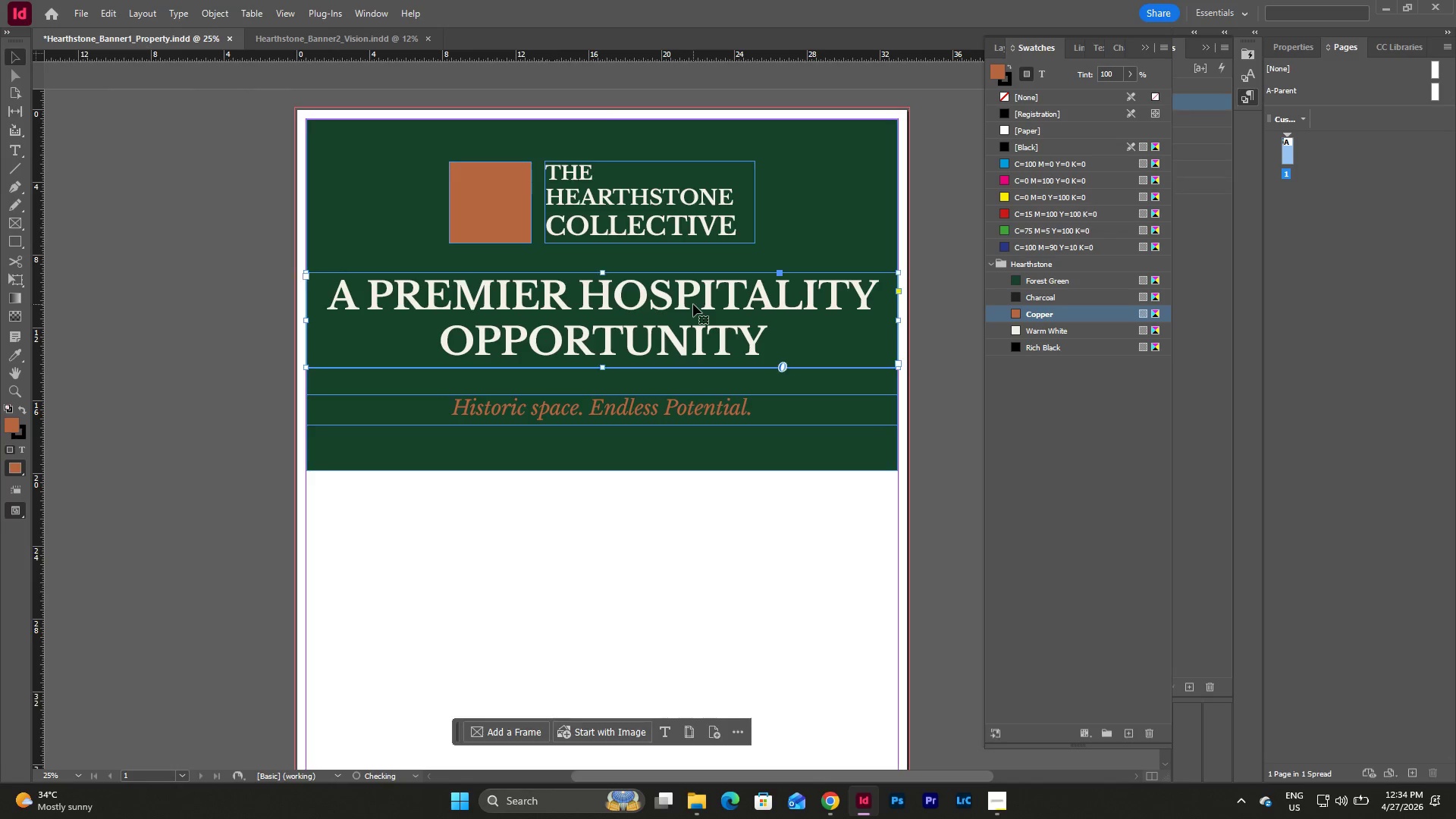 
key(Control+C)
 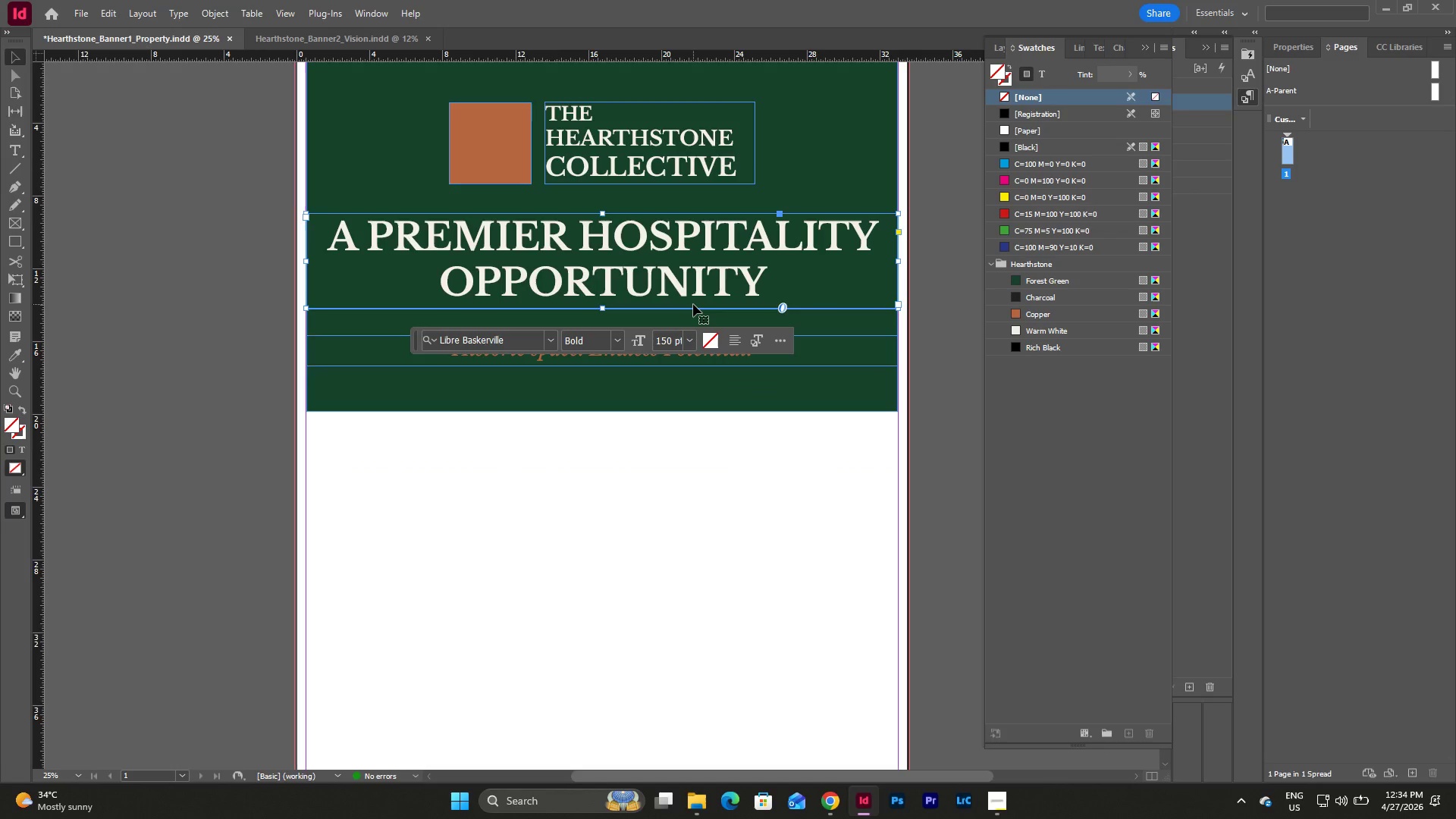 
scroll: coordinate [693, 304], scroll_direction: down, amount: 1.0
 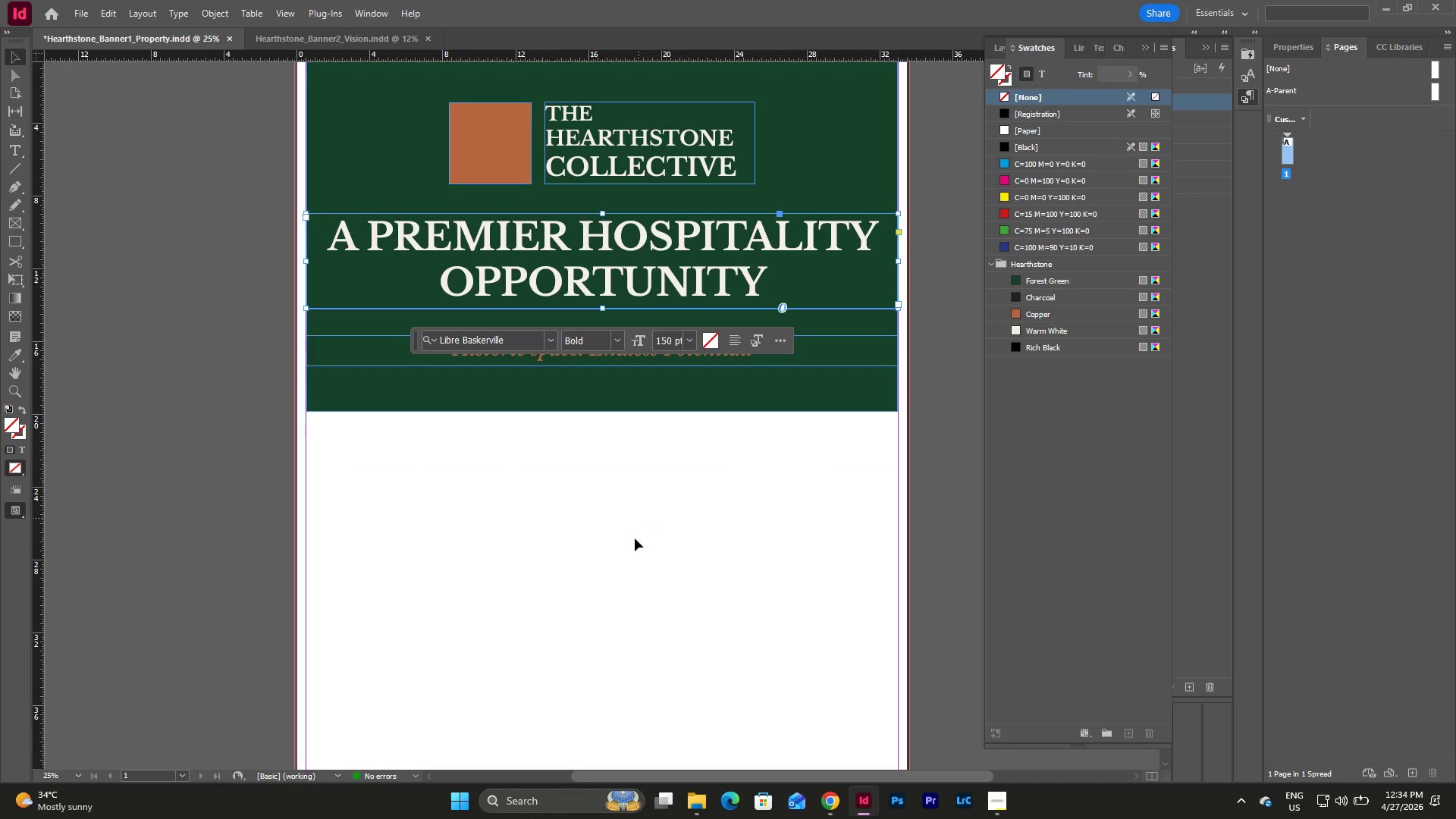 
left_click([634, 541])
 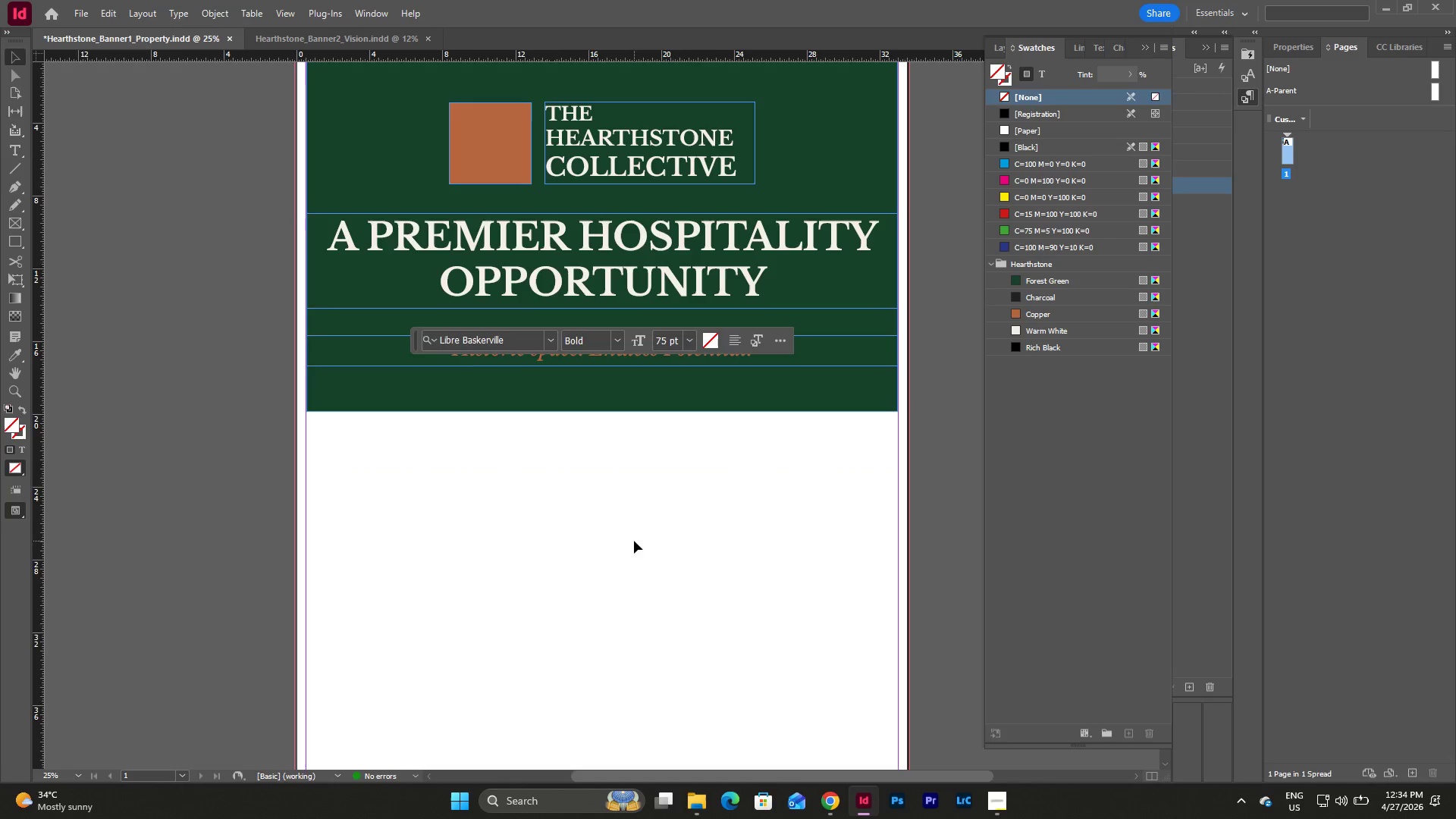 
key(Control+V)
 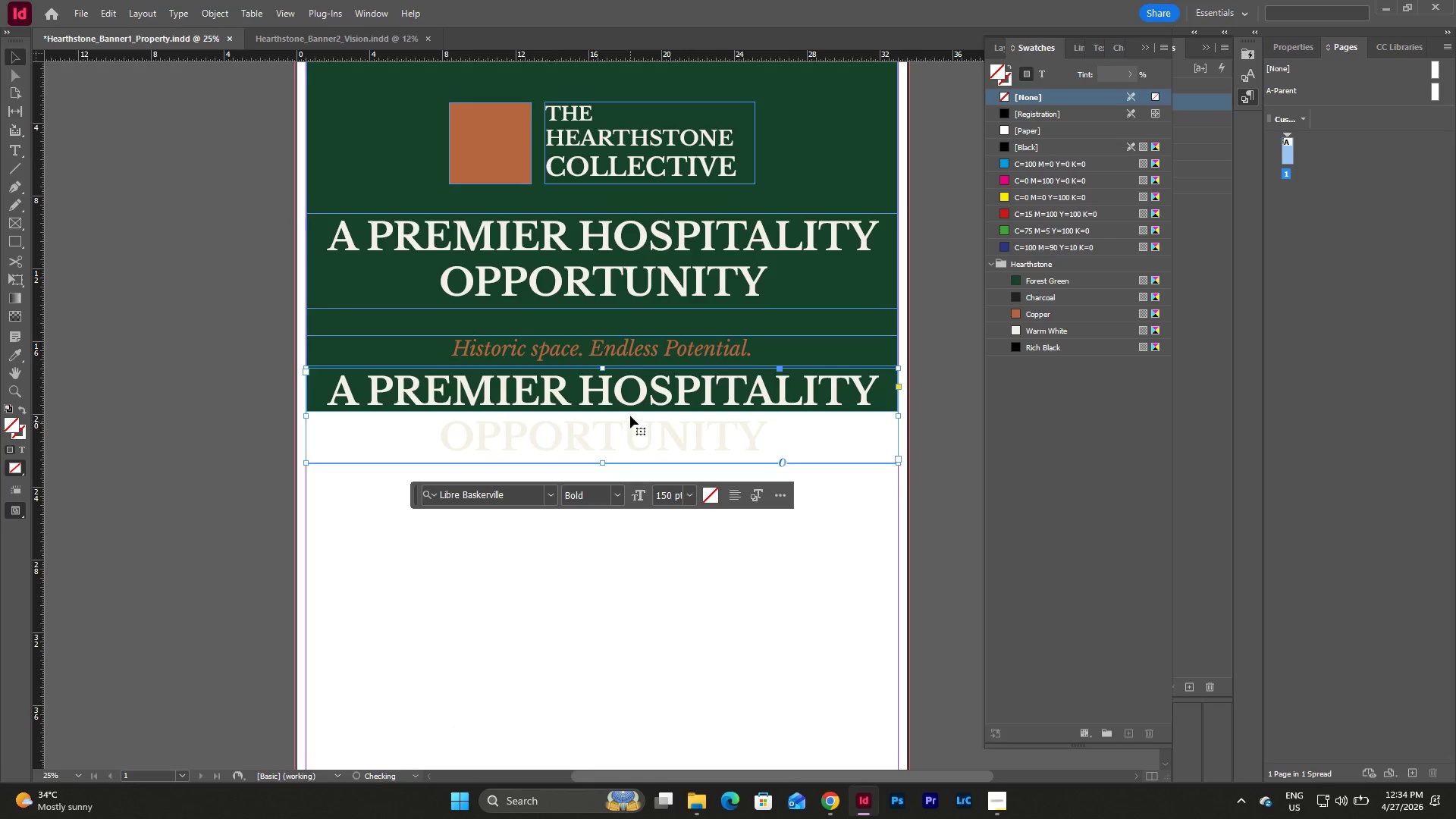 
left_click_drag(start_coordinate=[630, 416], to_coordinate=[631, 548])
 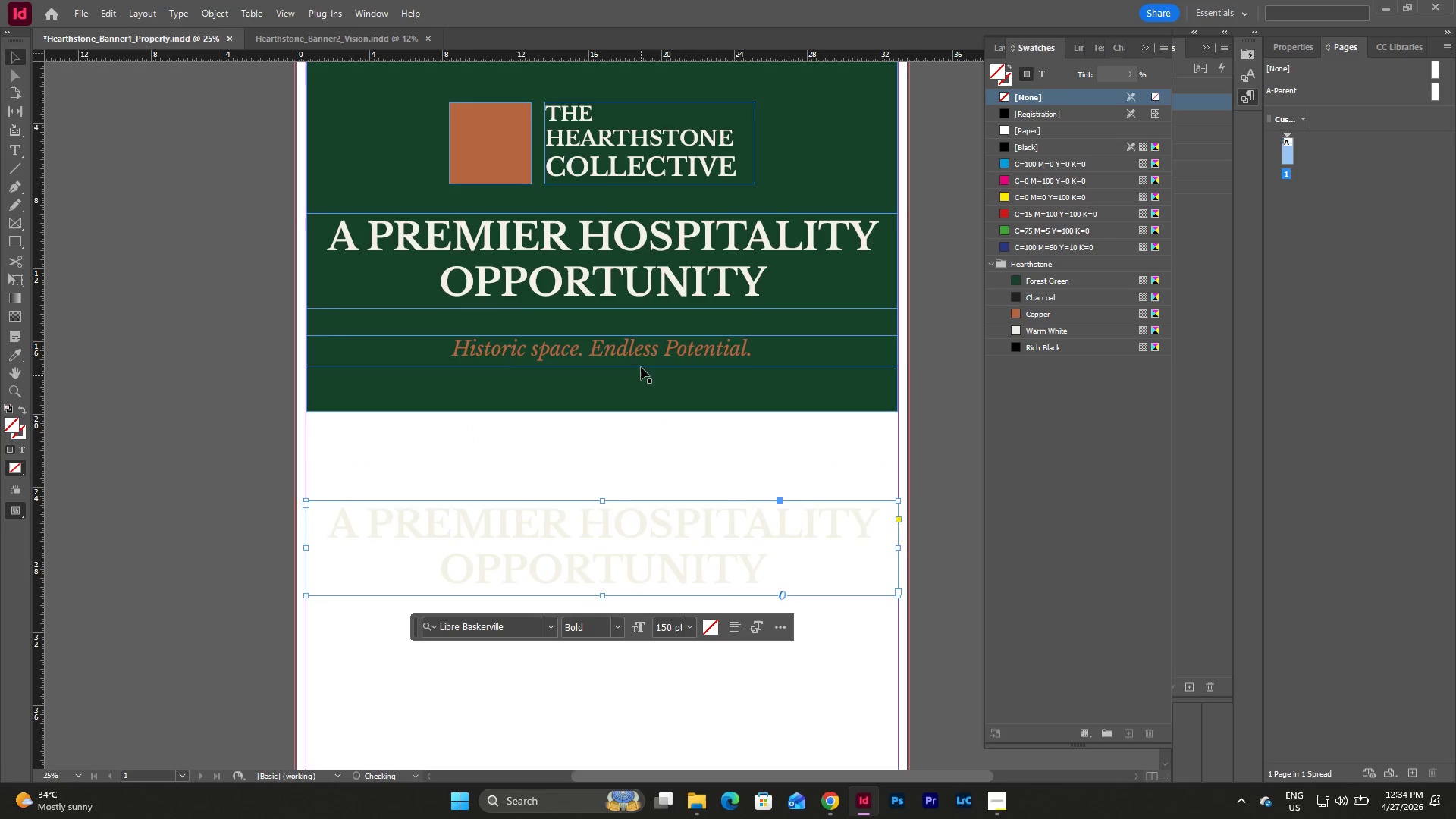 
left_click([641, 355])
 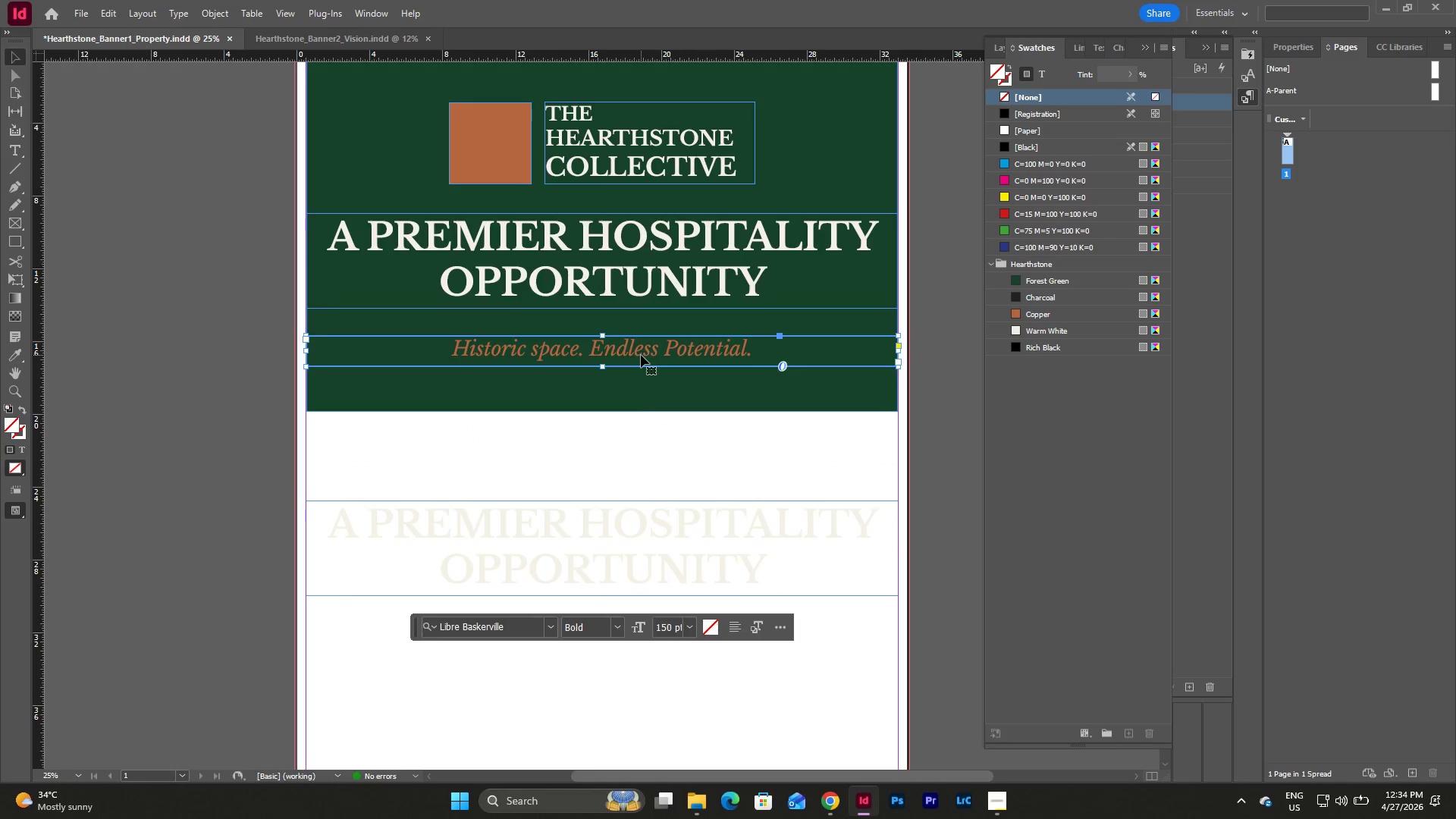 
key(Control+C)
 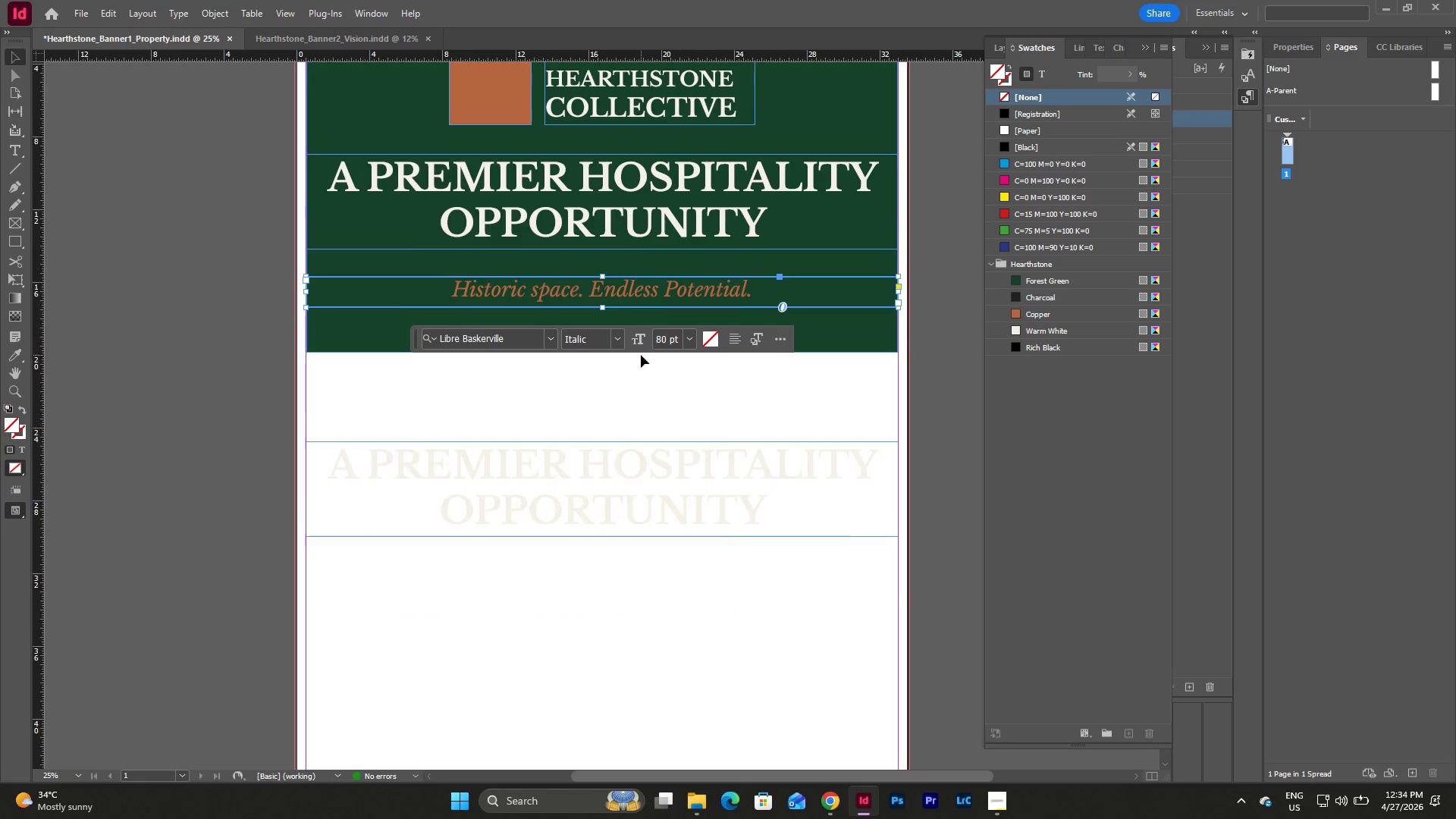 
left_click([634, 613])
 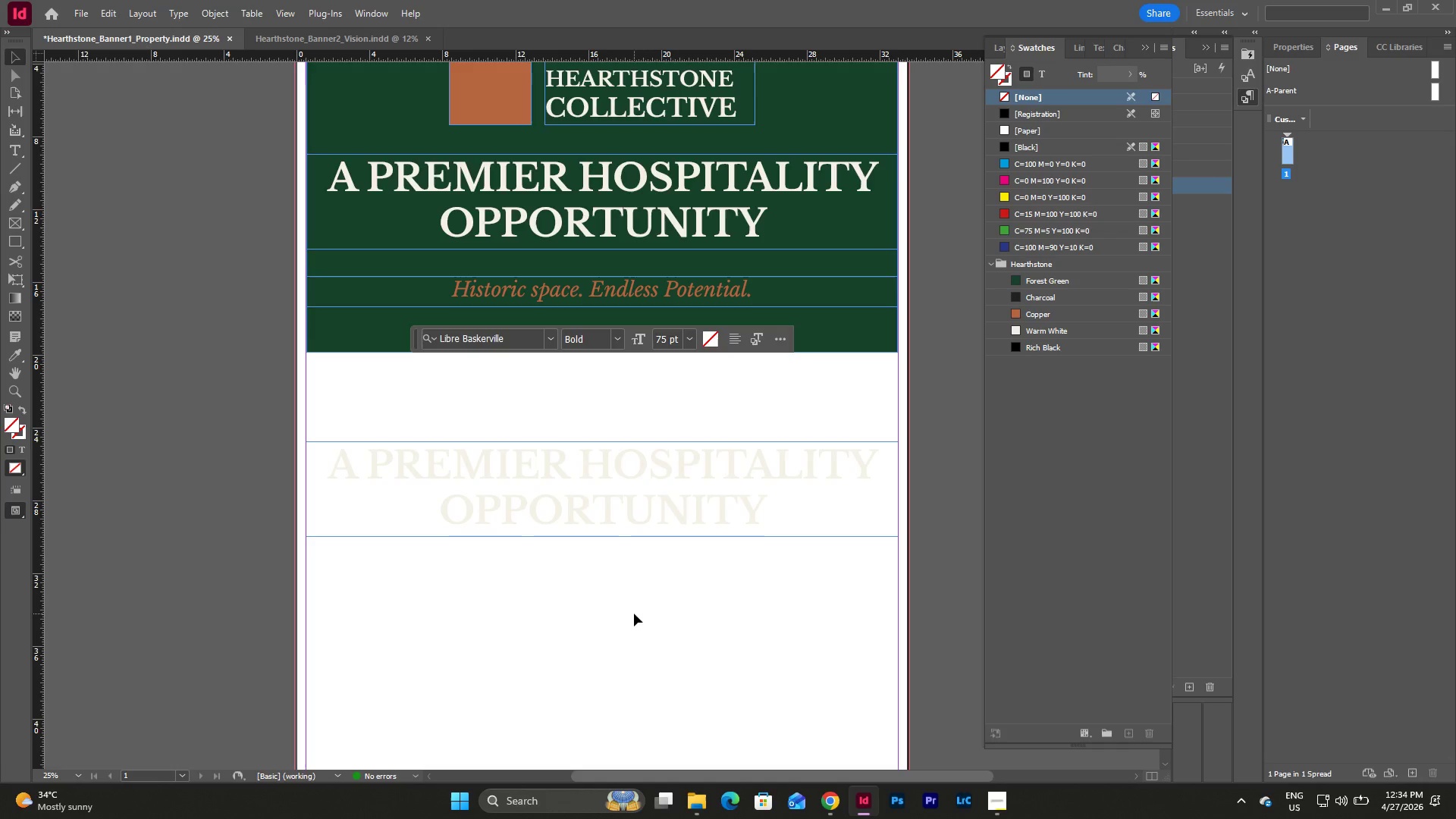 
scroll: coordinate [641, 355], scroll_direction: down, amount: 1.0
 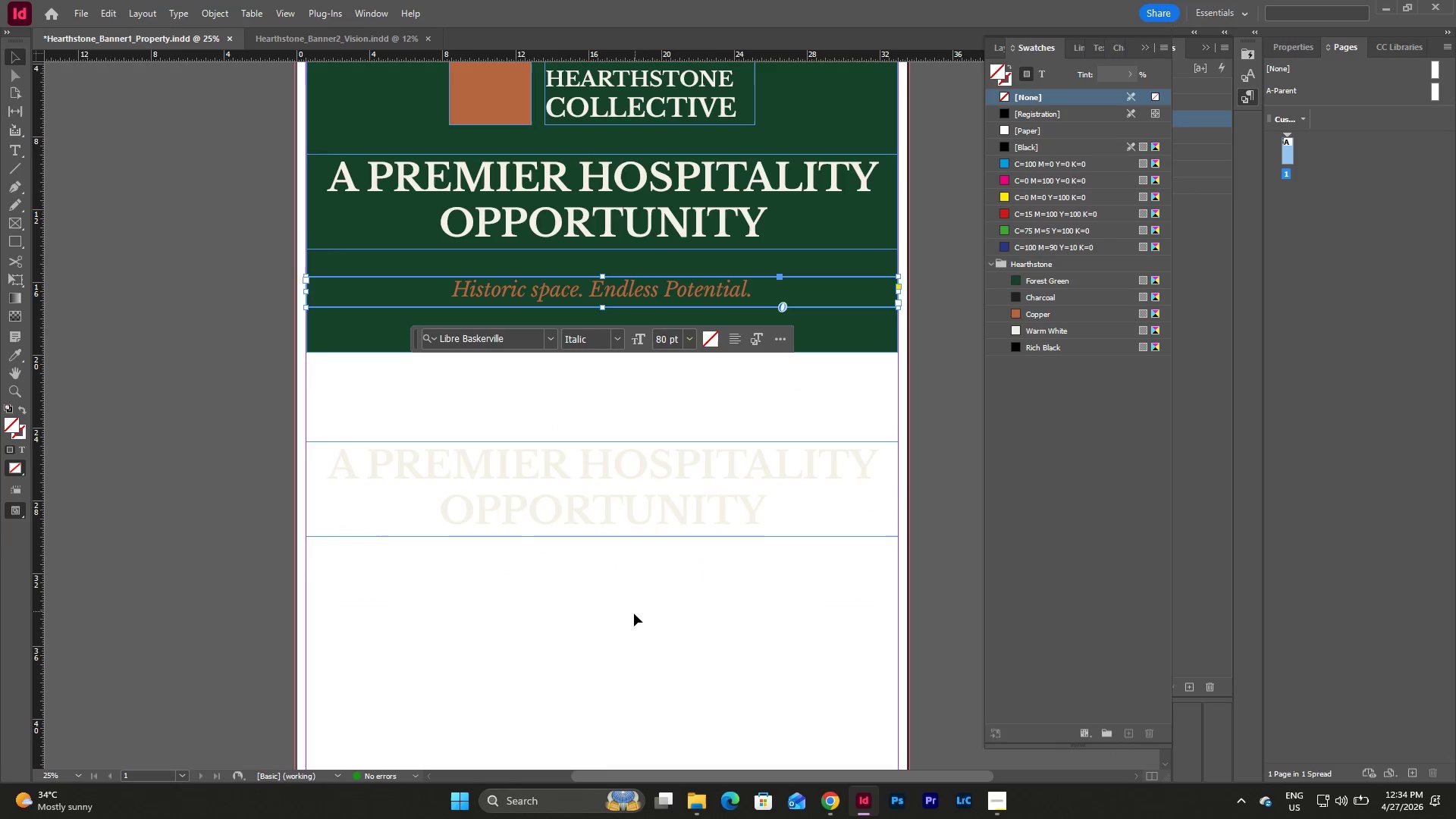 
key(Control+V)
 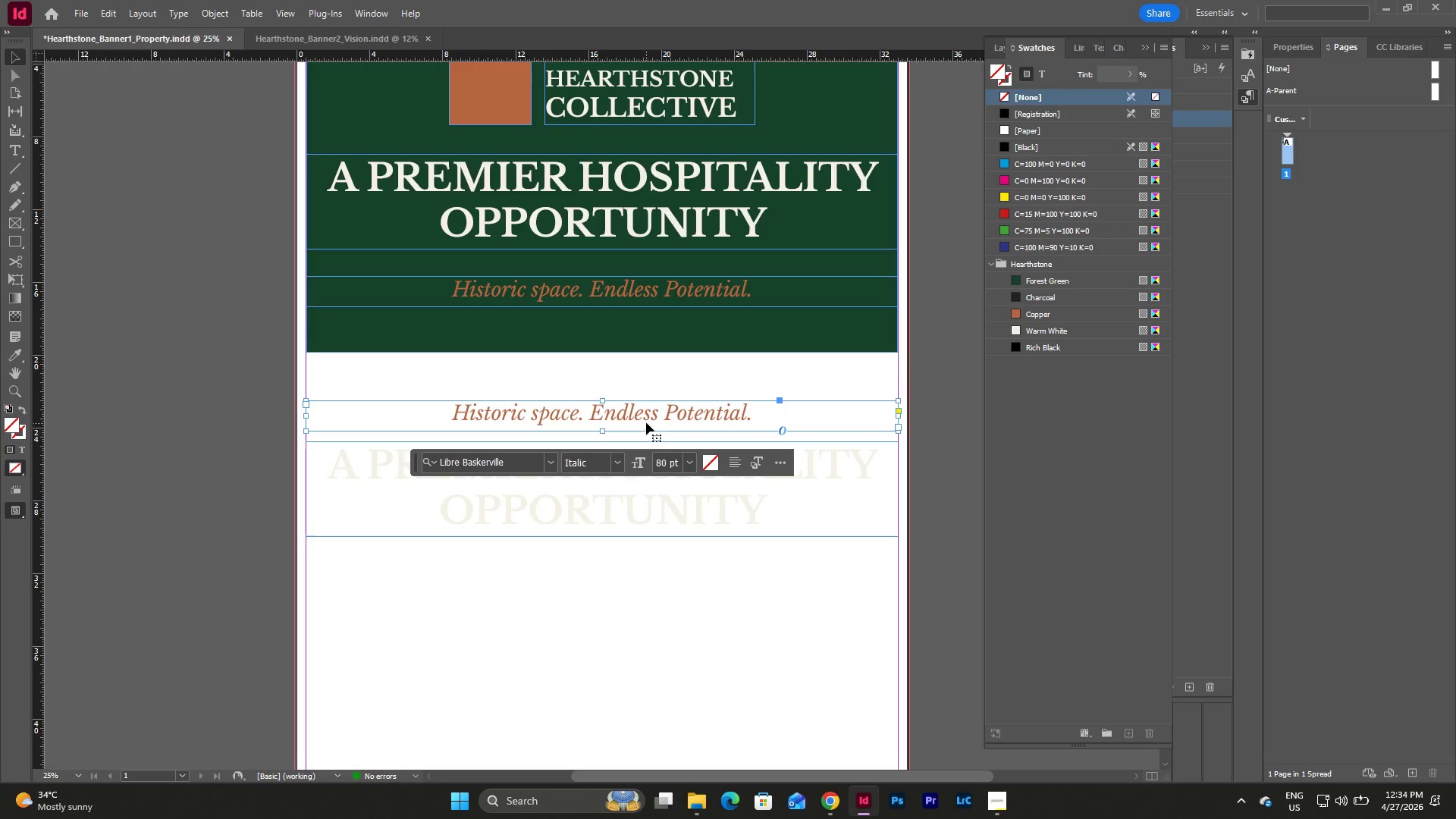 
left_click_drag(start_coordinate=[645, 416], to_coordinate=[647, 567])
 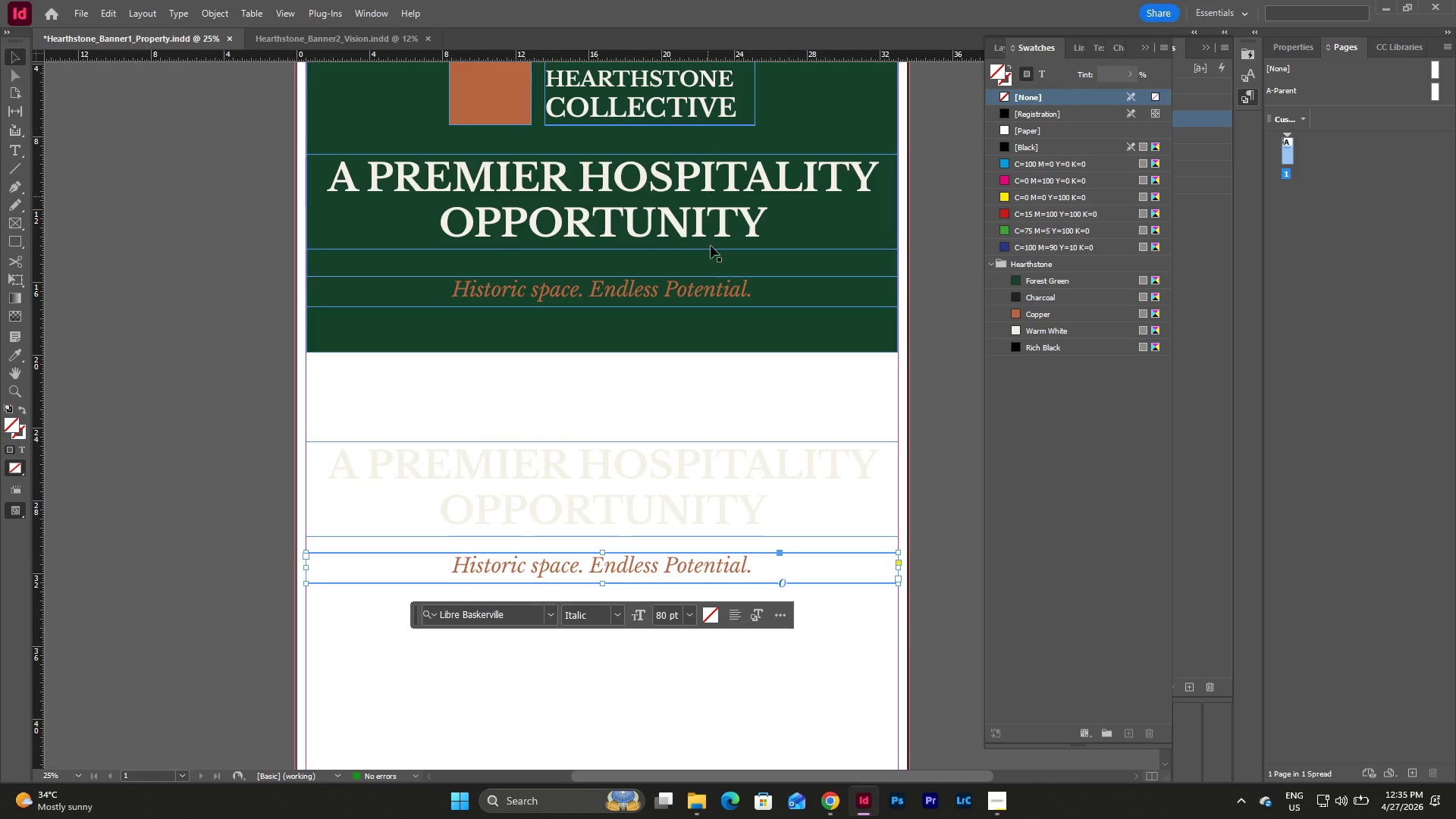 
left_click([702, 292])
 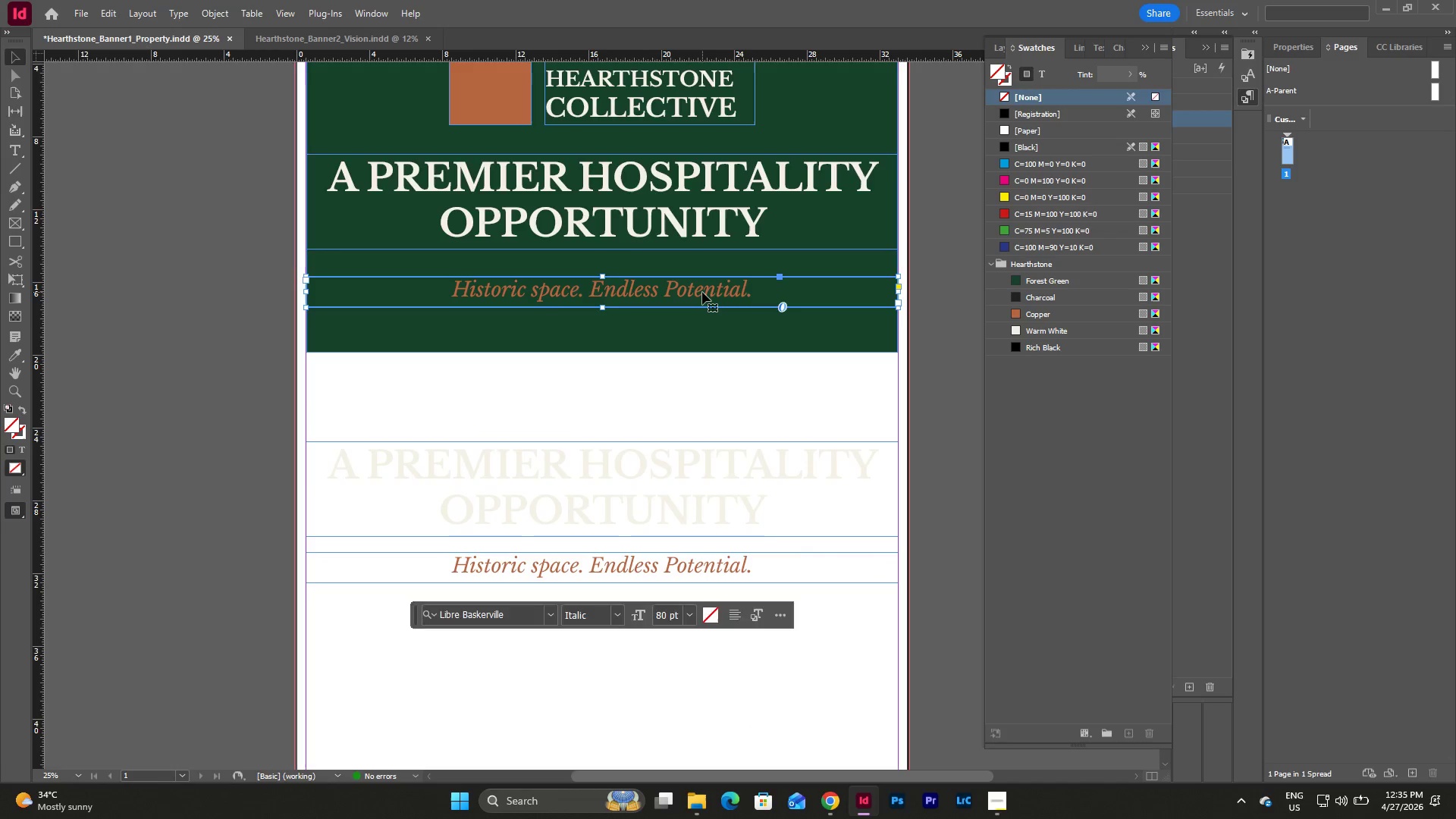 
key(Control+C)
 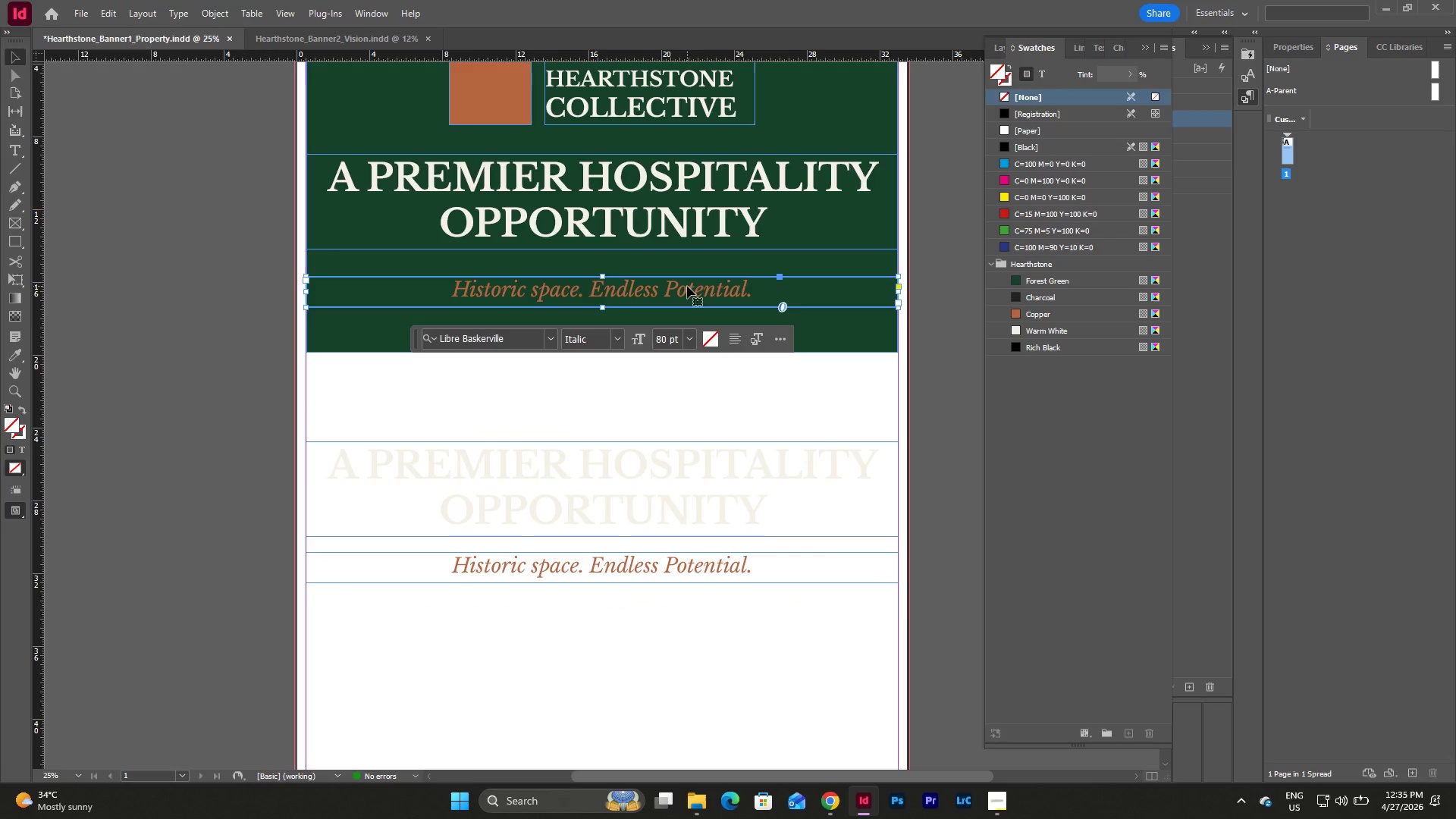 
key(Control+D)
 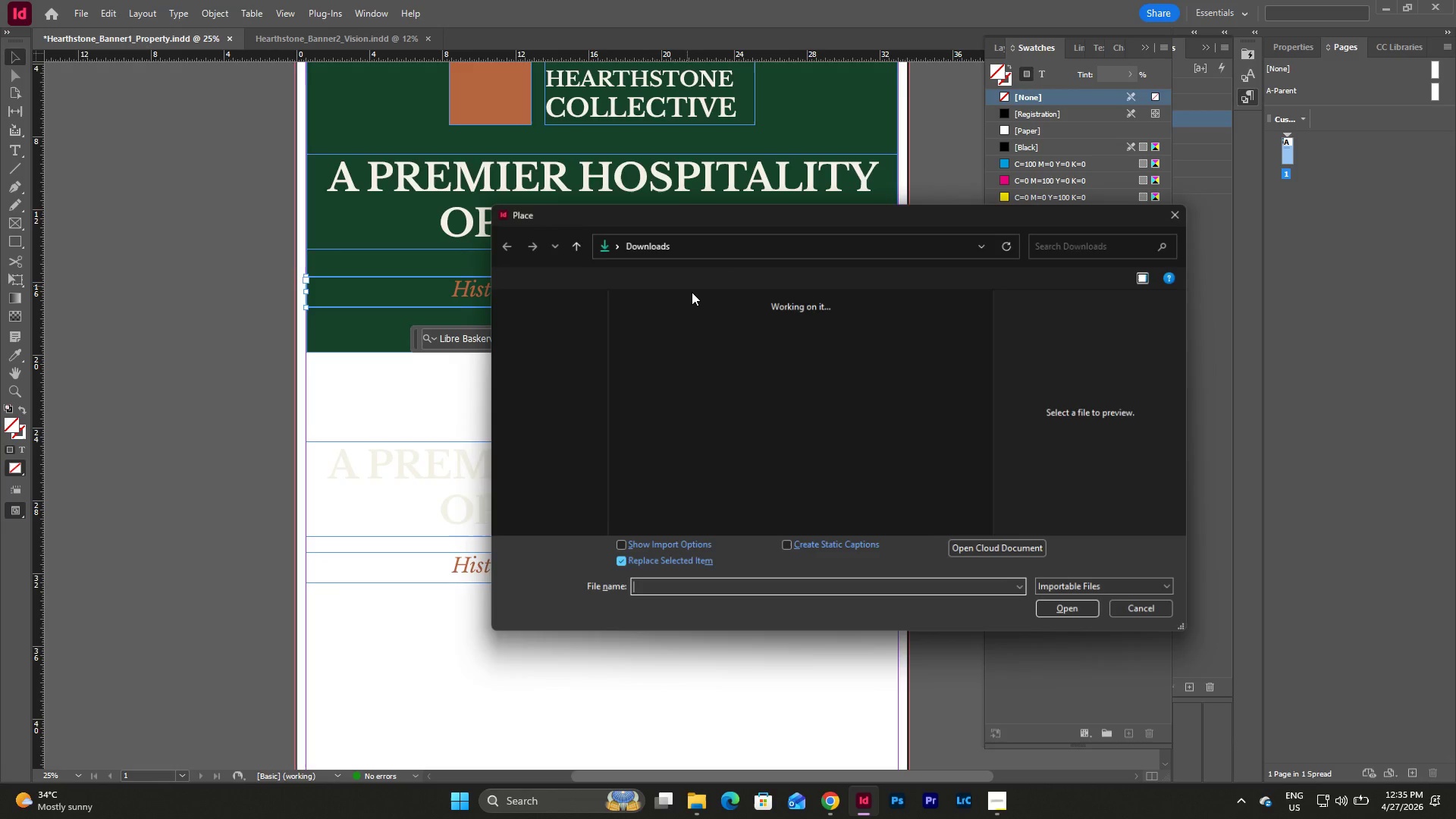 
left_click_drag(start_coordinate=[692, 292], to_coordinate=[708, 292])
 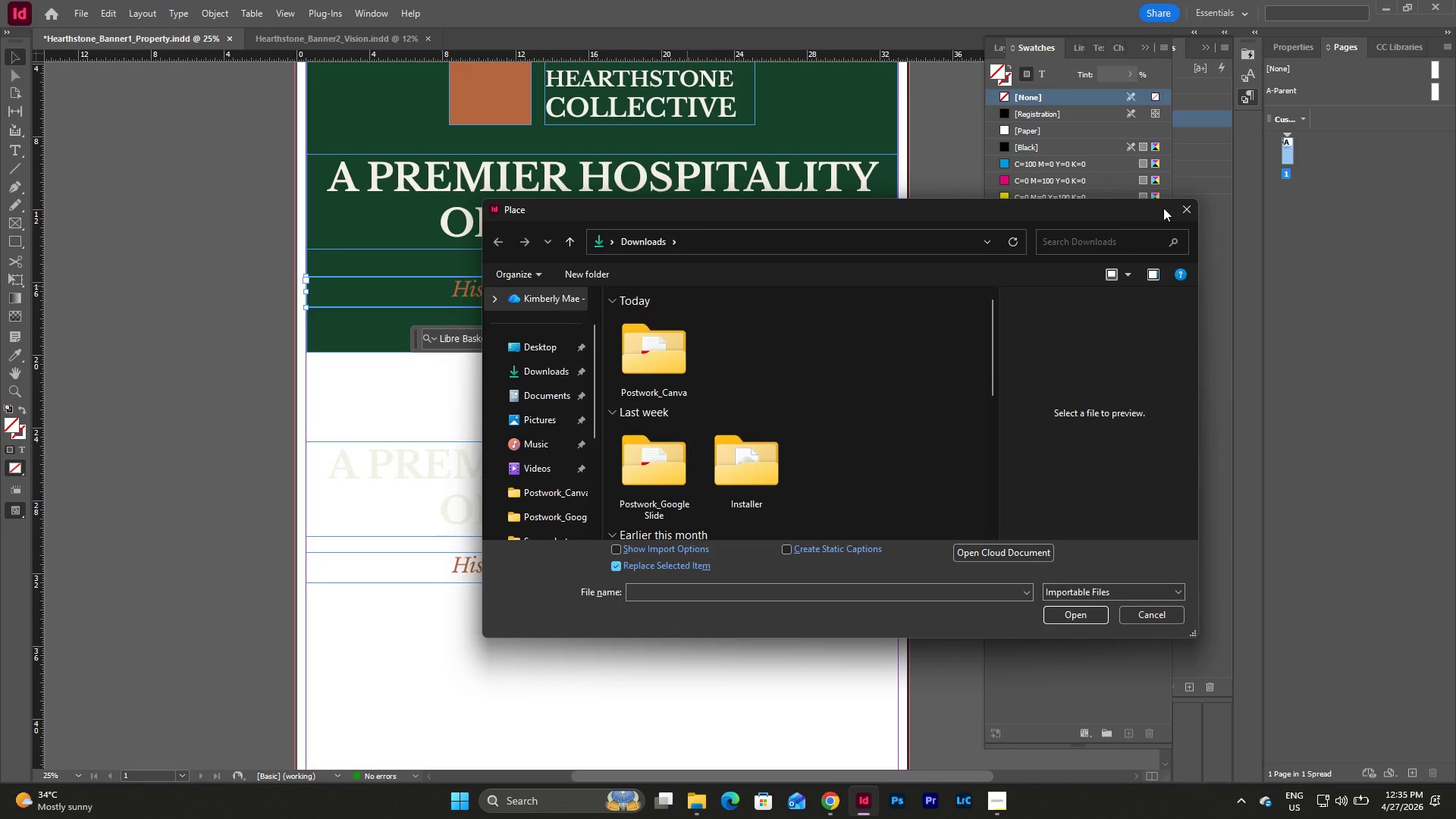 
left_click([1191, 209])
 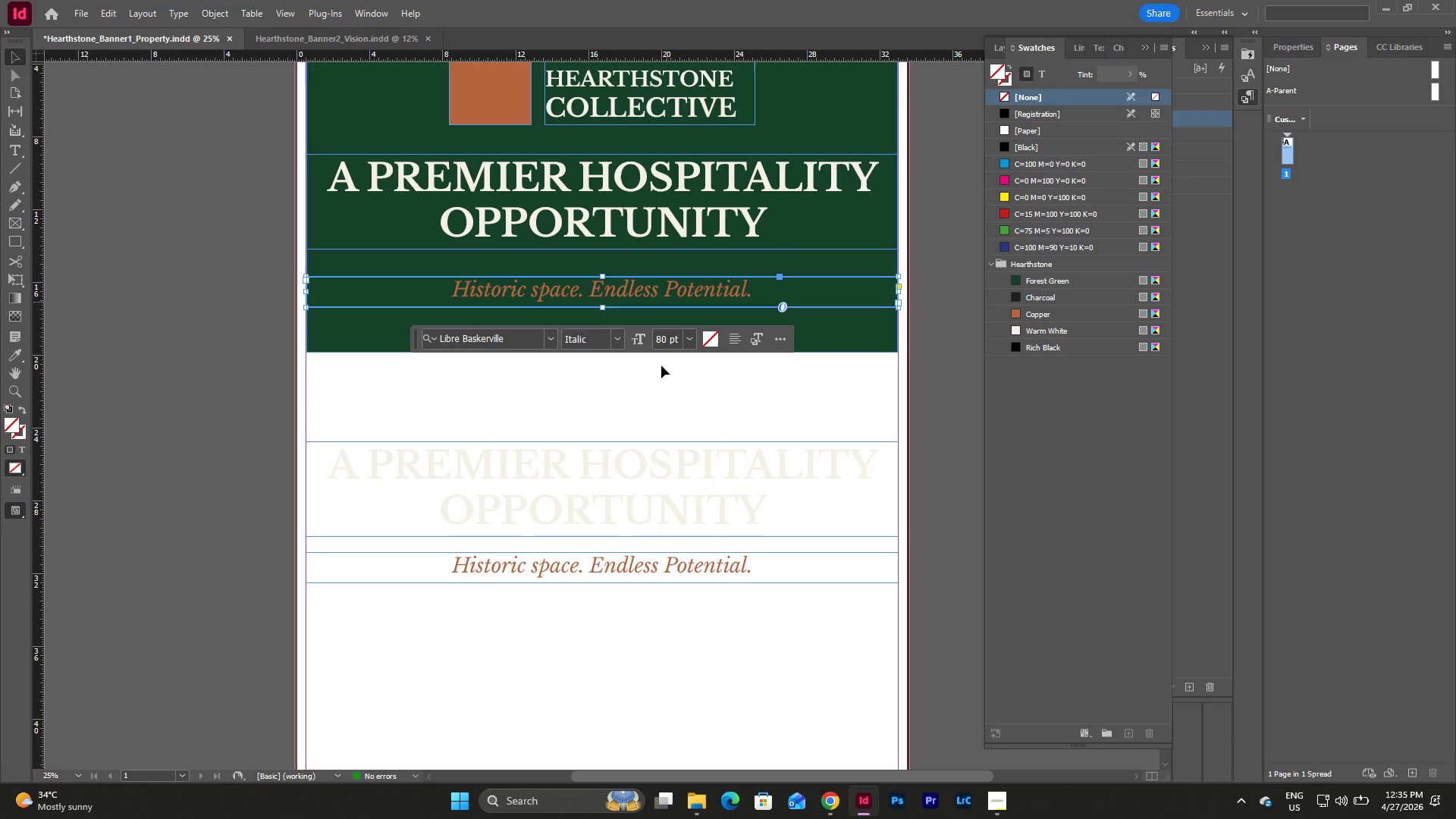 
left_click([661, 635])
 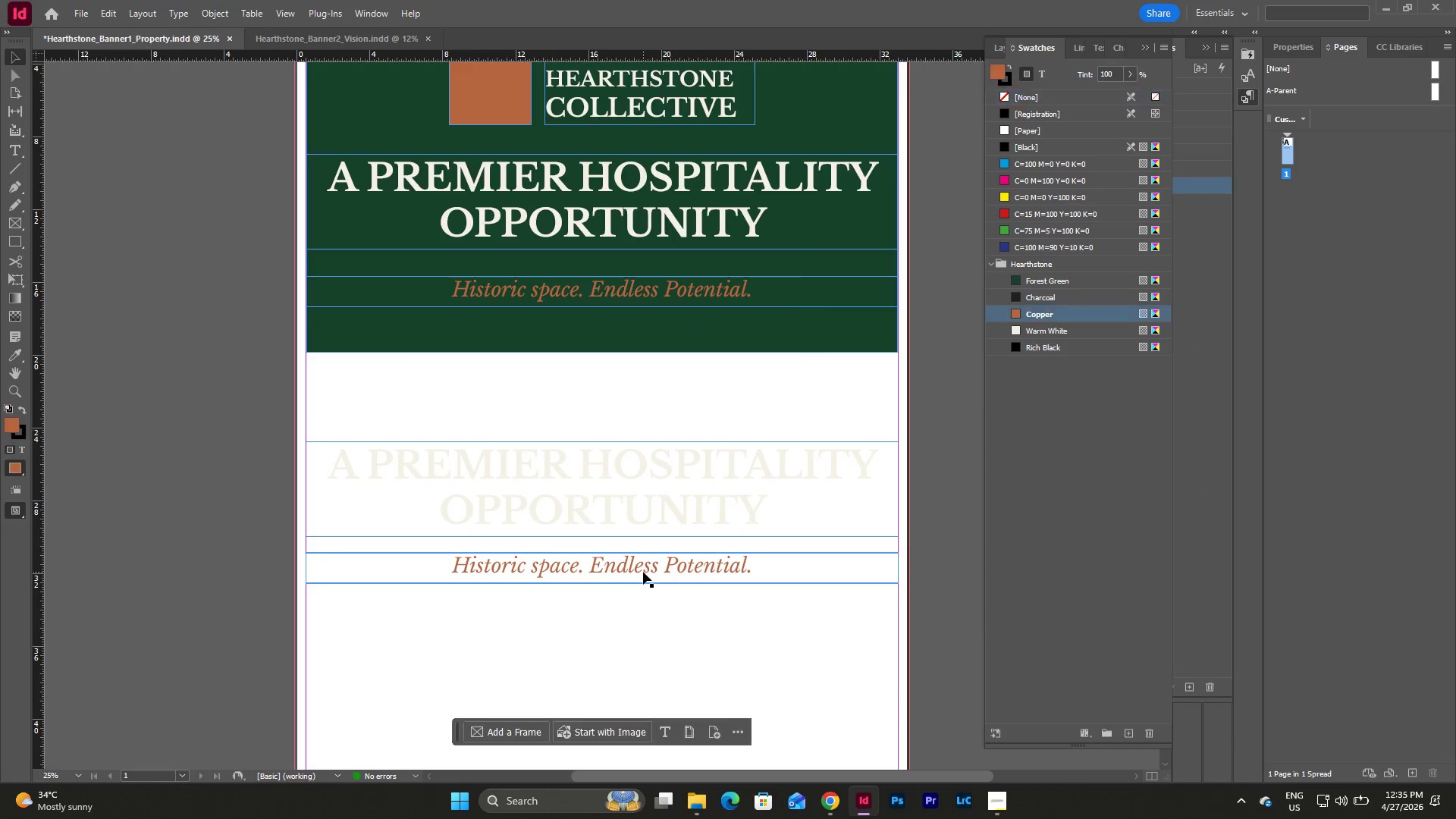 
left_click([643, 572])
 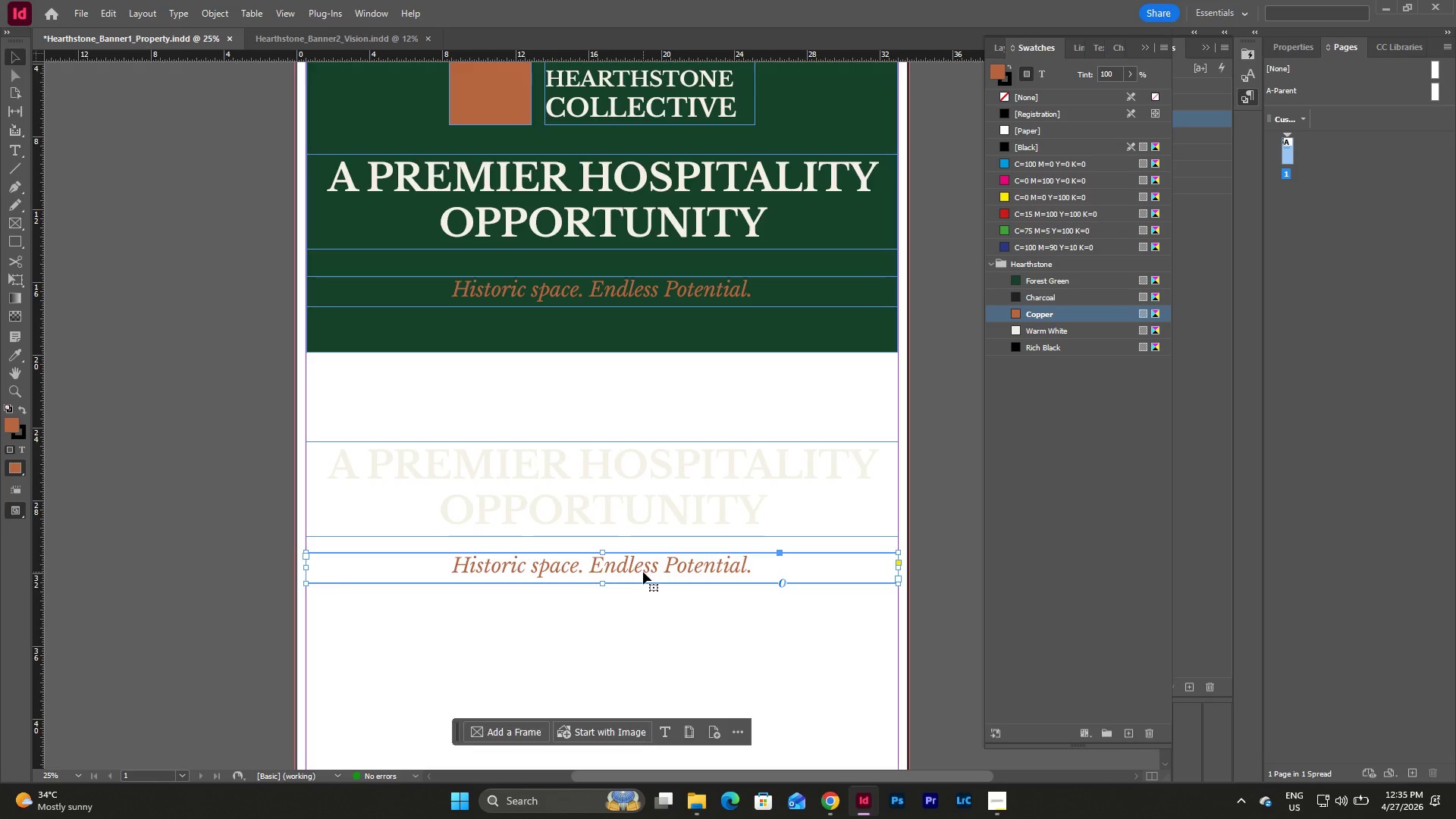 
key(Control+C)
 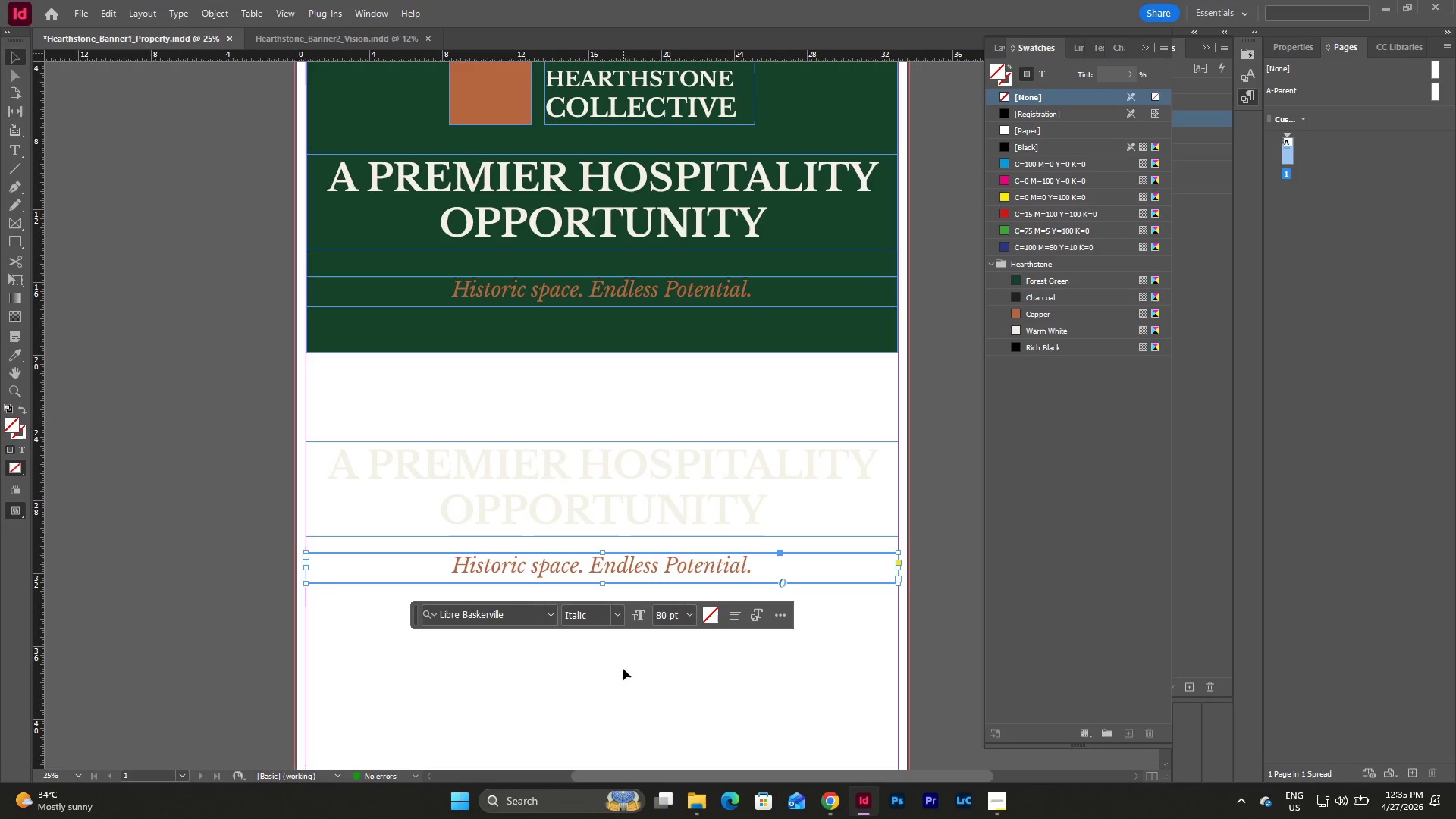 
left_click([623, 669])
 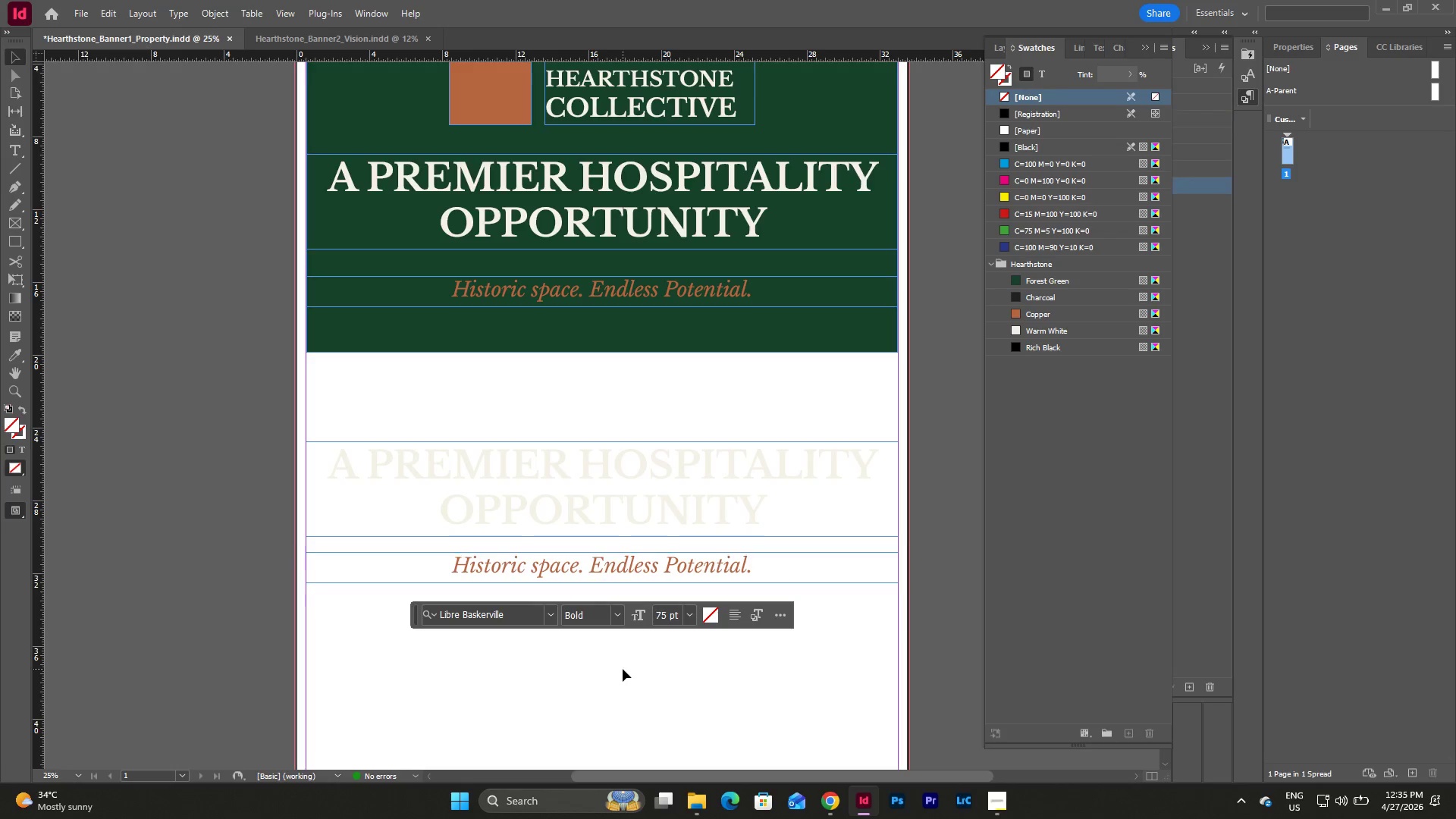 
key(Control+V)
 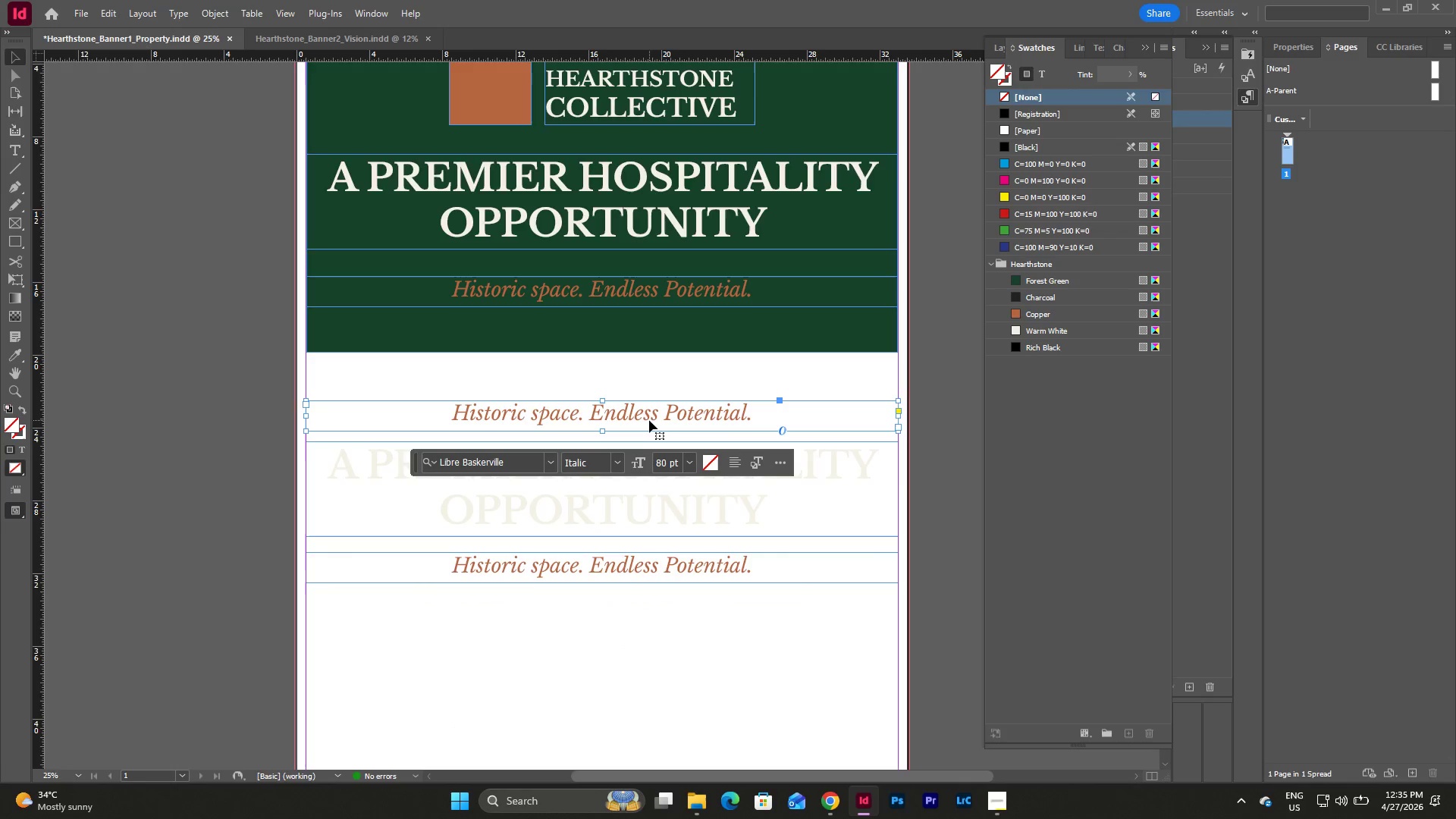 
left_click_drag(start_coordinate=[649, 415], to_coordinate=[648, 622])
 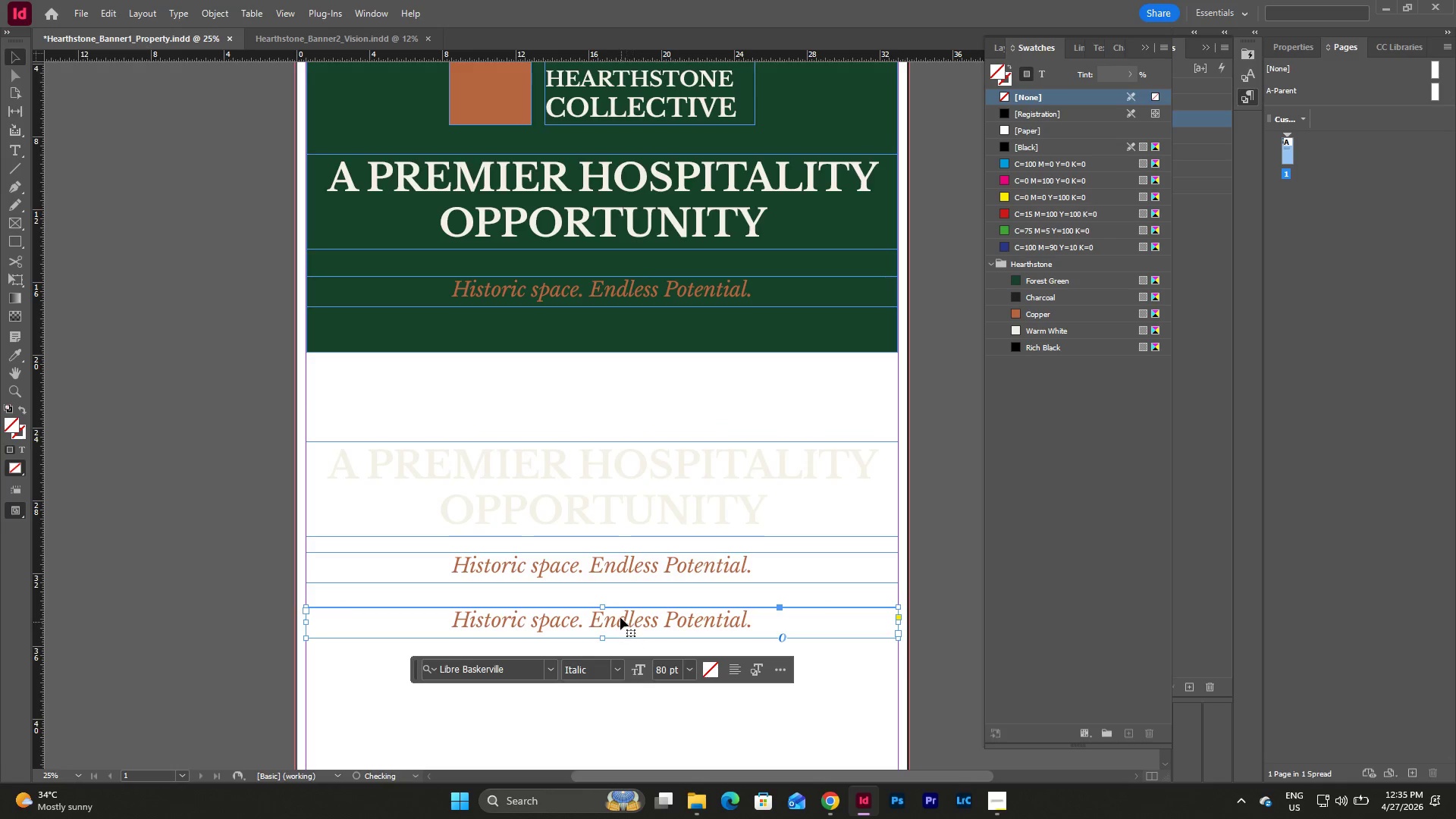 
left_click_drag(start_coordinate=[620, 616], to_coordinate=[654, 617])
 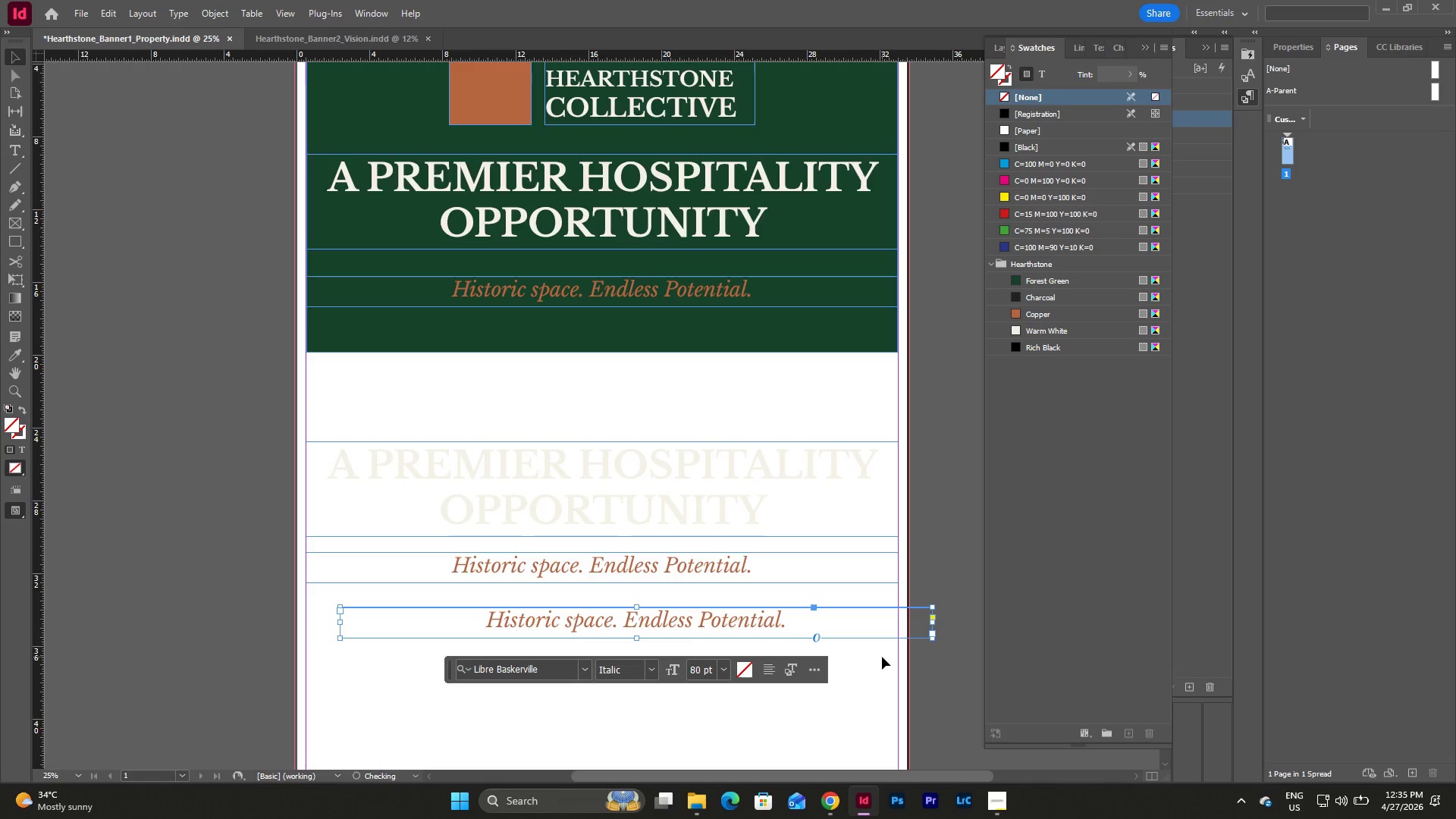 
left_click([882, 657])
 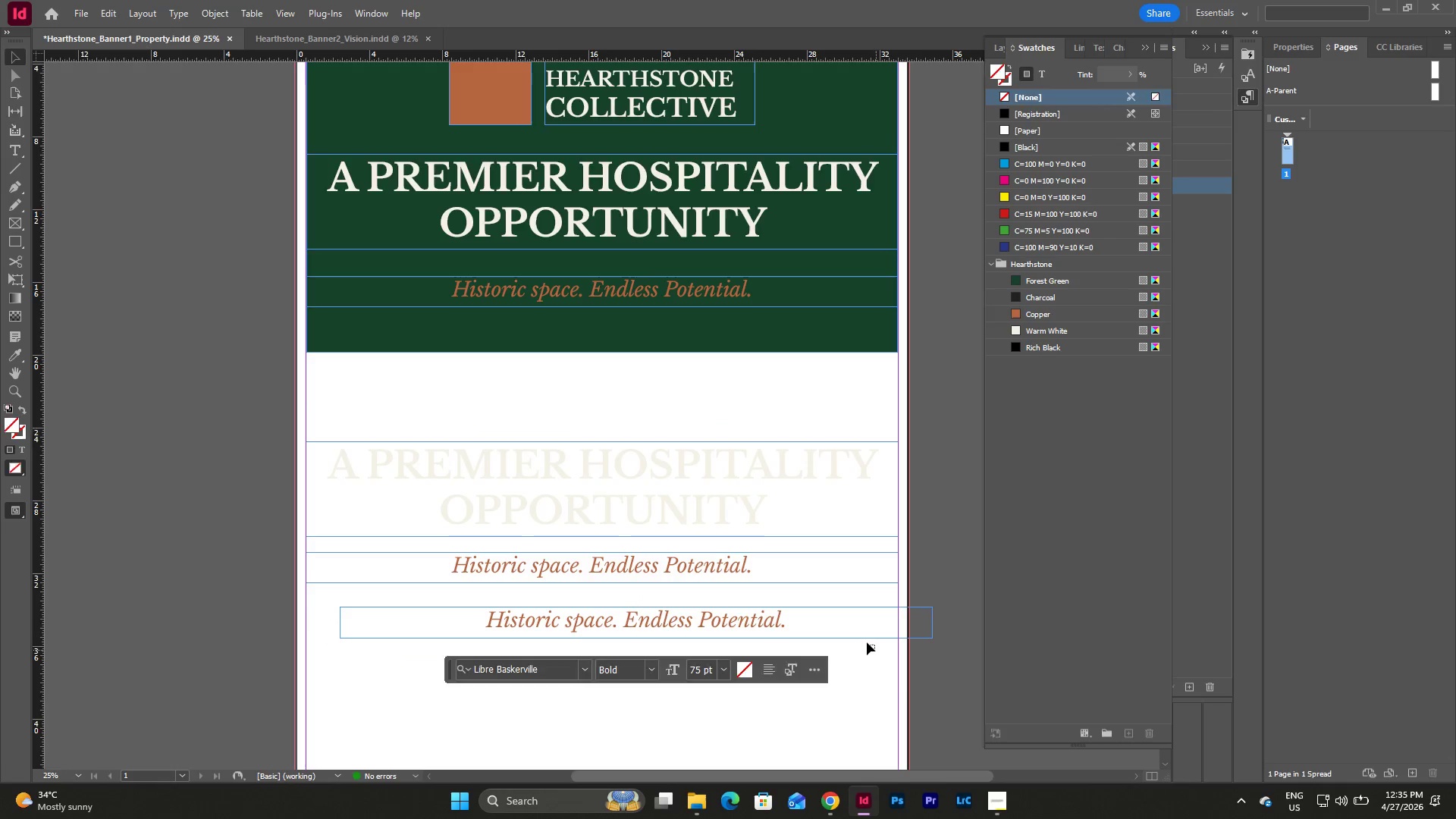 
left_click_drag(start_coordinate=[875, 649], to_coordinate=[749, 604])
 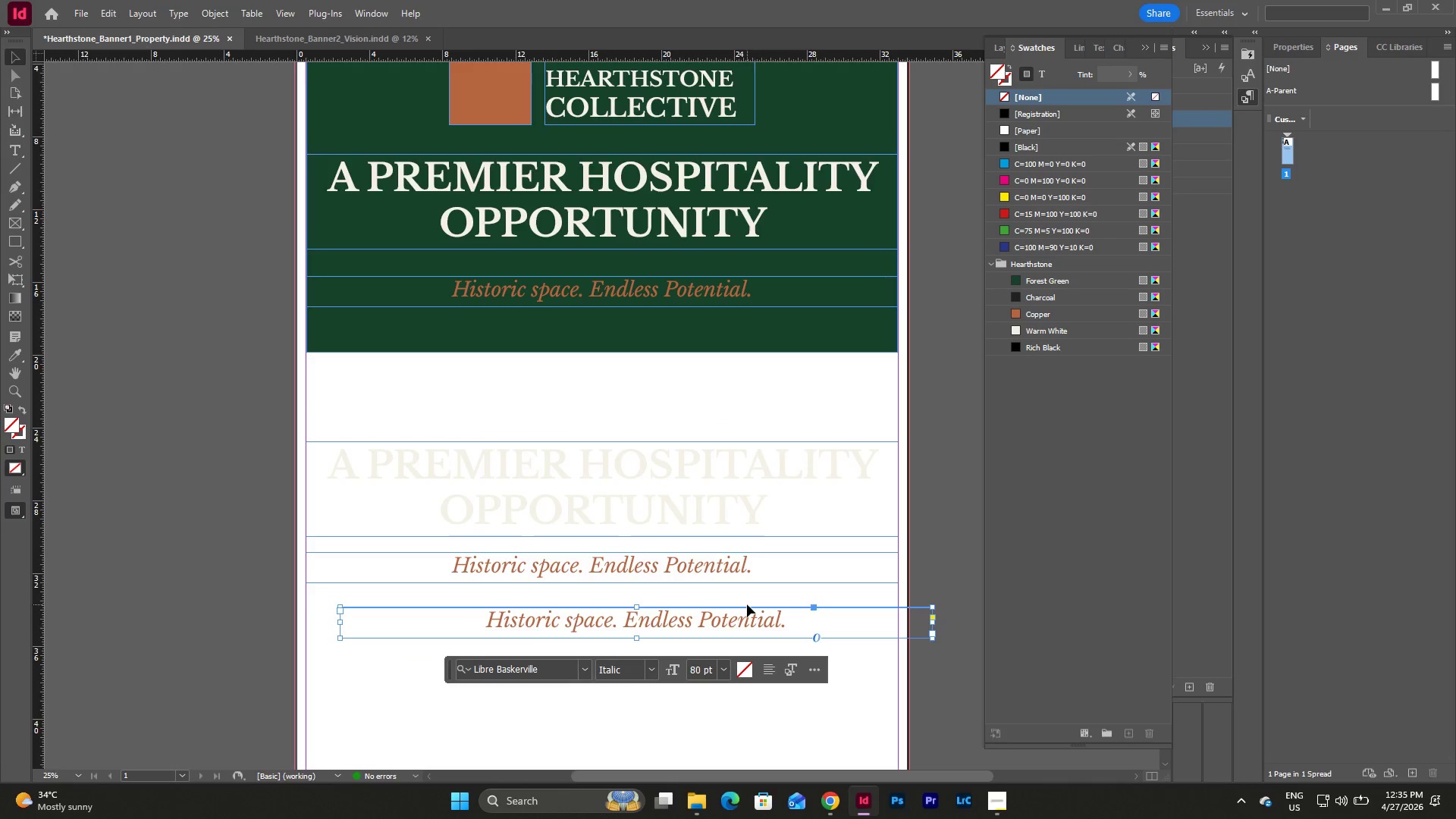 
key(Backspace)
 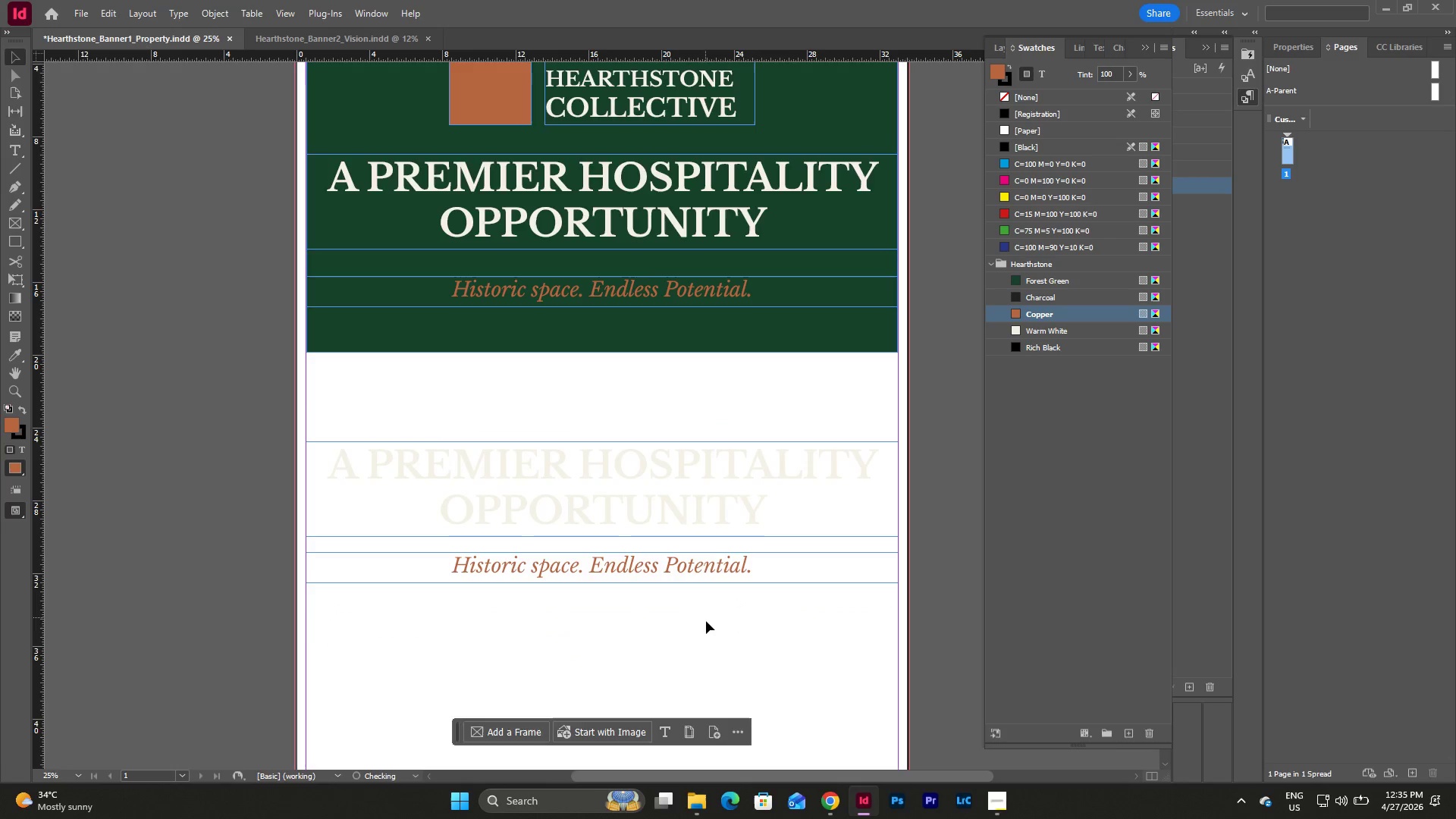 
left_click_drag(start_coordinate=[706, 621], to_coordinate=[596, 562])
 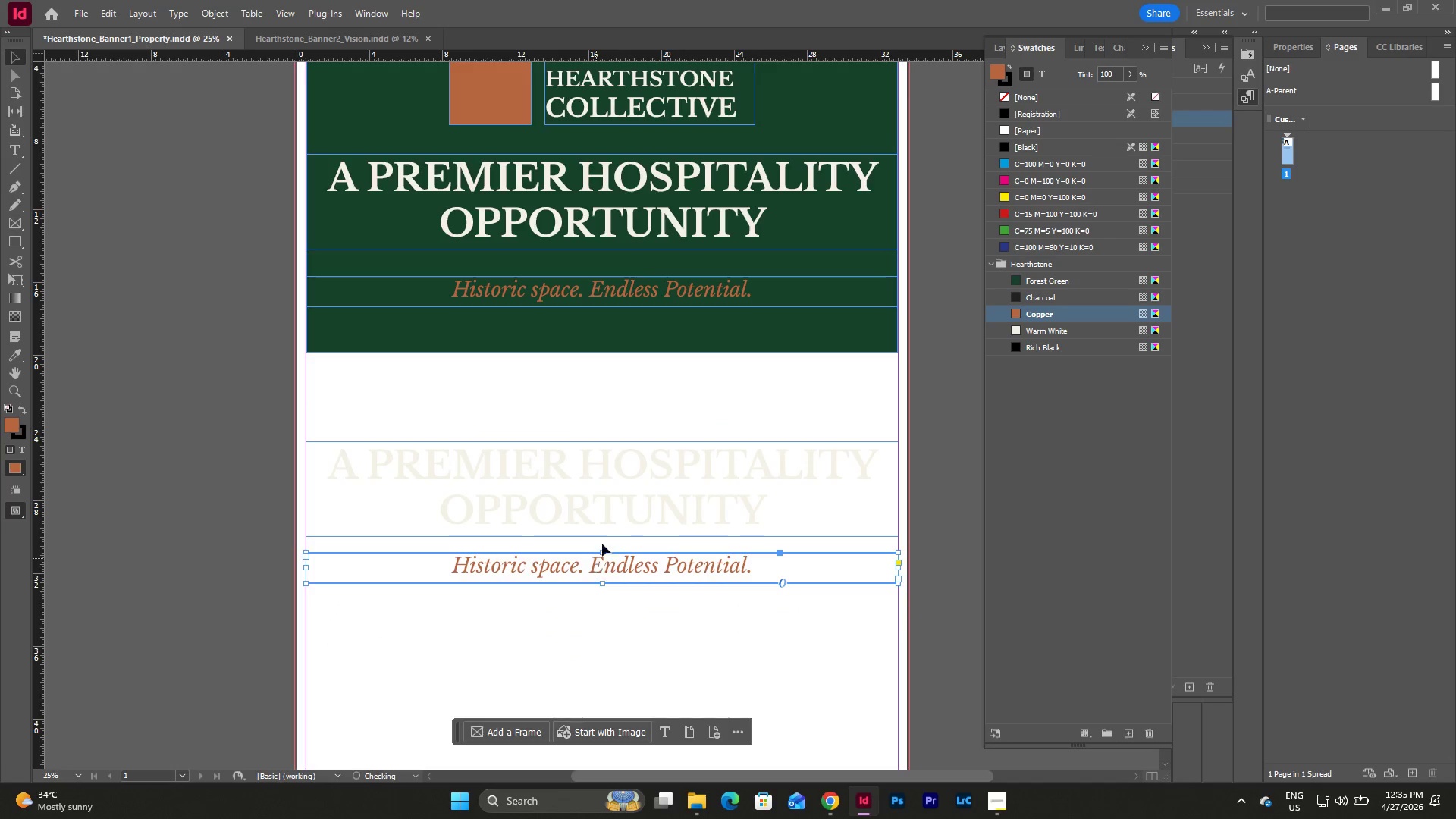 
key(Backspace)
 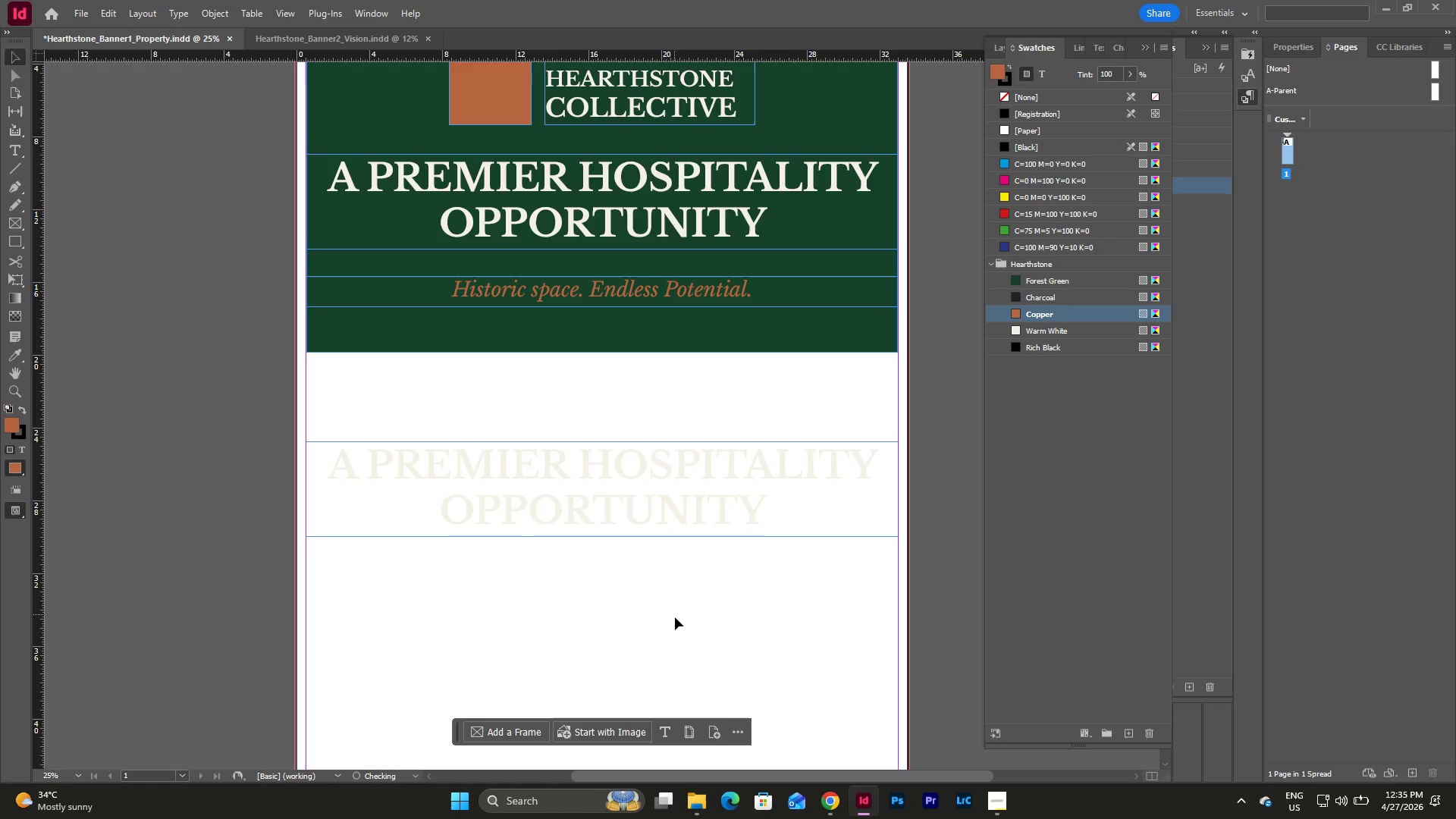 
left_click_drag(start_coordinate=[675, 617], to_coordinate=[527, 475])
 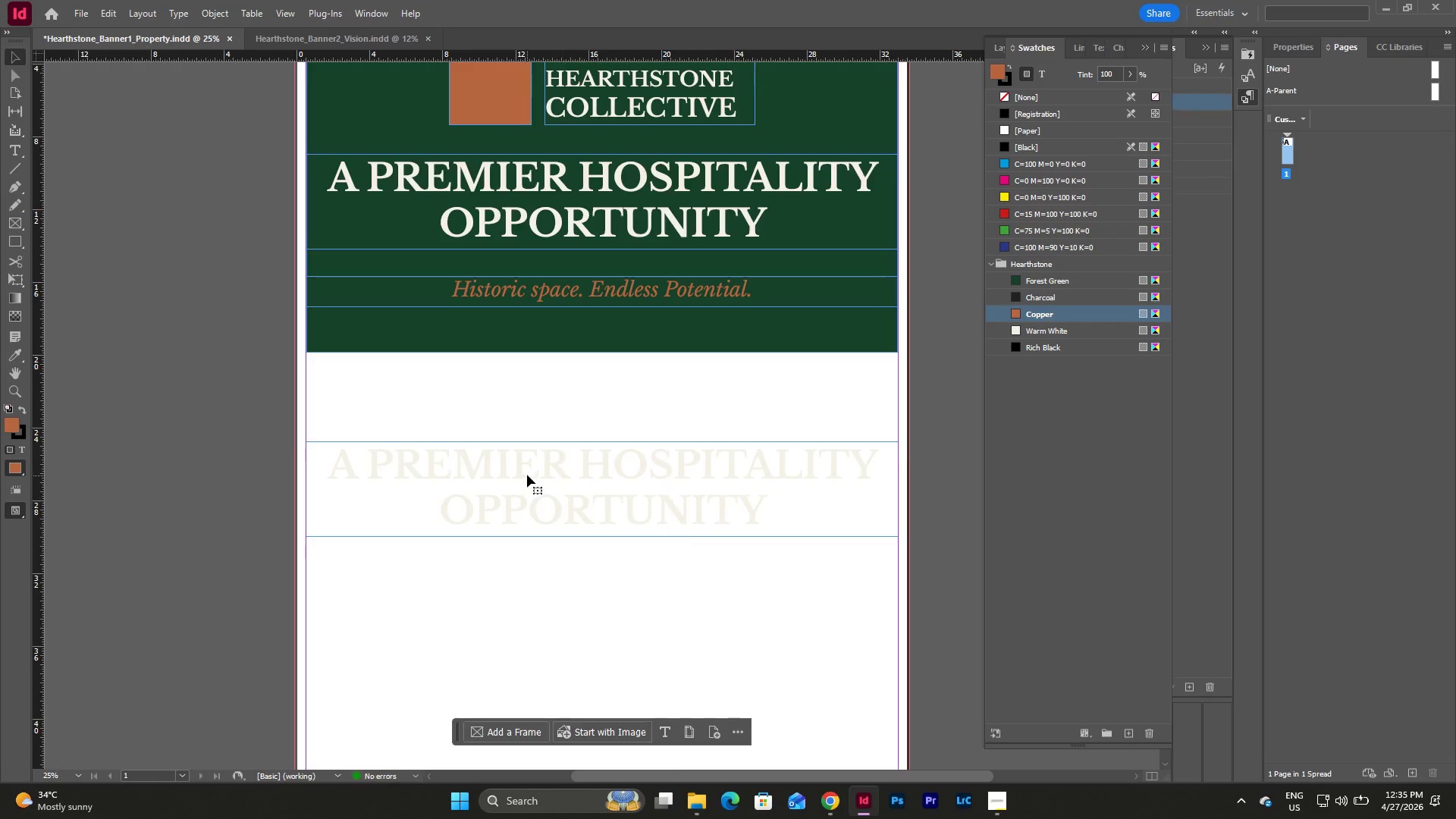 
key(Backspace)
 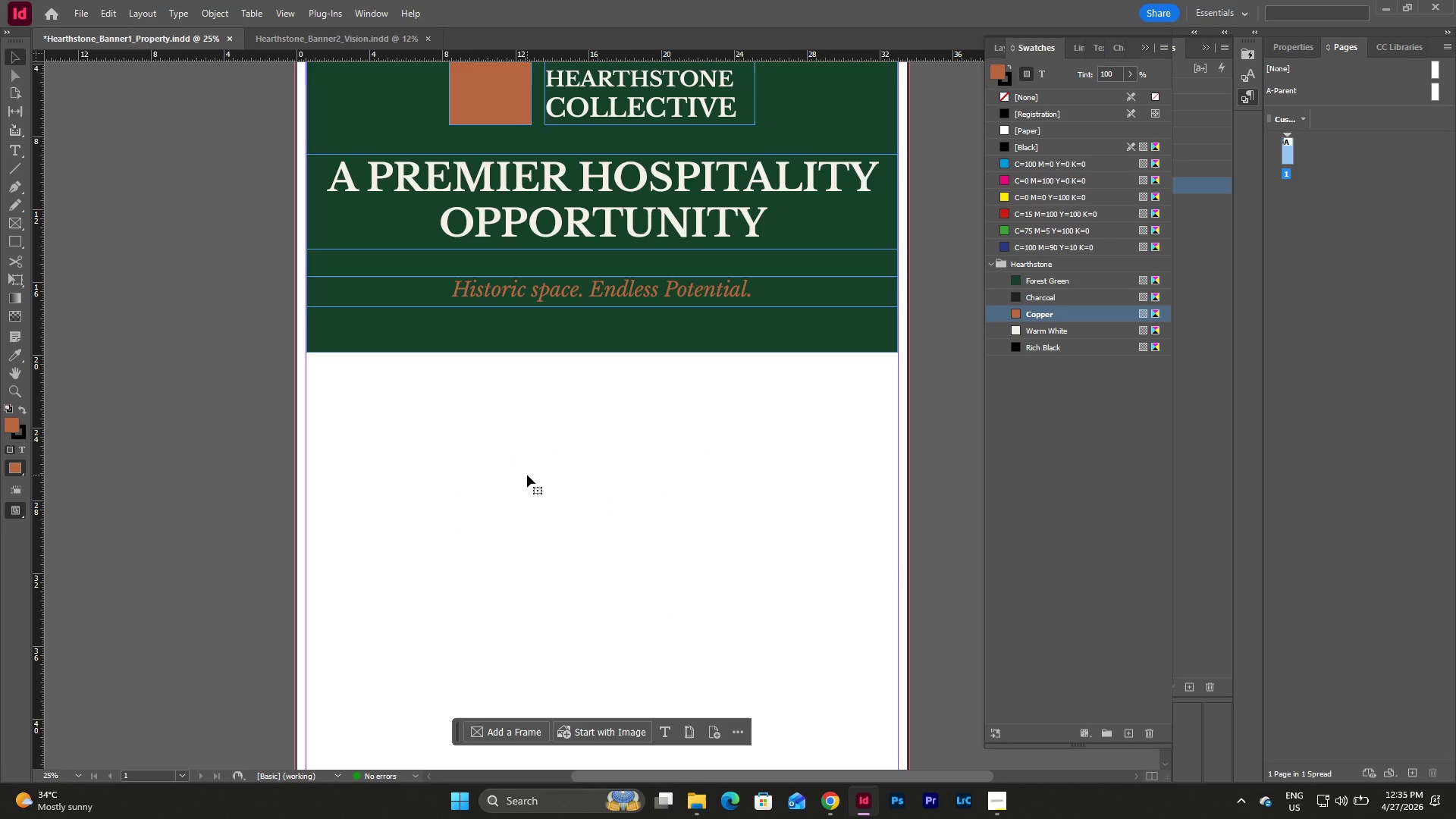 
wait(12.27)
 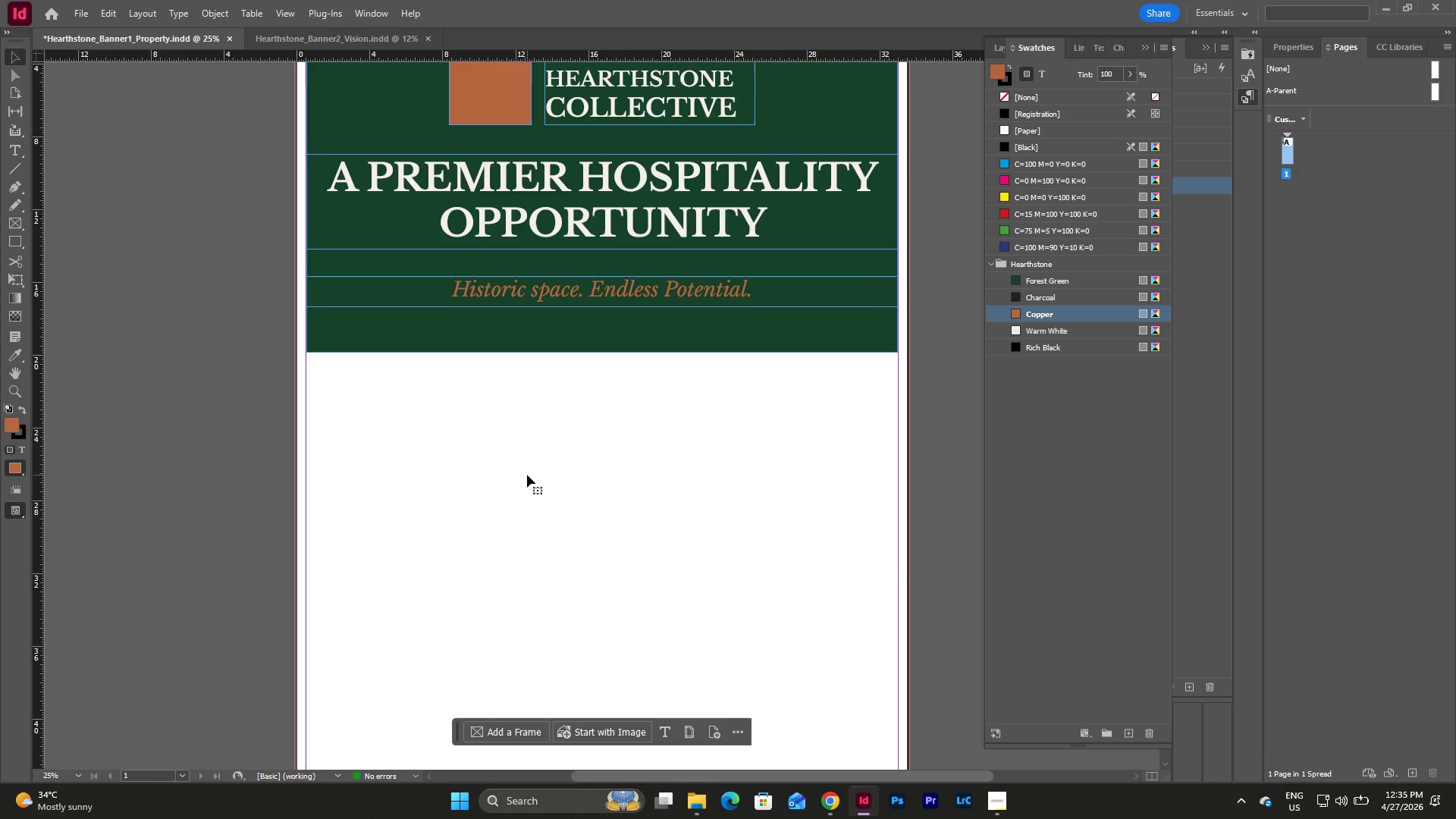 
key(Shift+ShiftLeft)
 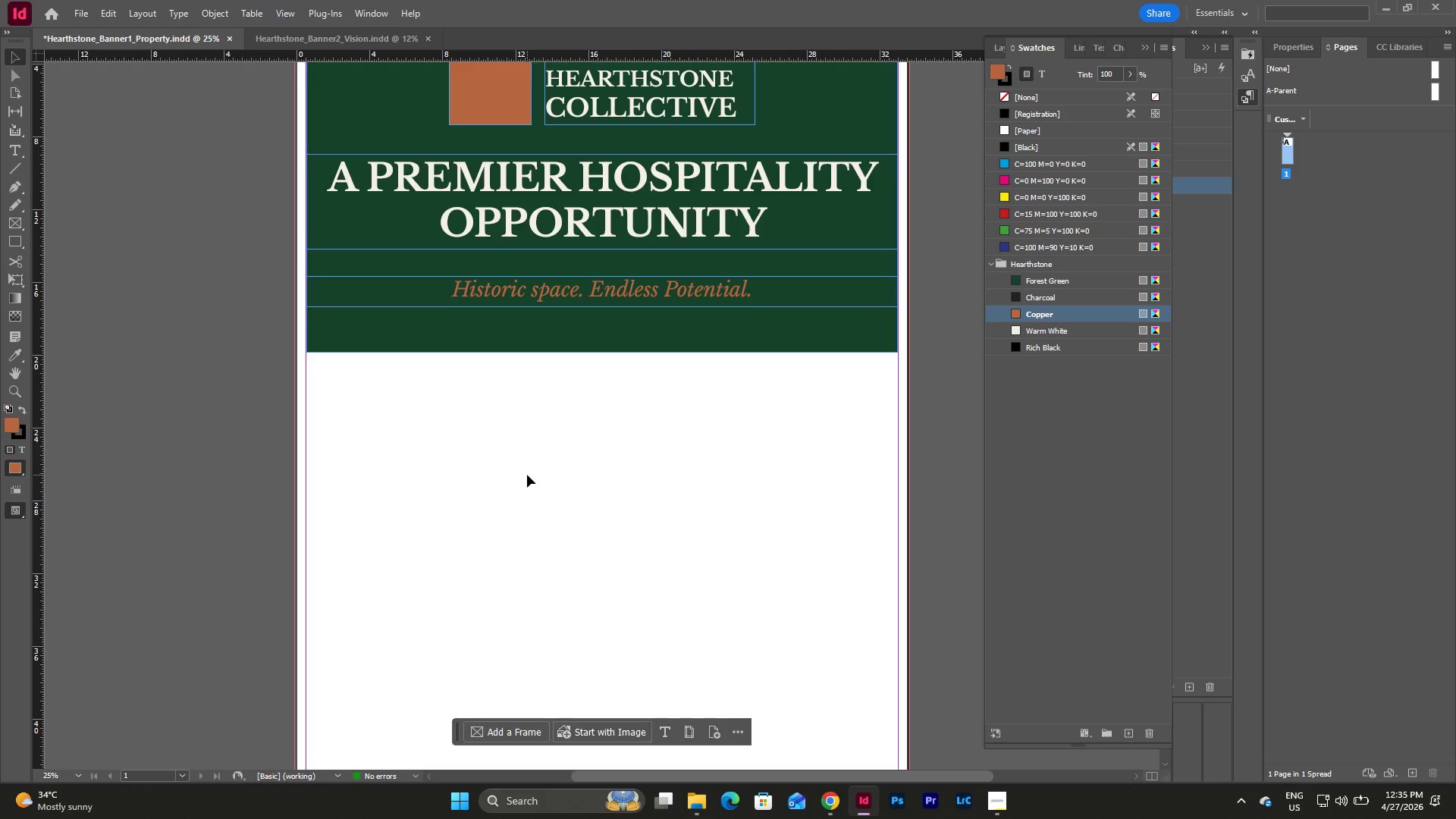 
hold_key(key=ShiftLeft, duration=0.42)
 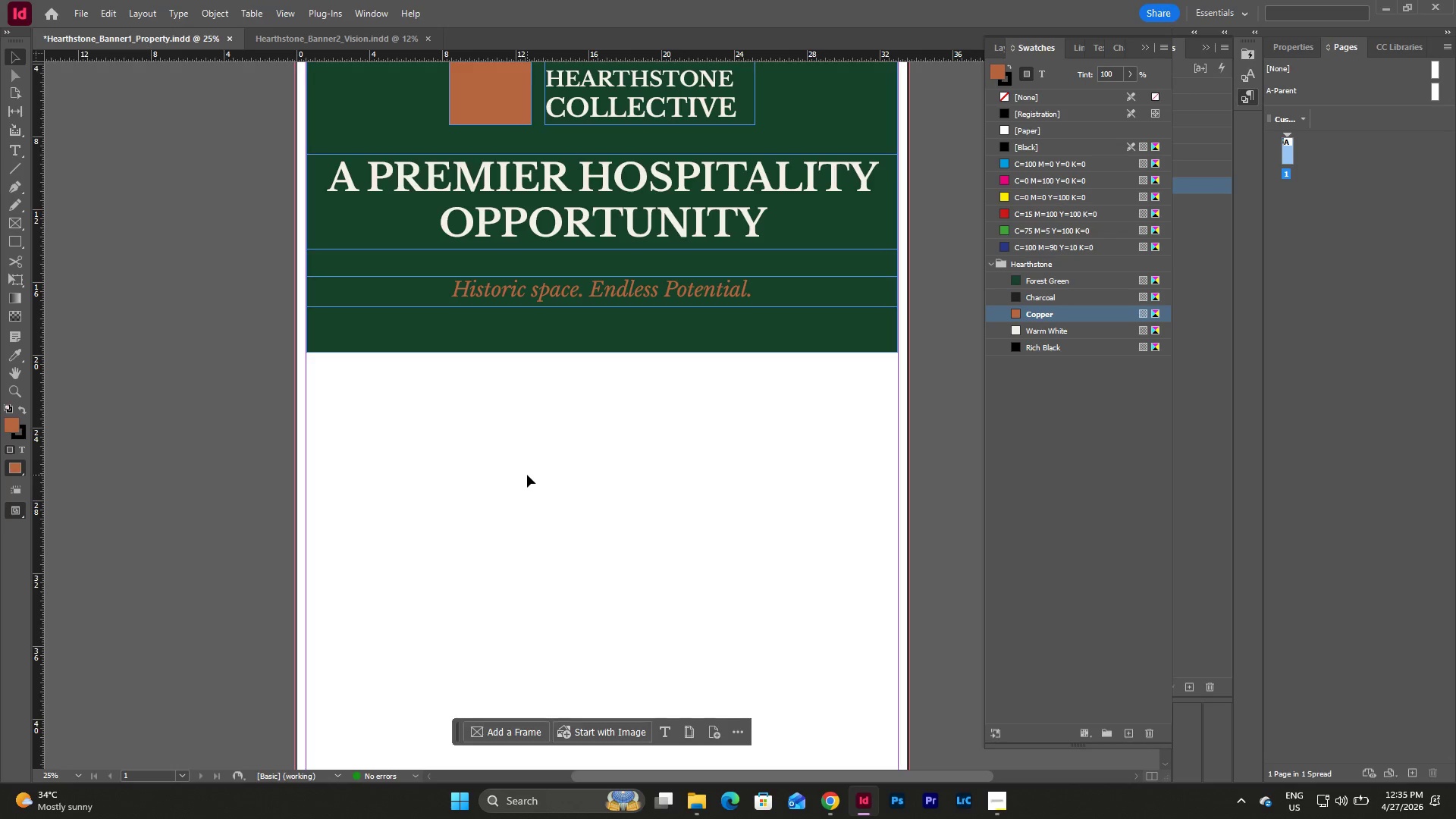 
key(Shift+ShiftLeft)
 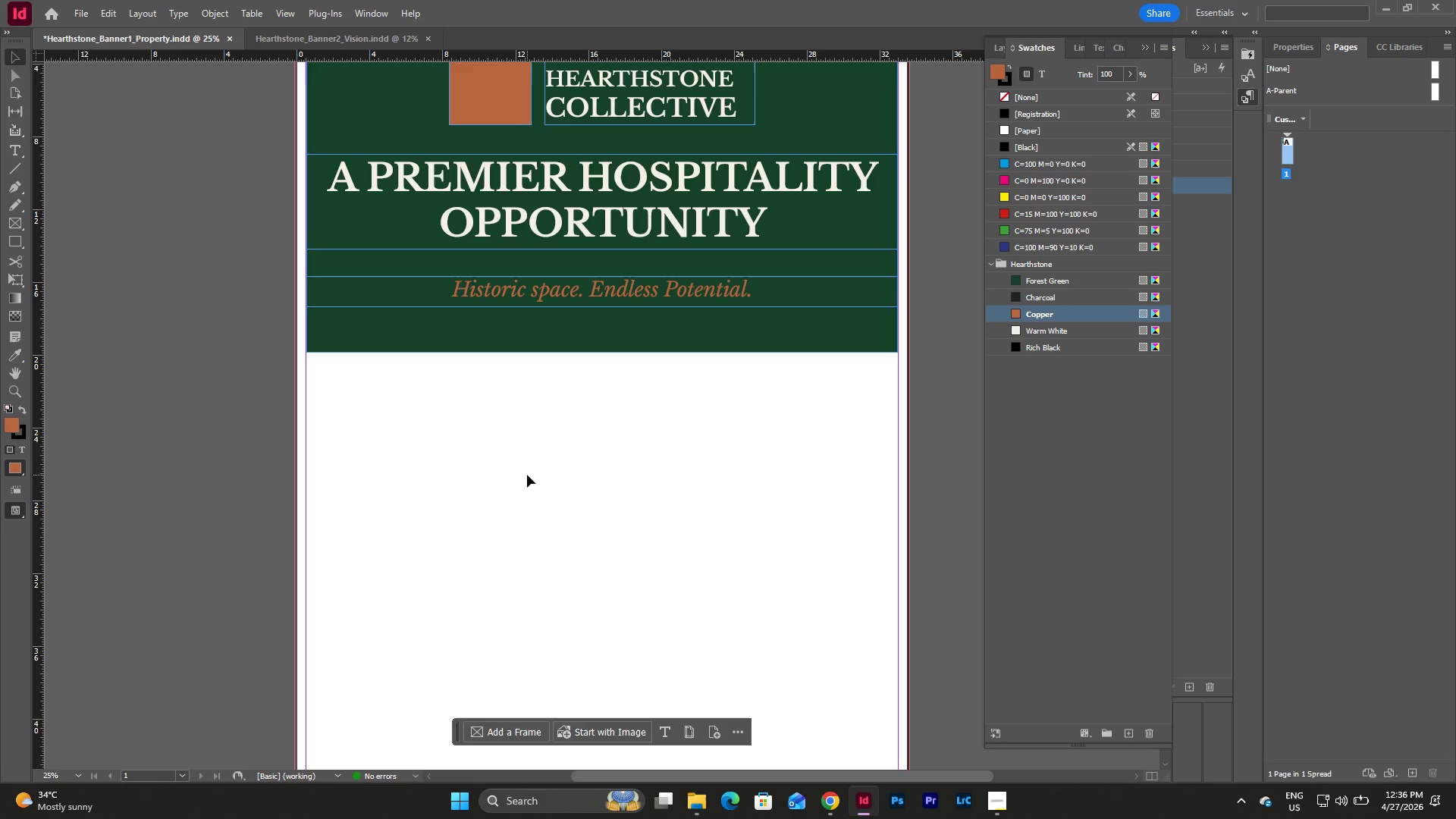 
wait(42.22)
 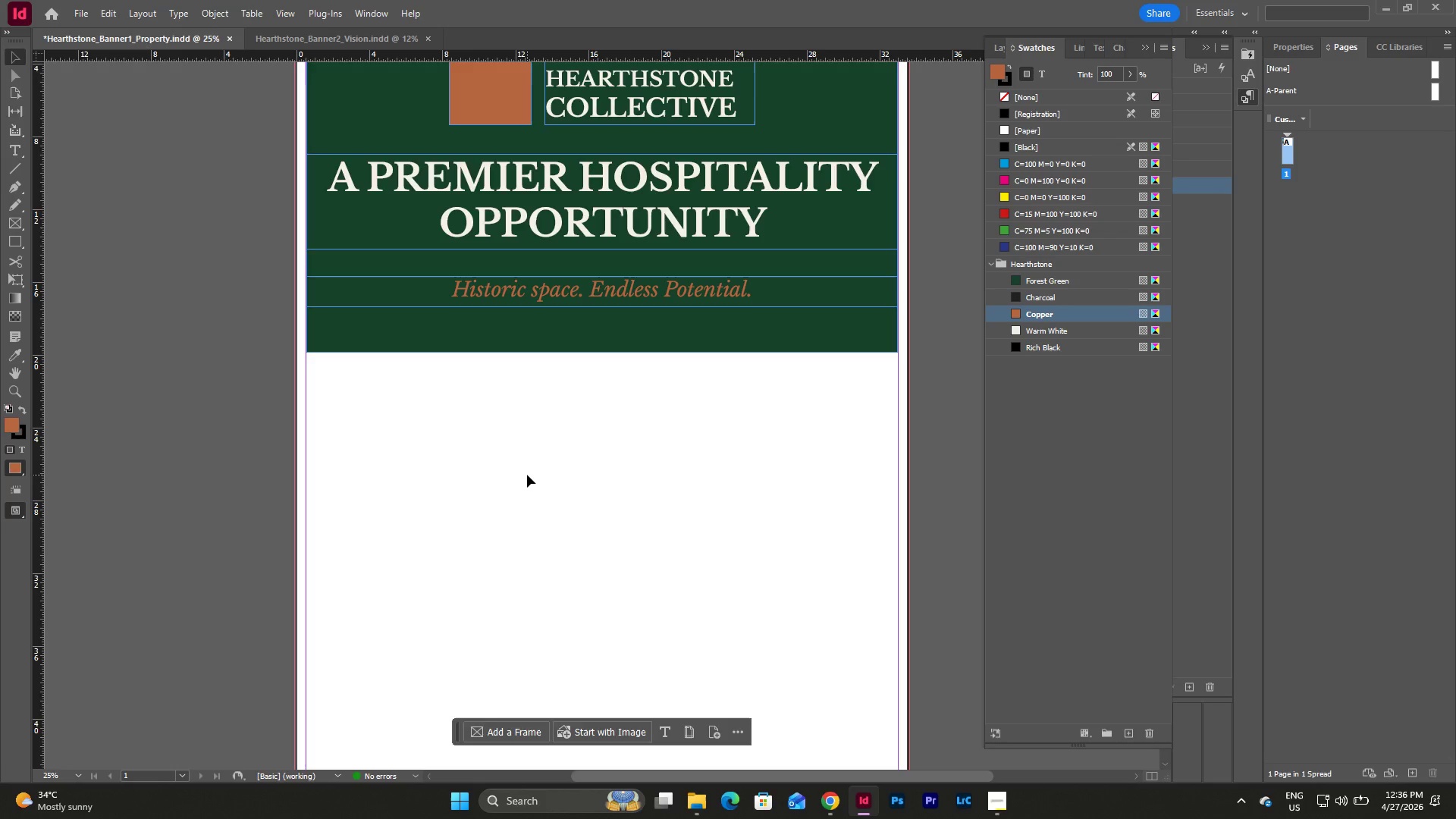 
scroll: coordinate [777, 564], scroll_direction: up, amount: 8.0
 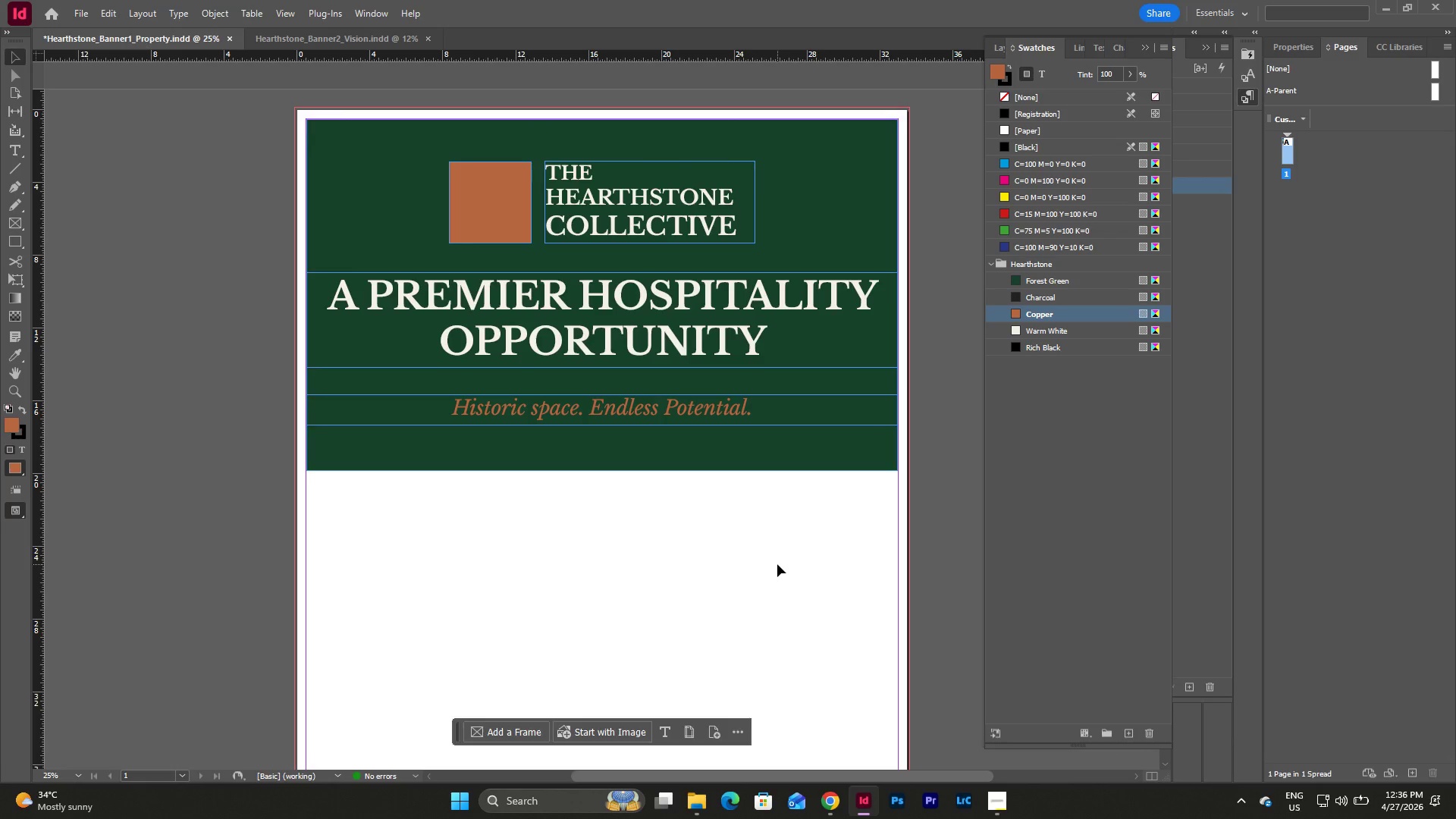 
scroll: coordinate [777, 564], scroll_direction: down, amount: 17.0
 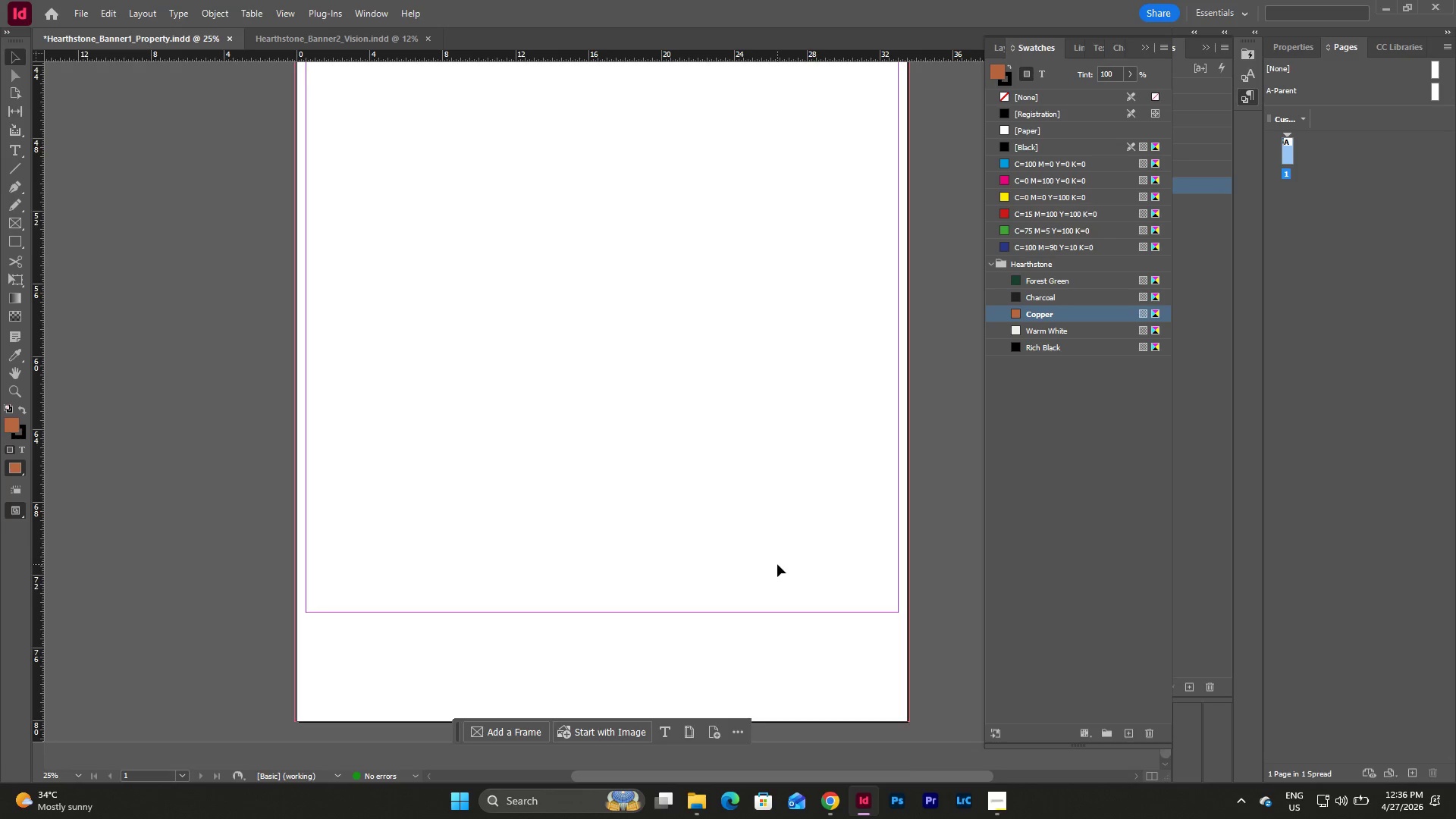 
scroll: coordinate [777, 564], scroll_direction: up, amount: 22.0
 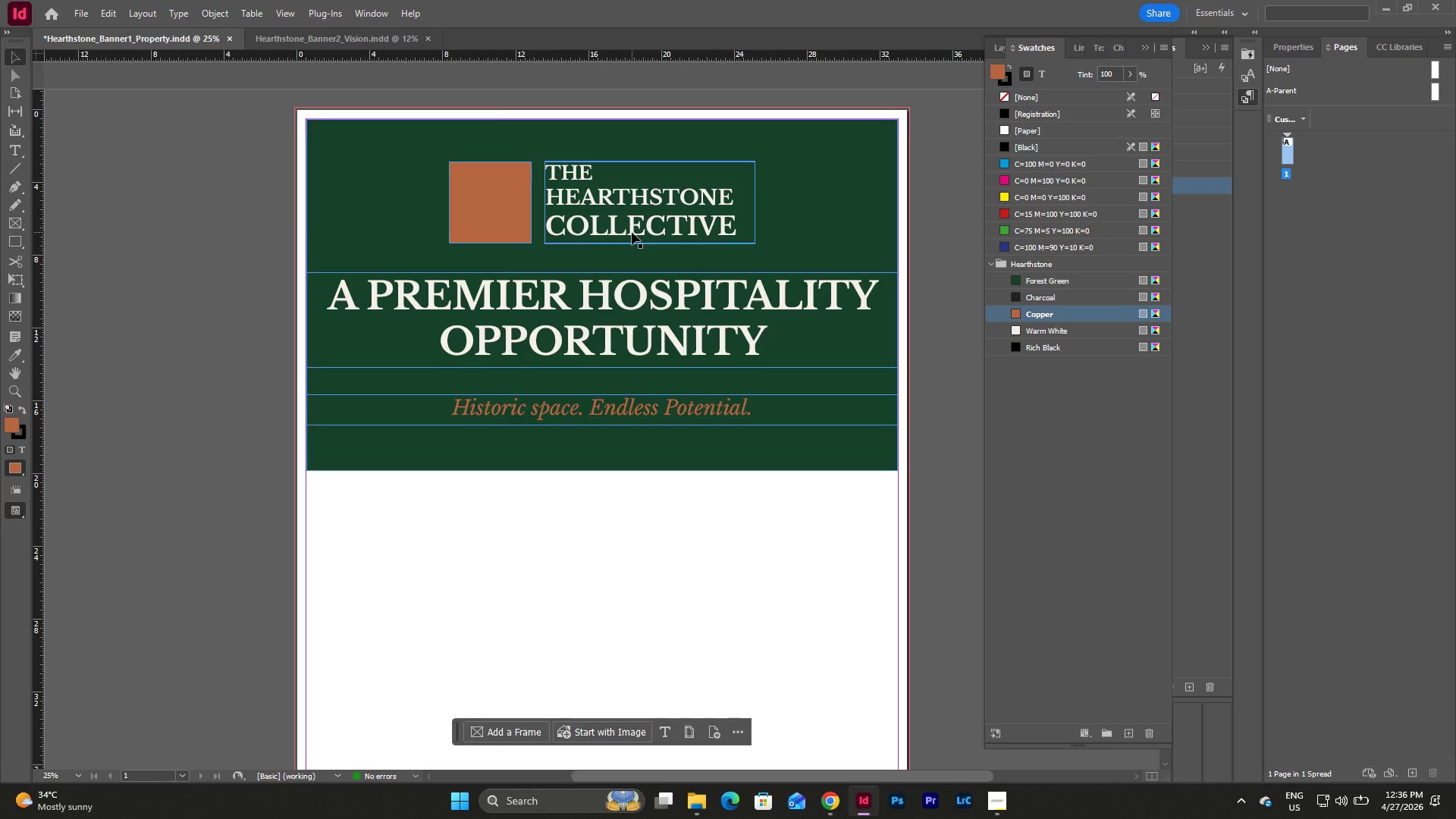 
wait(6.31)
 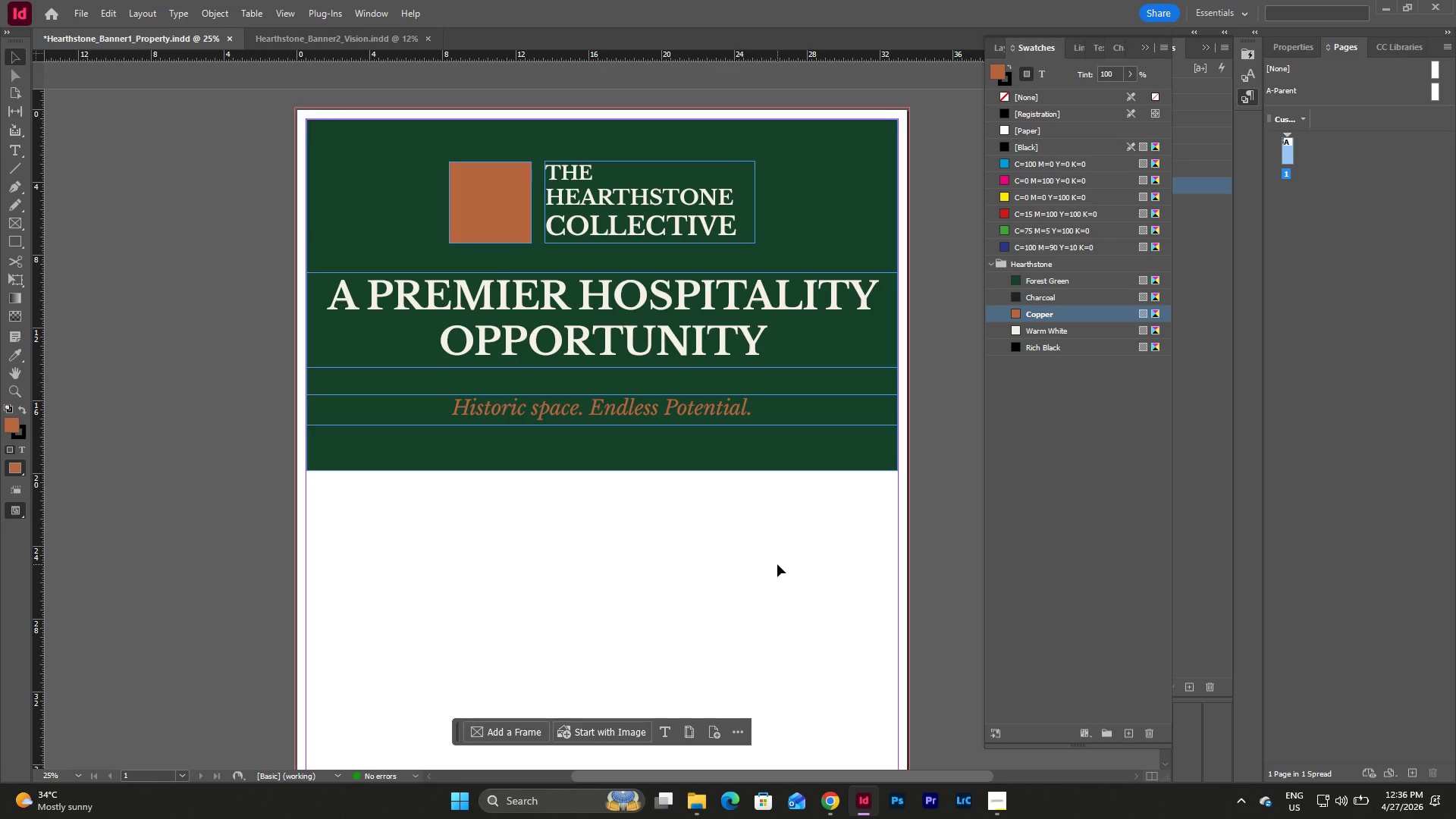 
hold_key(key=ShiftLeft, duration=2.86)
double_click([661, 215])
 